 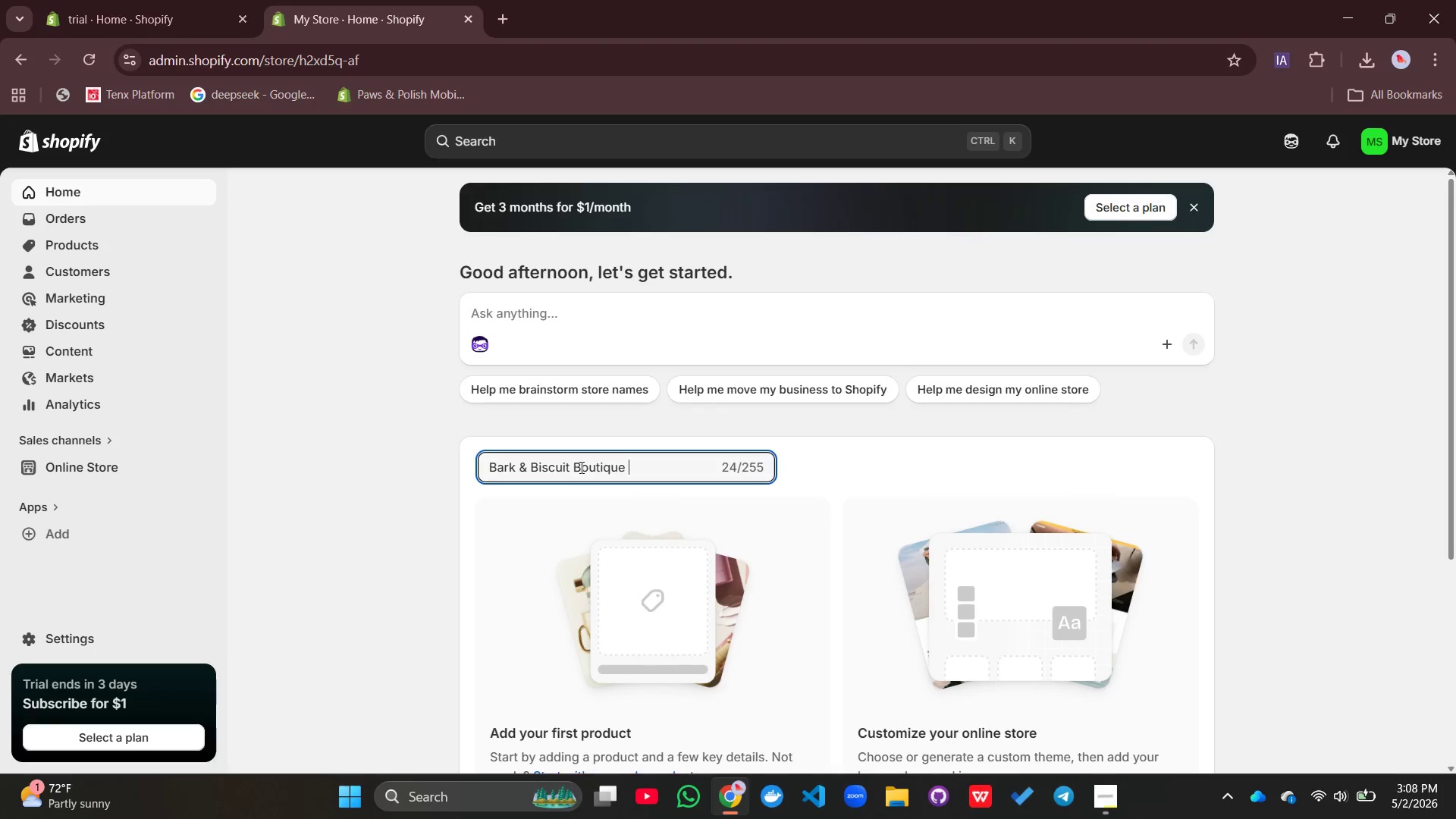 
scroll: coordinate [870, 411], scroll_direction: down, amount: 6.0
 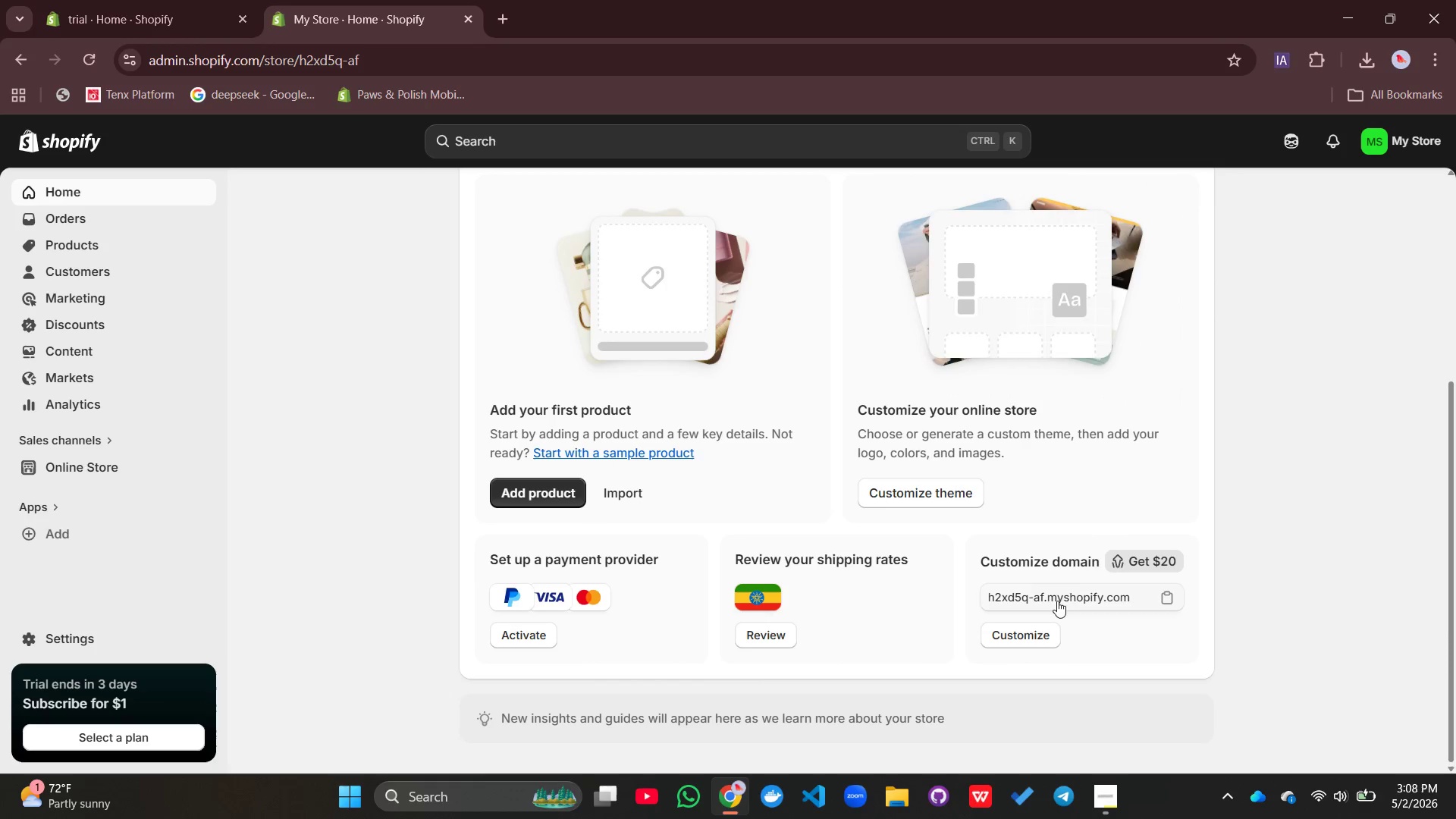 
scroll: coordinate [1025, 429], scroll_direction: up, amount: 3.0
 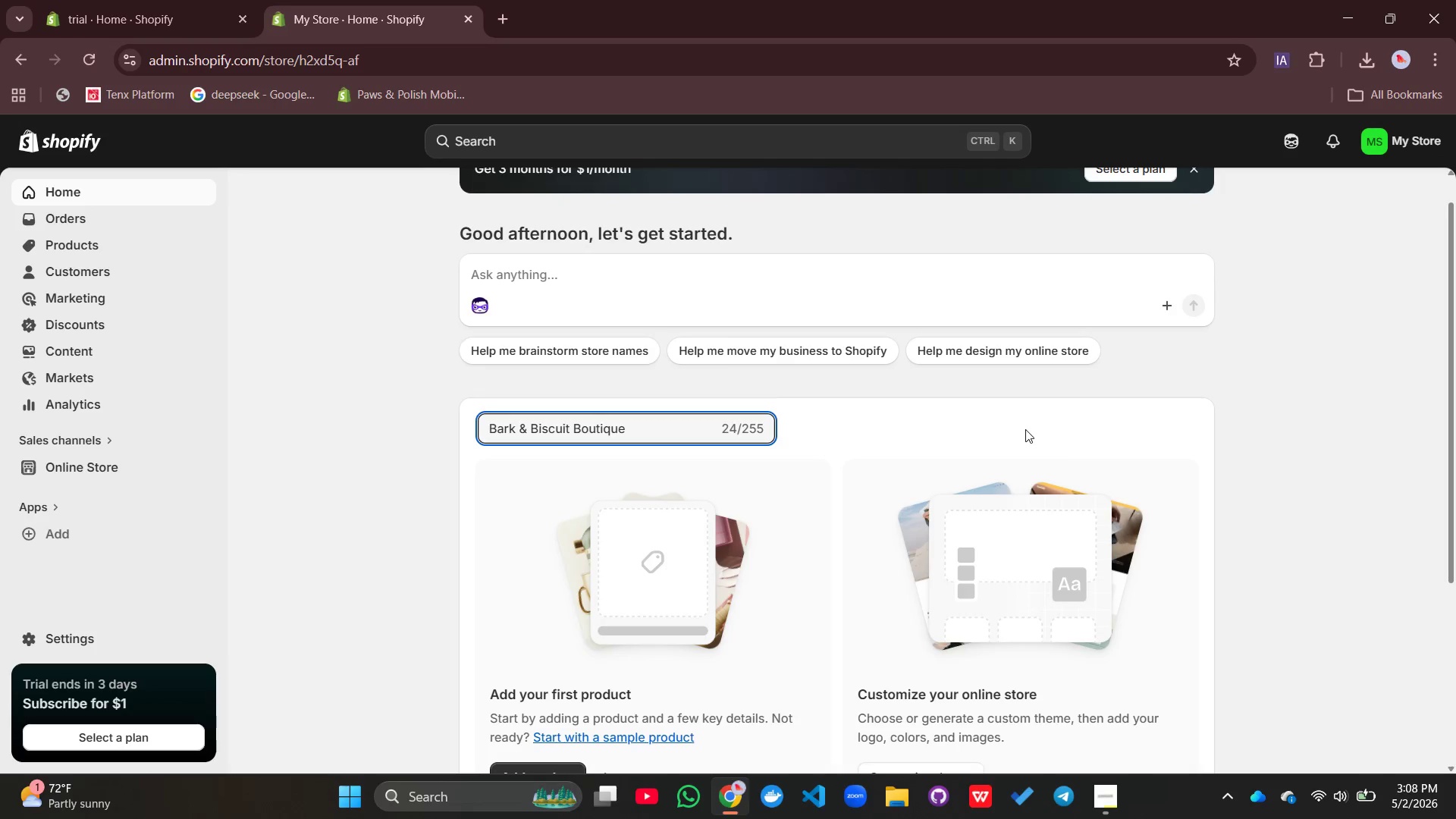 
left_click([1017, 430])
 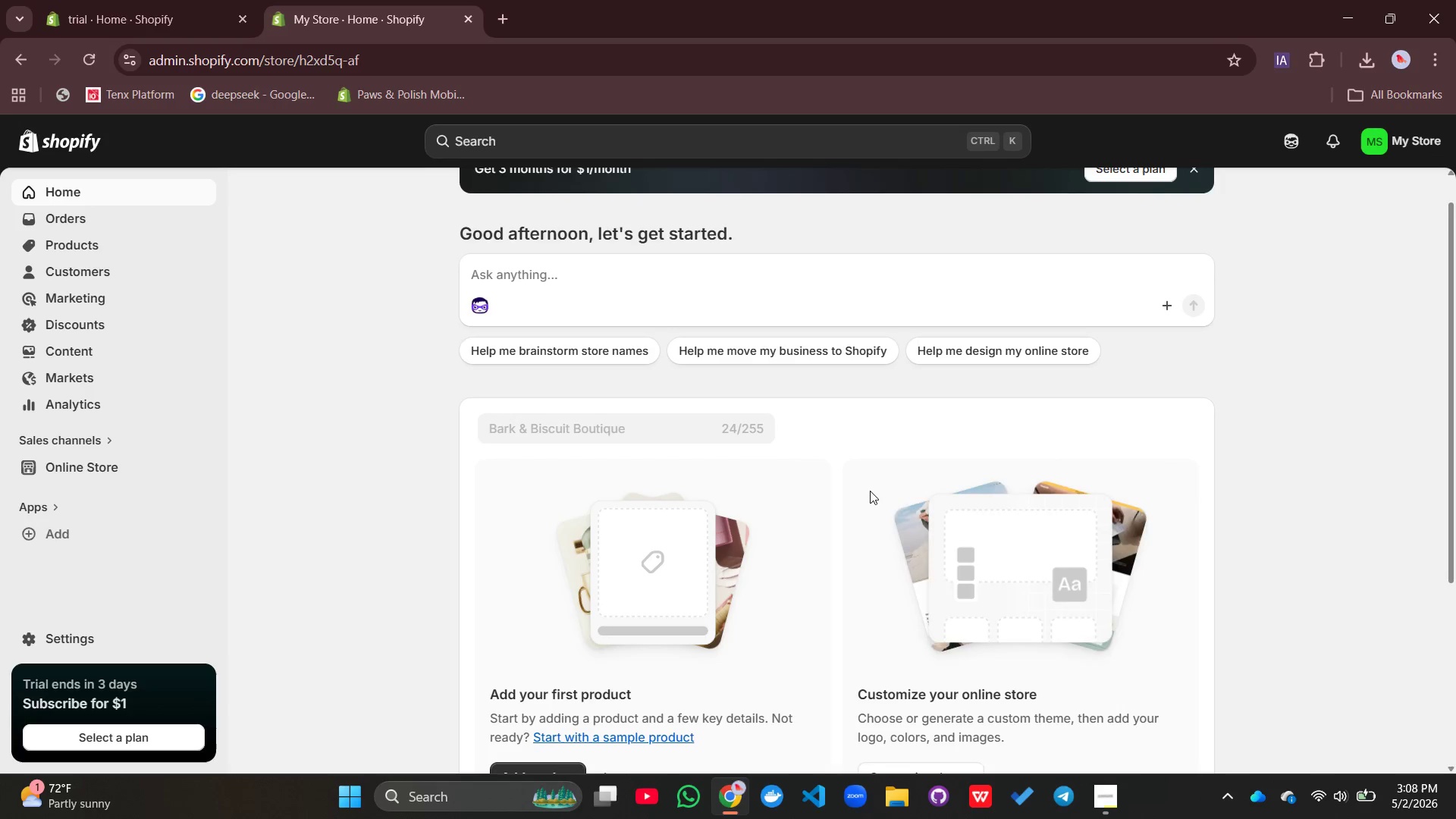 
scroll: coordinate [870, 491], scroll_direction: down, amount: 2.0
 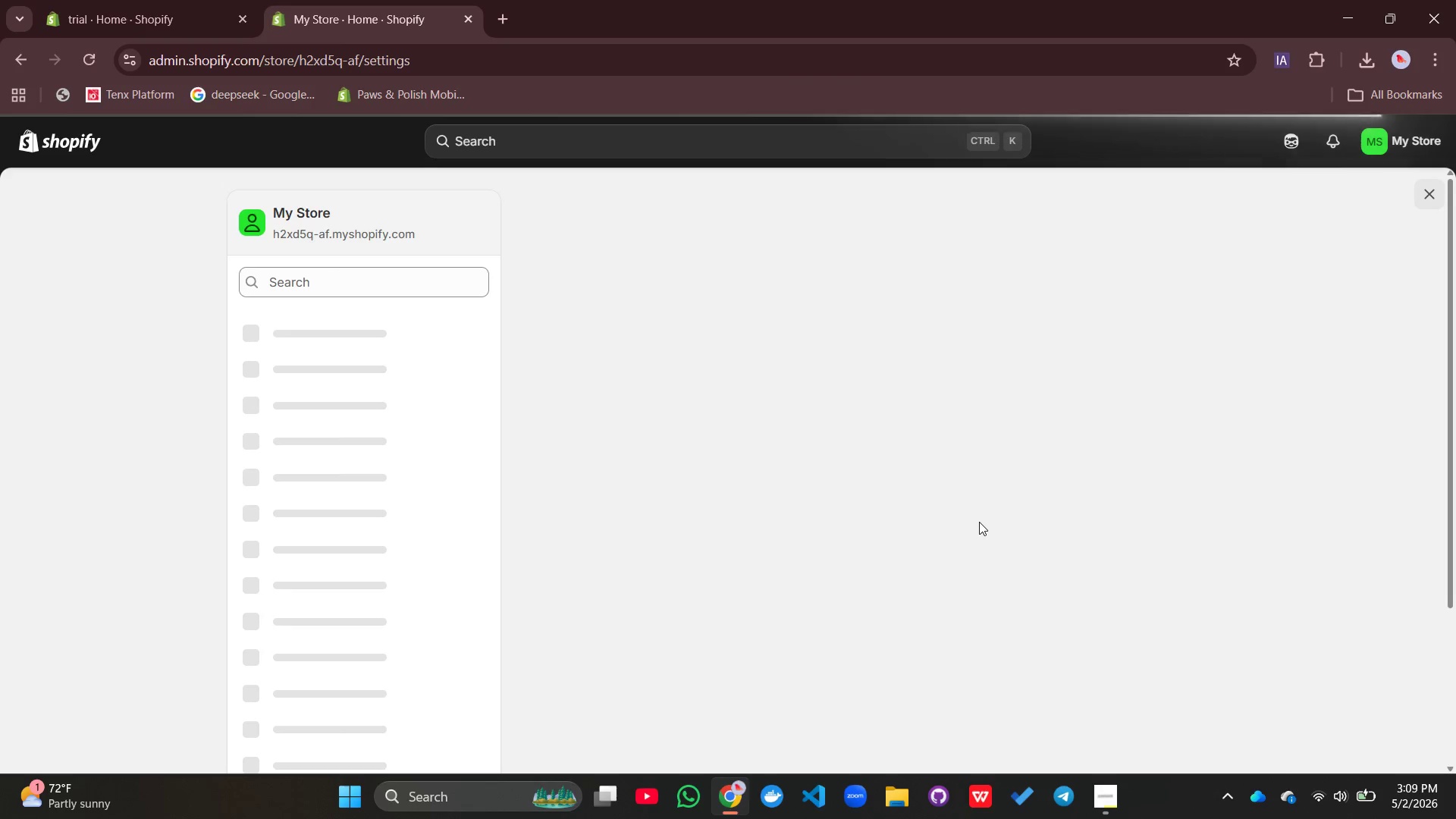 
wait(13.79)
 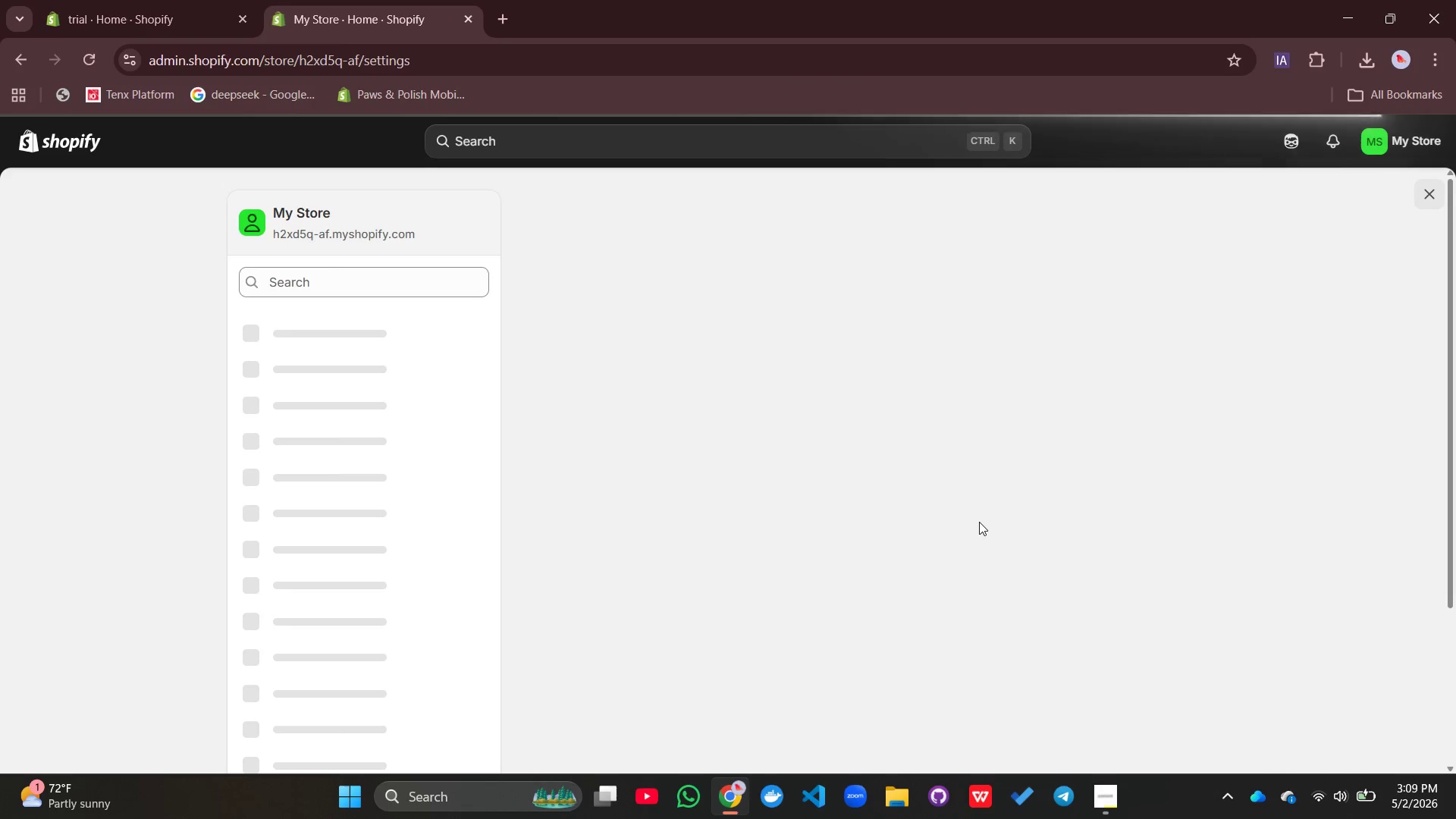 
scroll: coordinate [893, 489], scroll_direction: down, amount: 2.0
 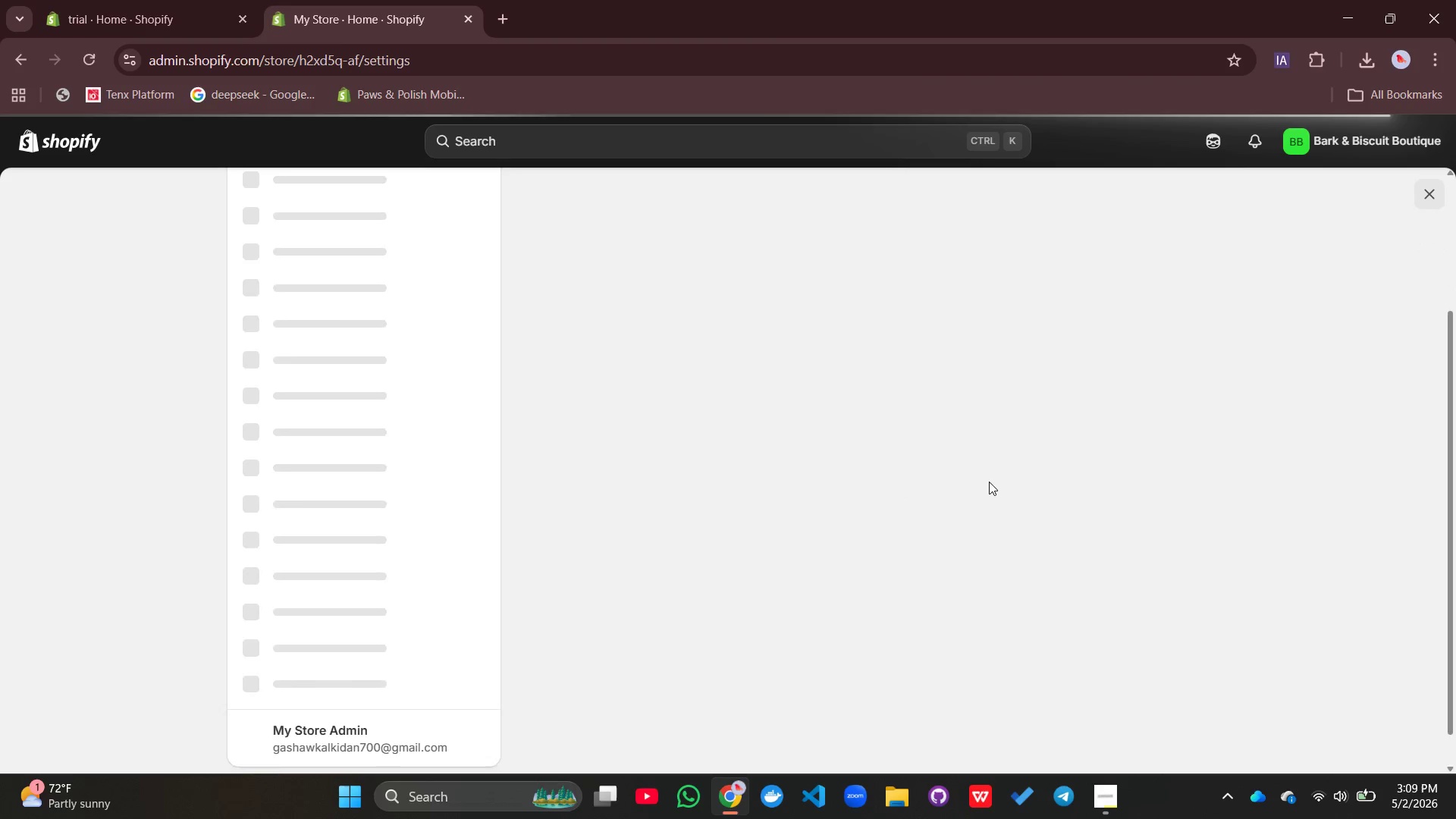 
scroll: coordinate [989, 483], scroll_direction: up, amount: 2.0
 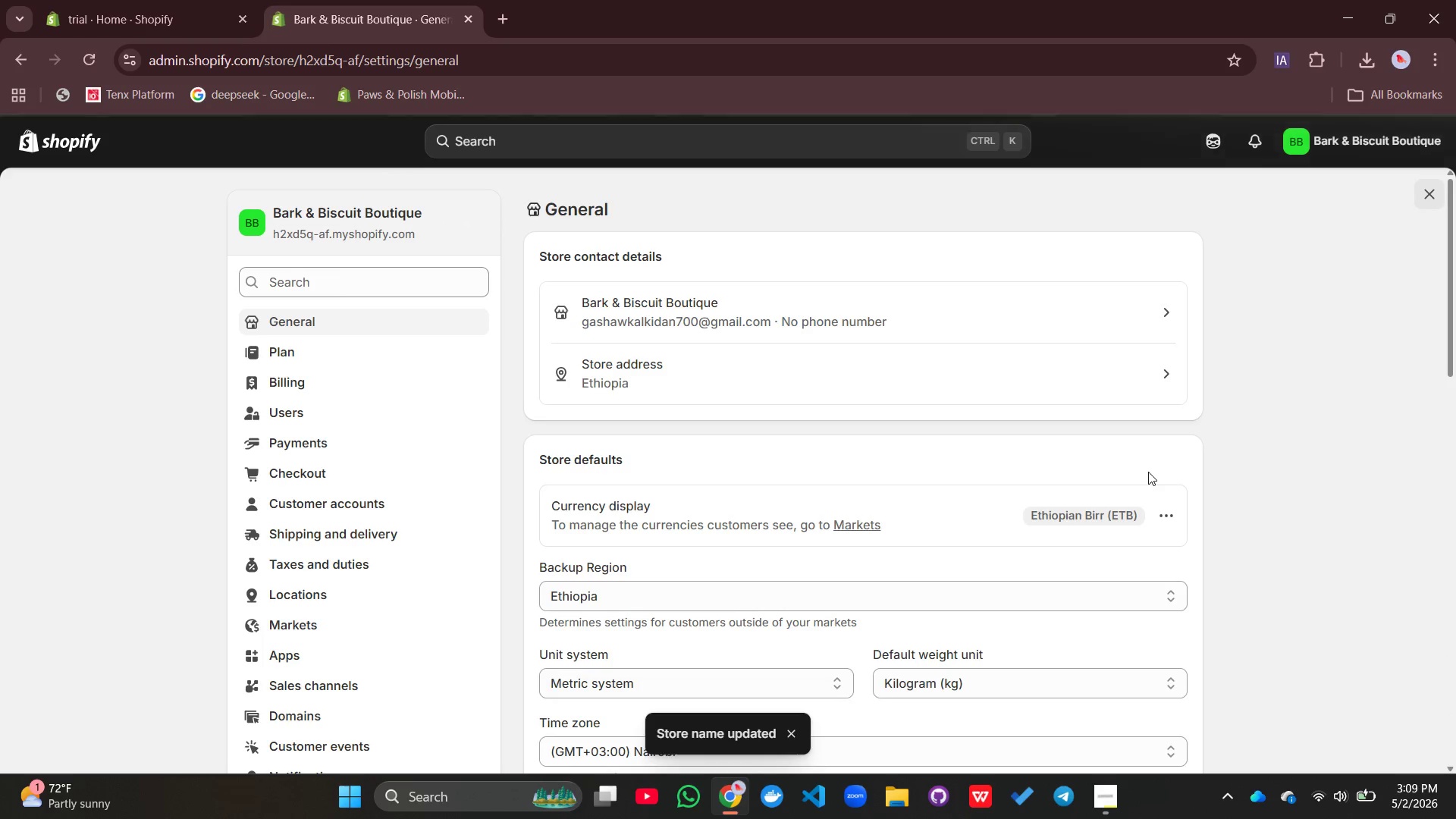 
scroll: coordinate [1144, 473], scroll_direction: down, amount: 1.0
 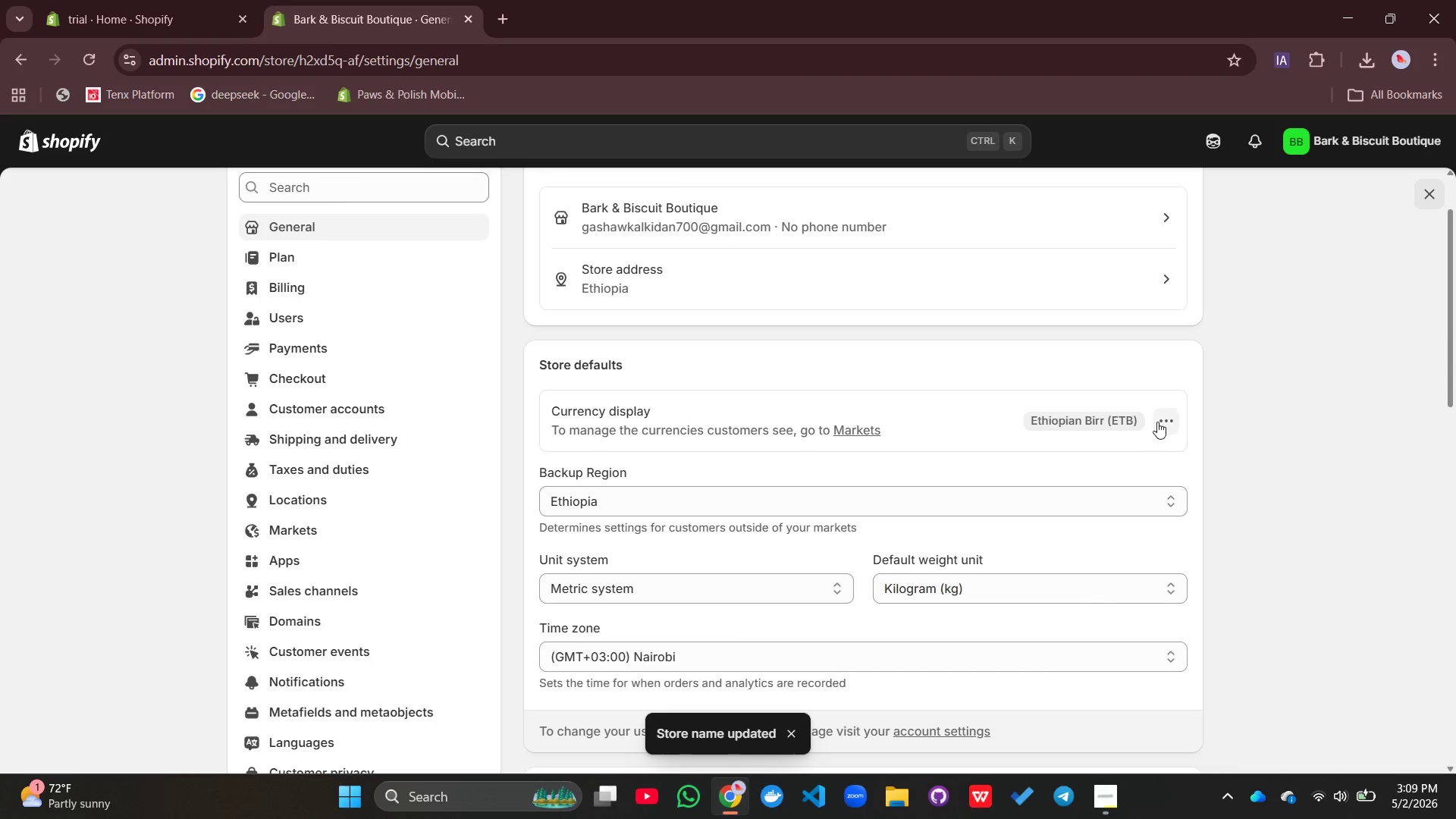 
left_click([1157, 422])
 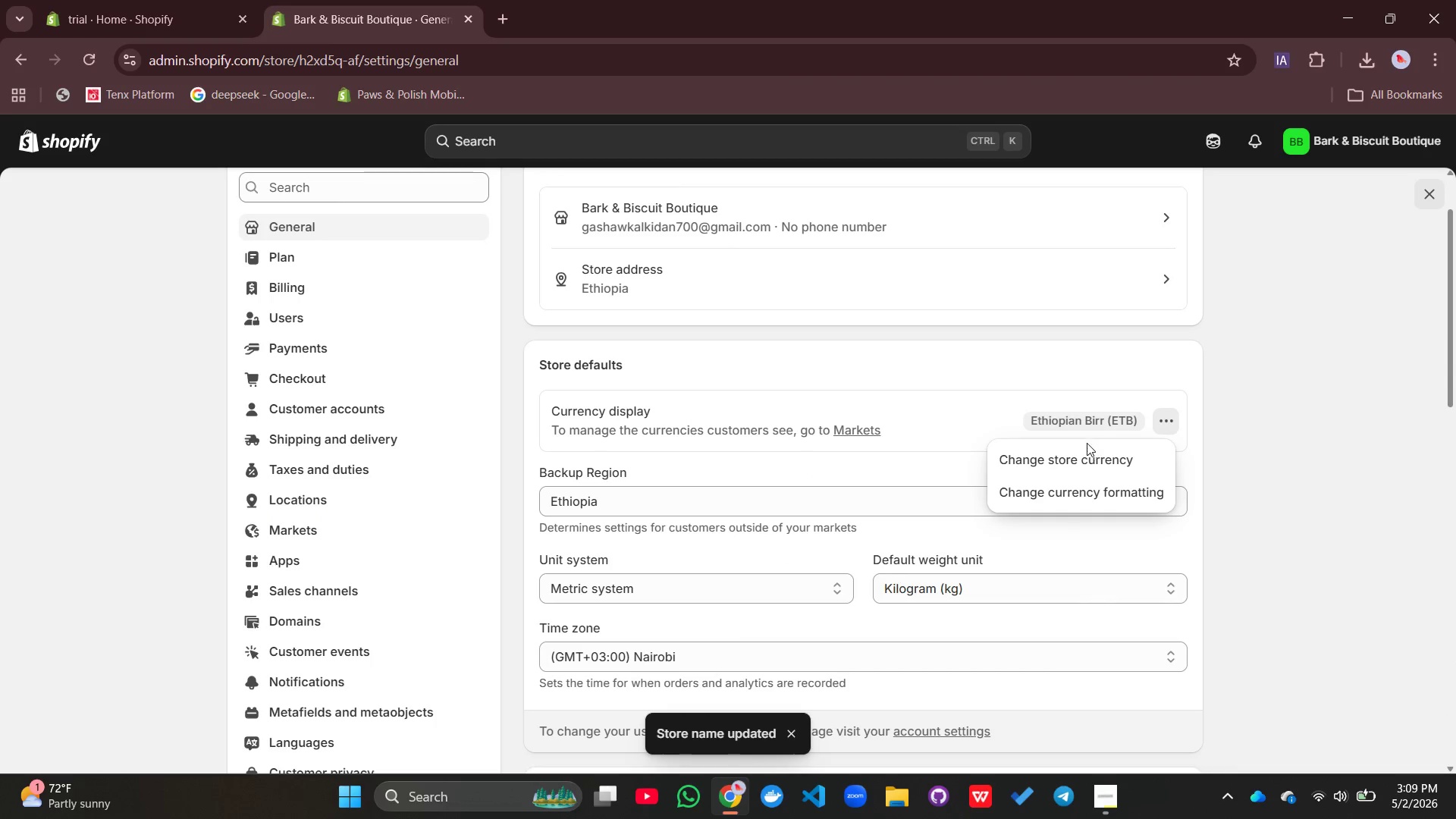 
left_click([1080, 460])
 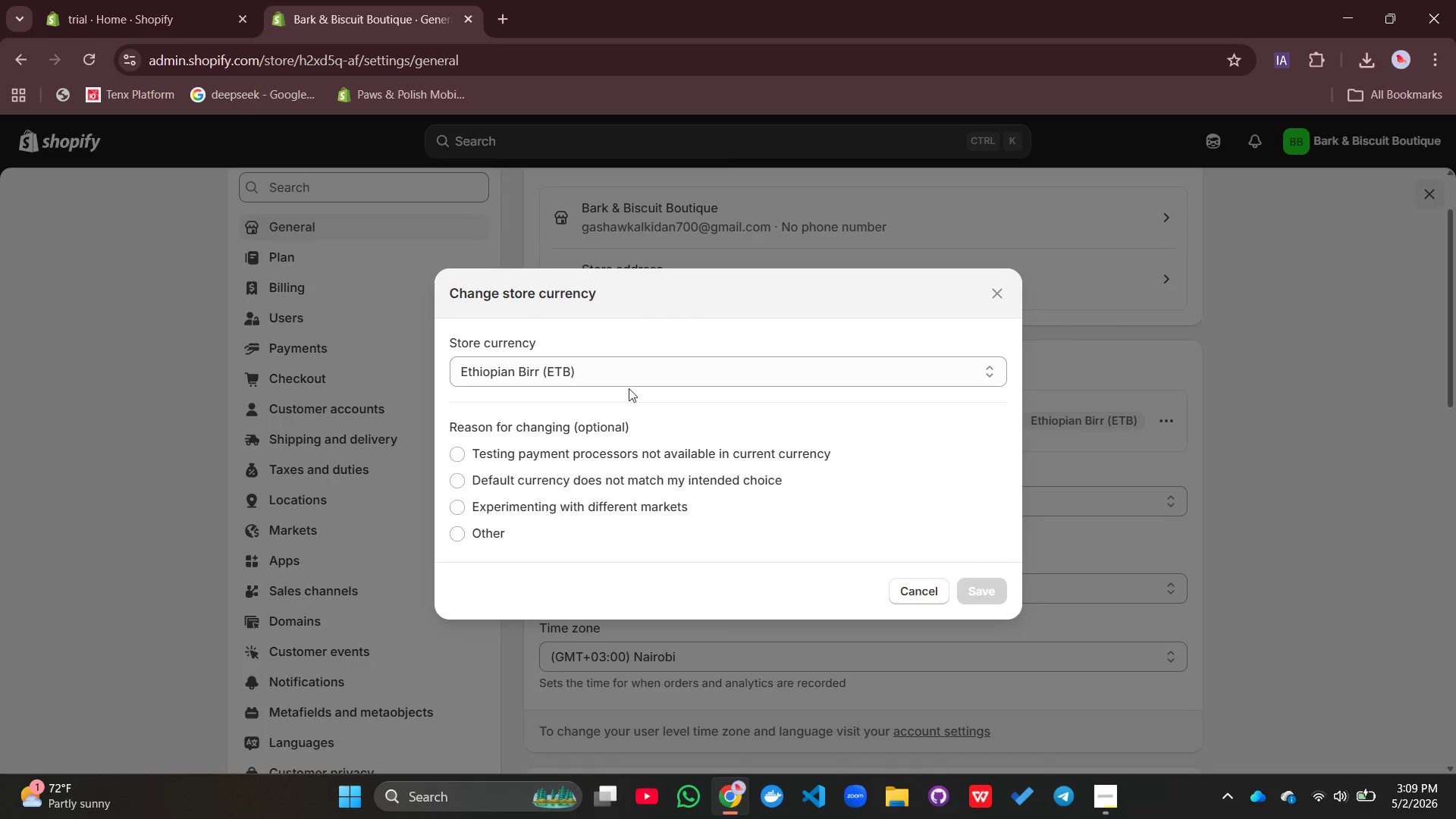 
left_click_drag(start_coordinate=[636, 373], to_coordinate=[644, 373])
 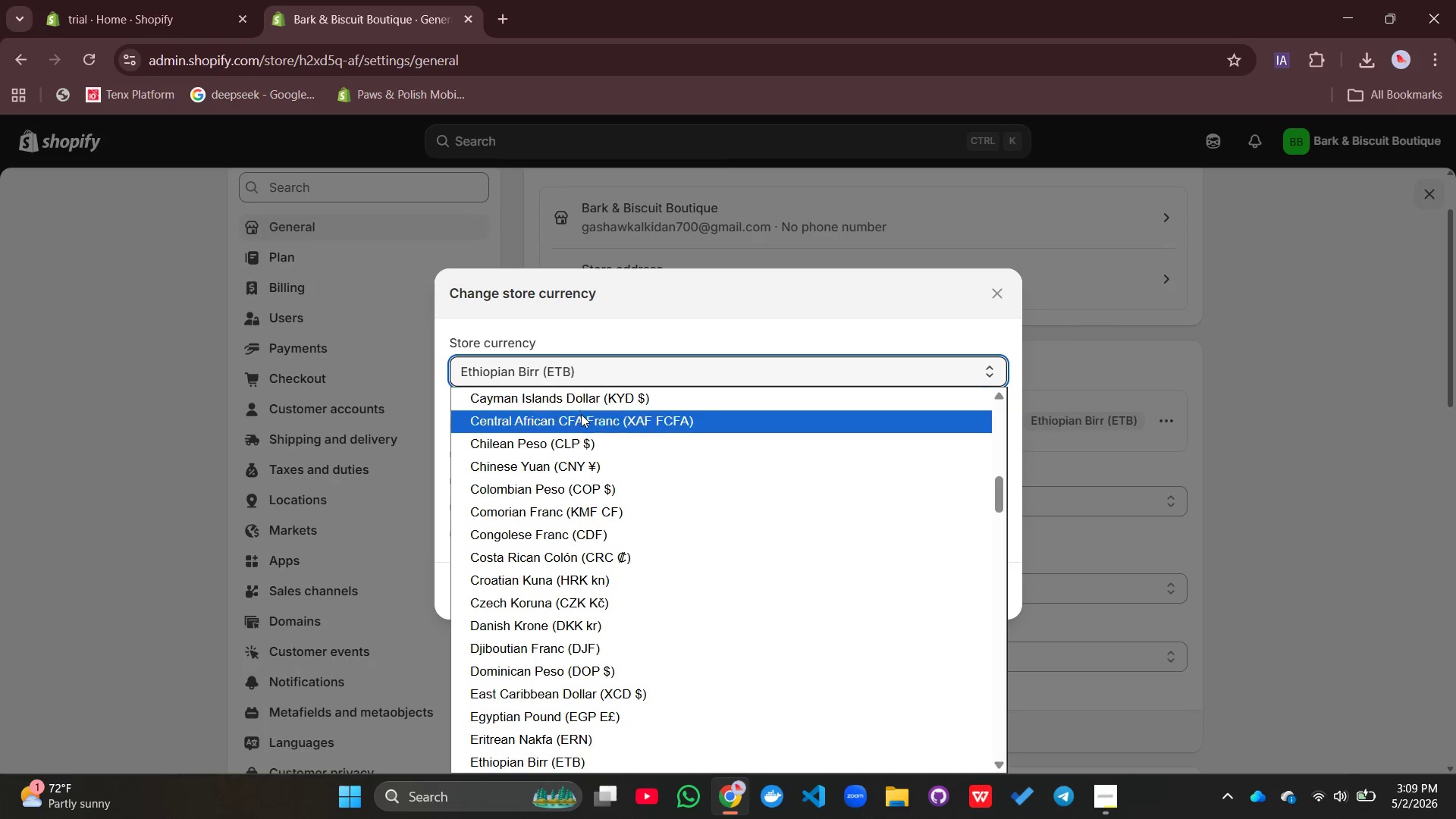 
scroll: coordinate [579, 414], scroll_direction: up, amount: 11.0
 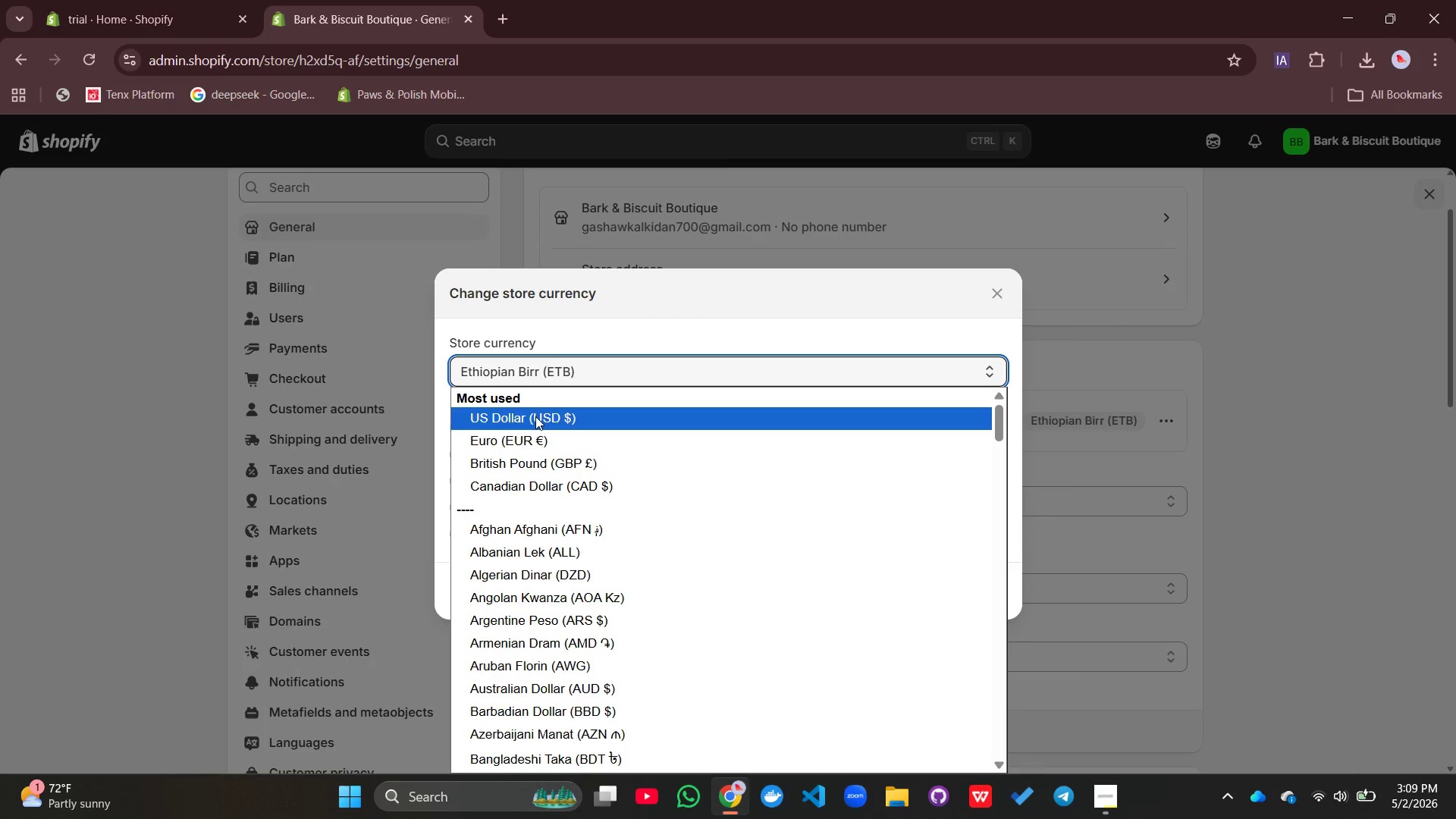 
left_click([535, 416])
 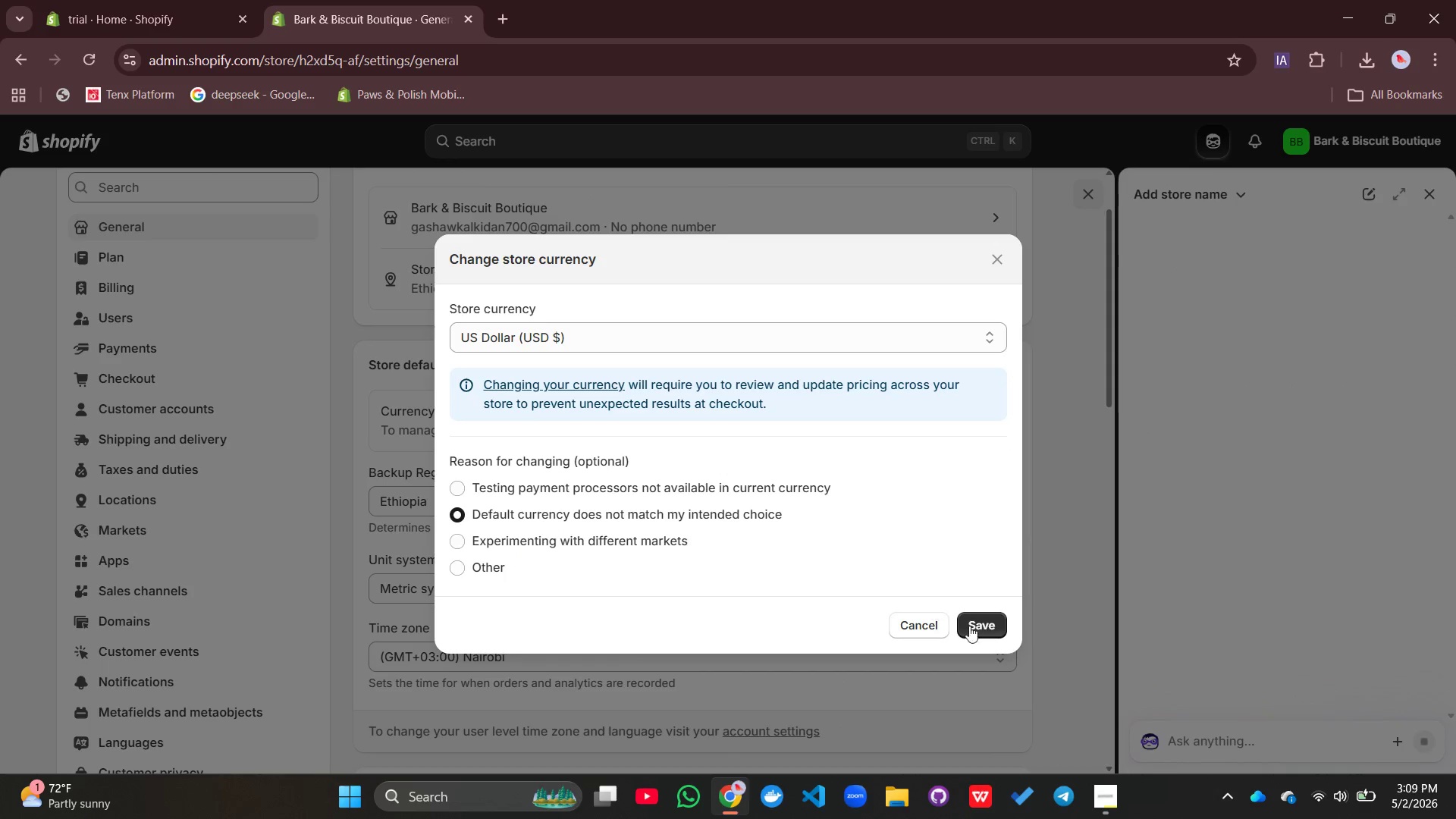 
left_click([974, 633])
 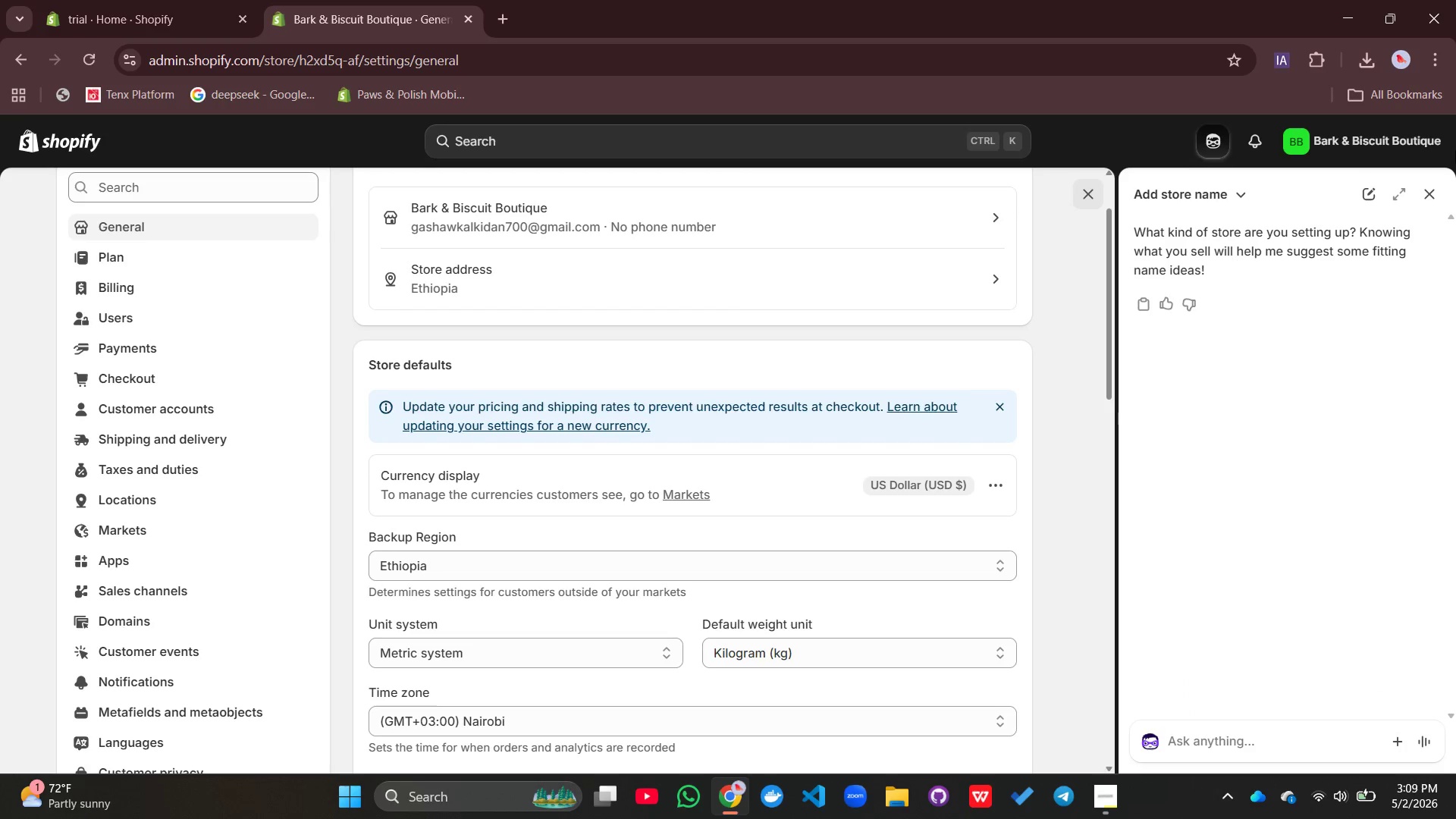 
left_click([1432, 188])
 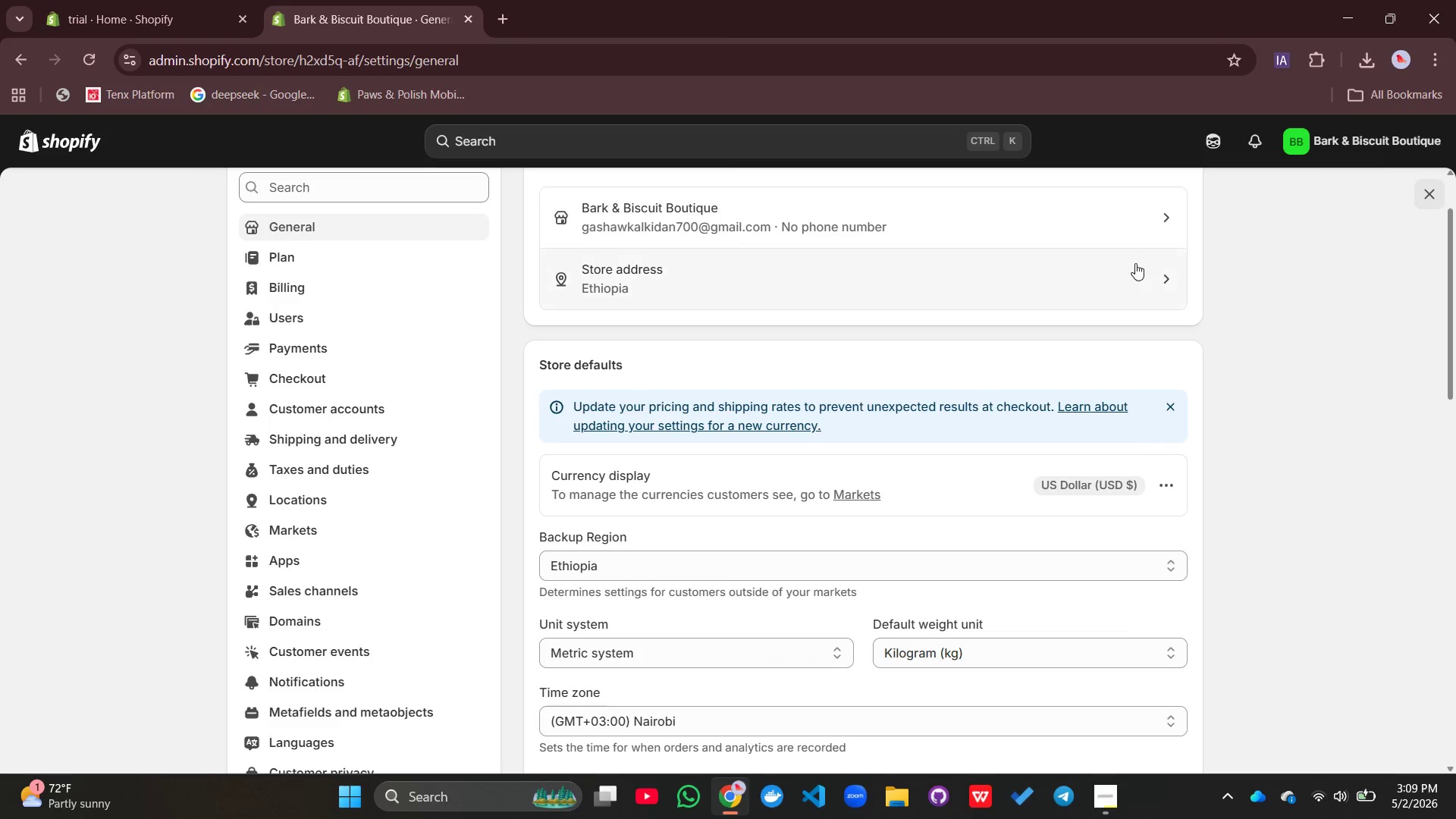 
scroll: coordinate [1132, 268], scroll_direction: down, amount: 2.0
 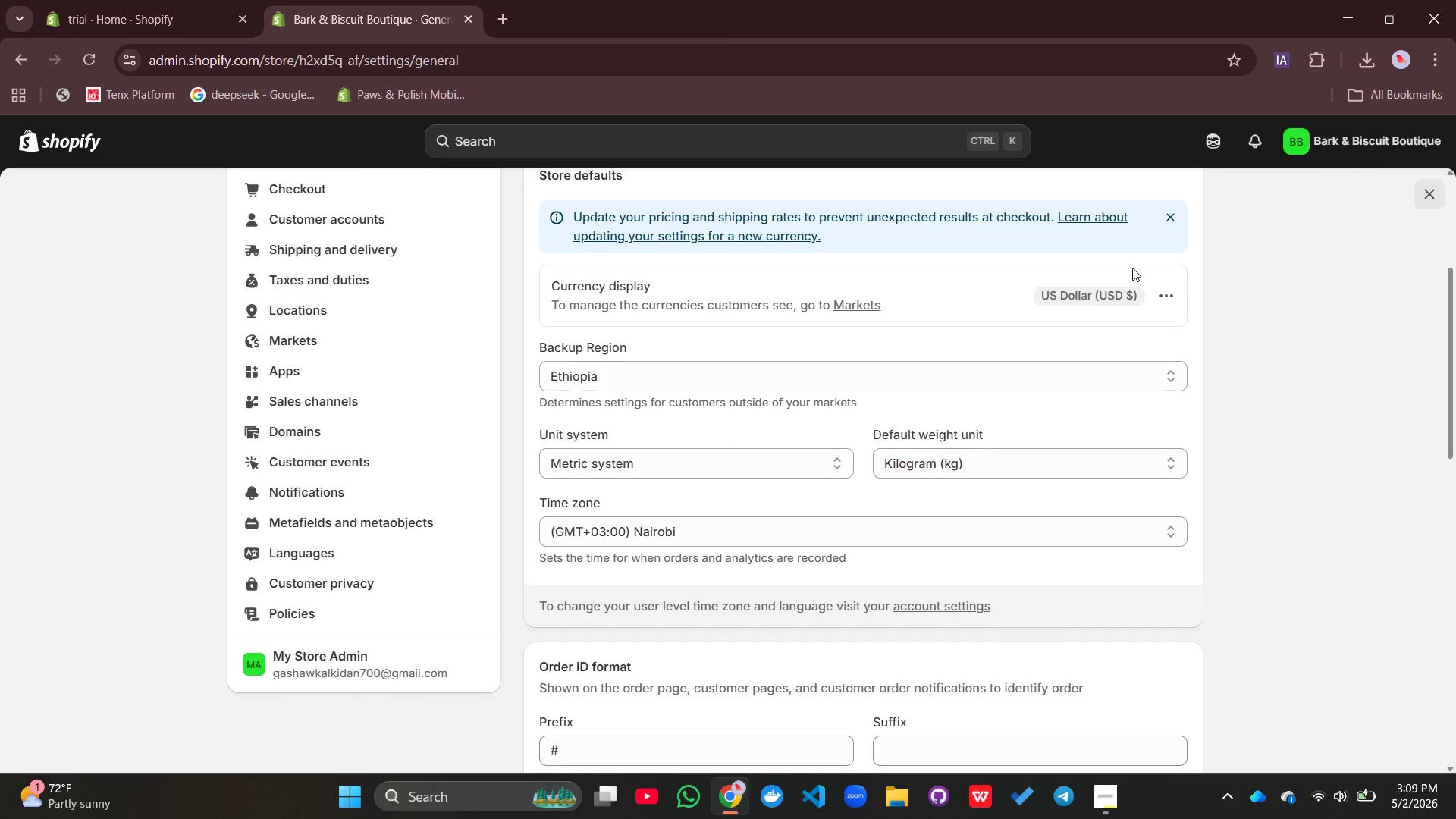 
scroll: coordinate [1131, 271], scroll_direction: up, amount: 4.0
 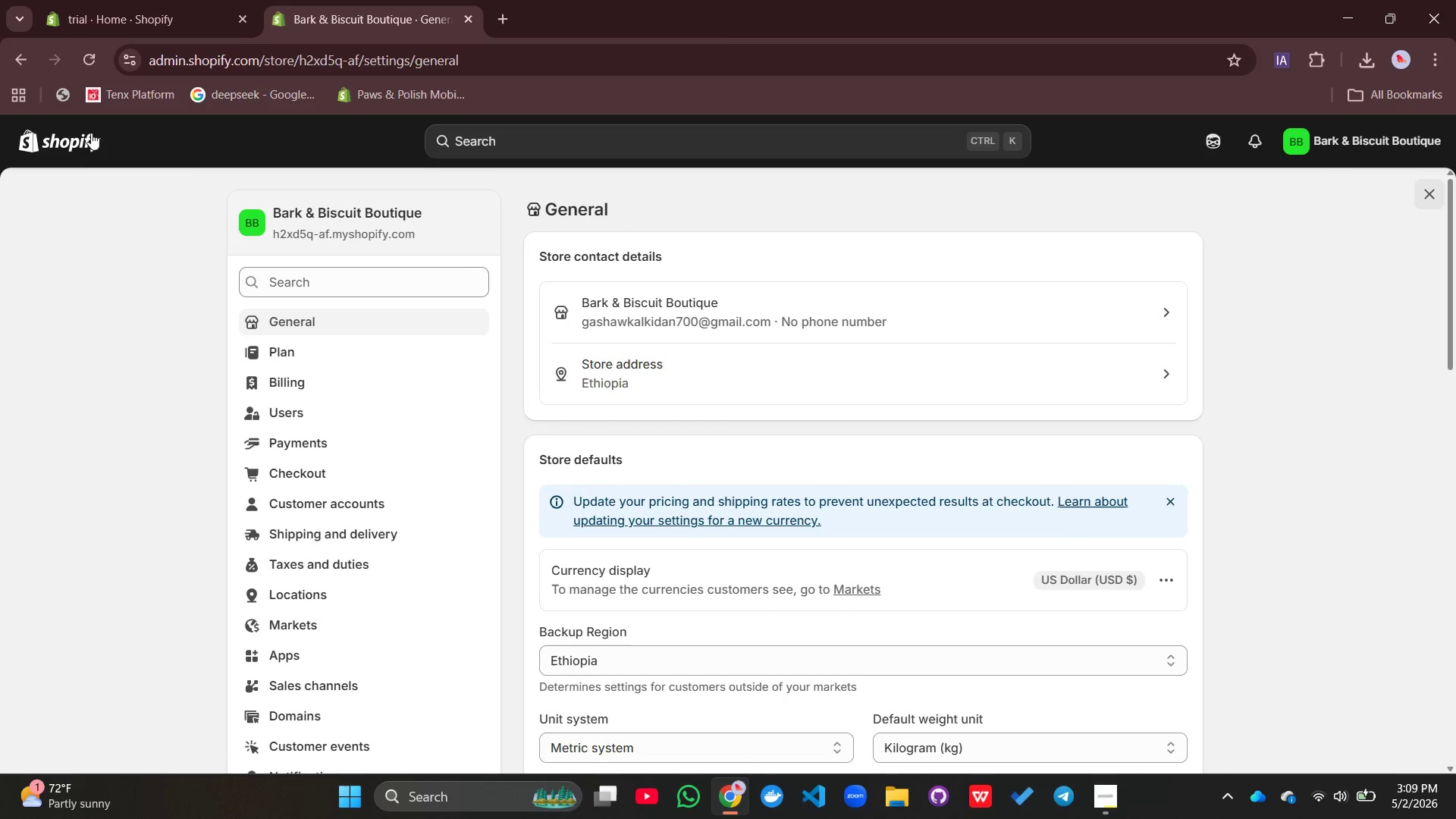 
mouse_move([72, 147])
 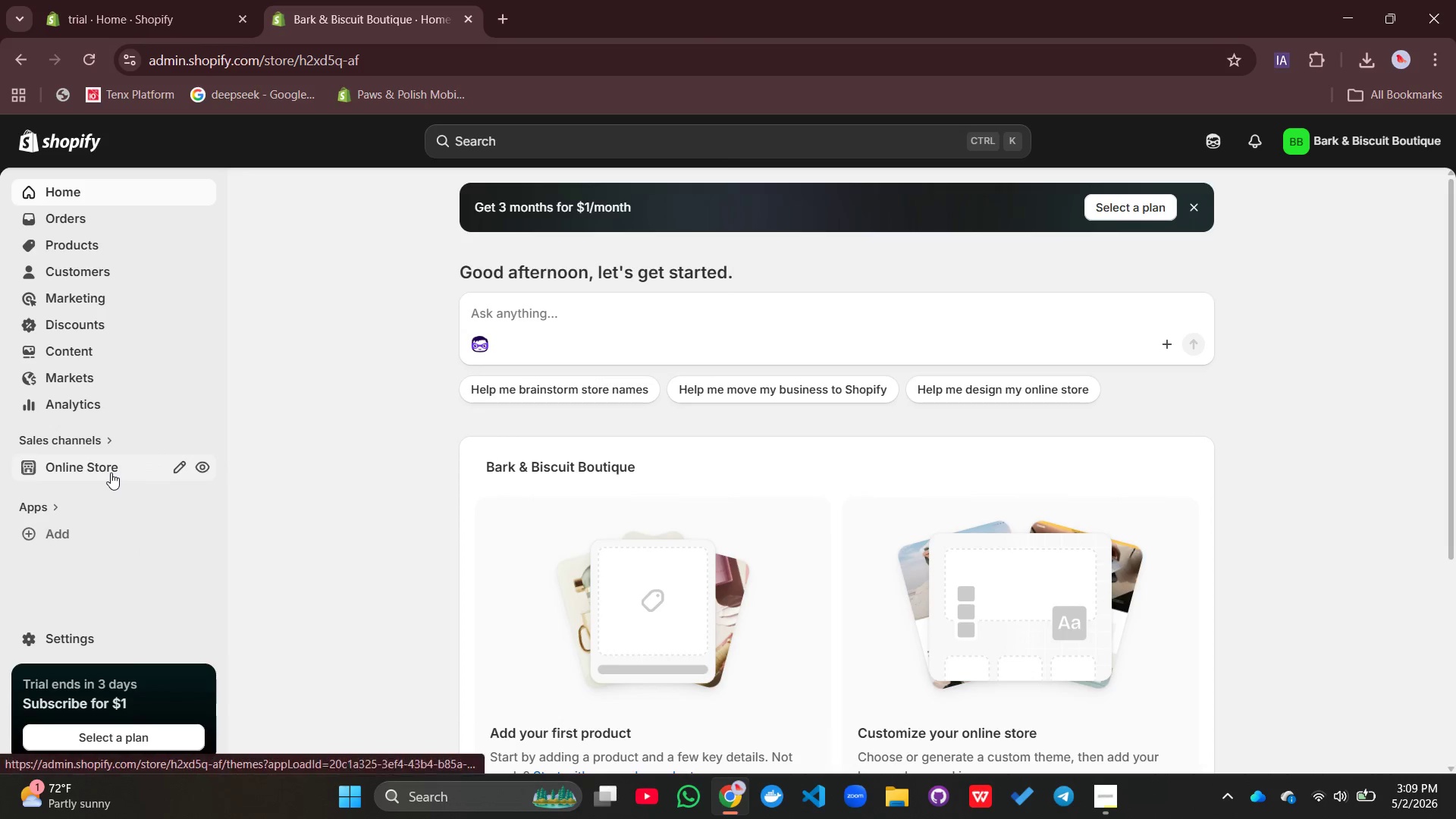 
left_click([111, 472])
 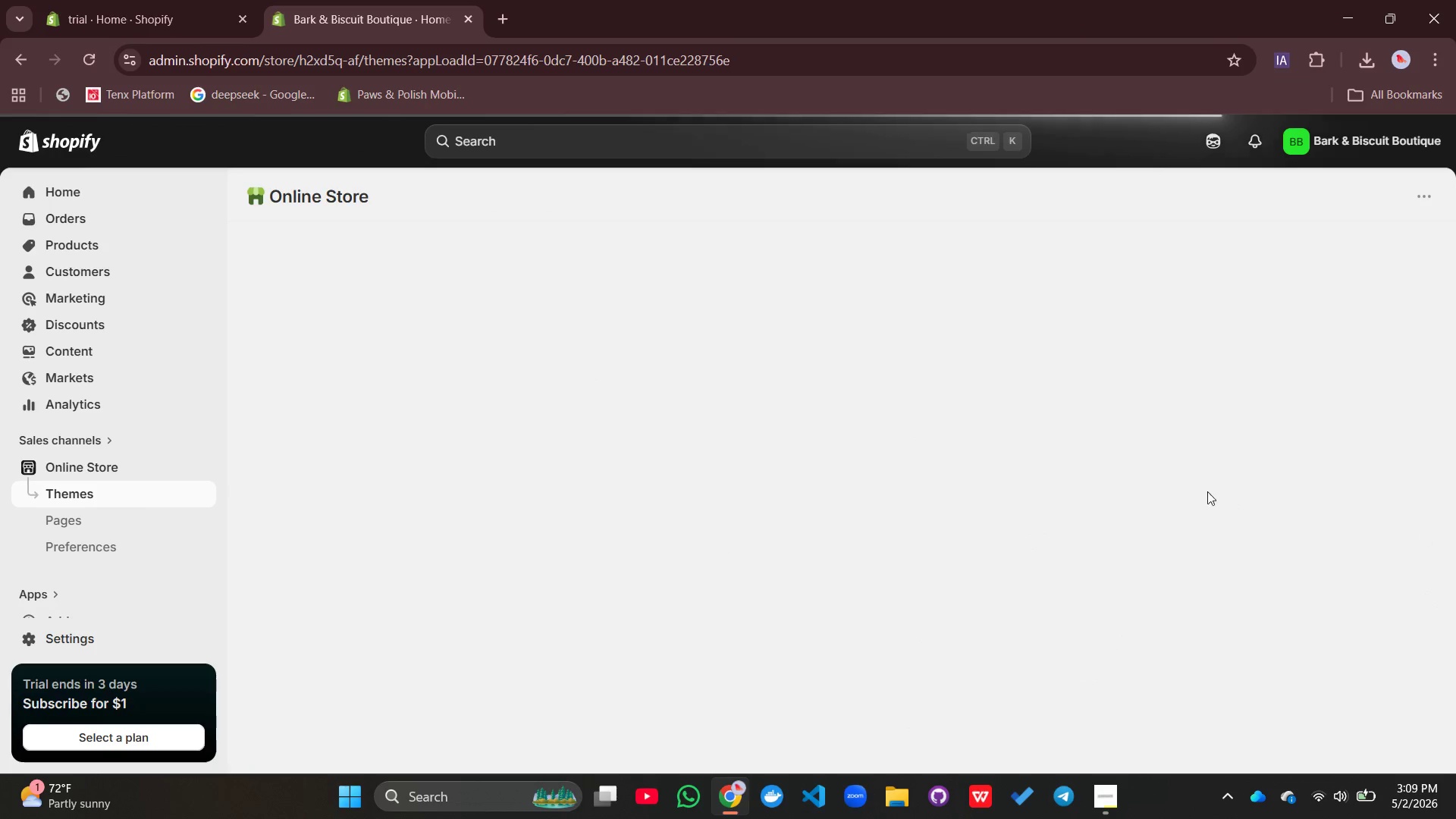 
scroll: coordinate [1121, 469], scroll_direction: down, amount: 13.0
 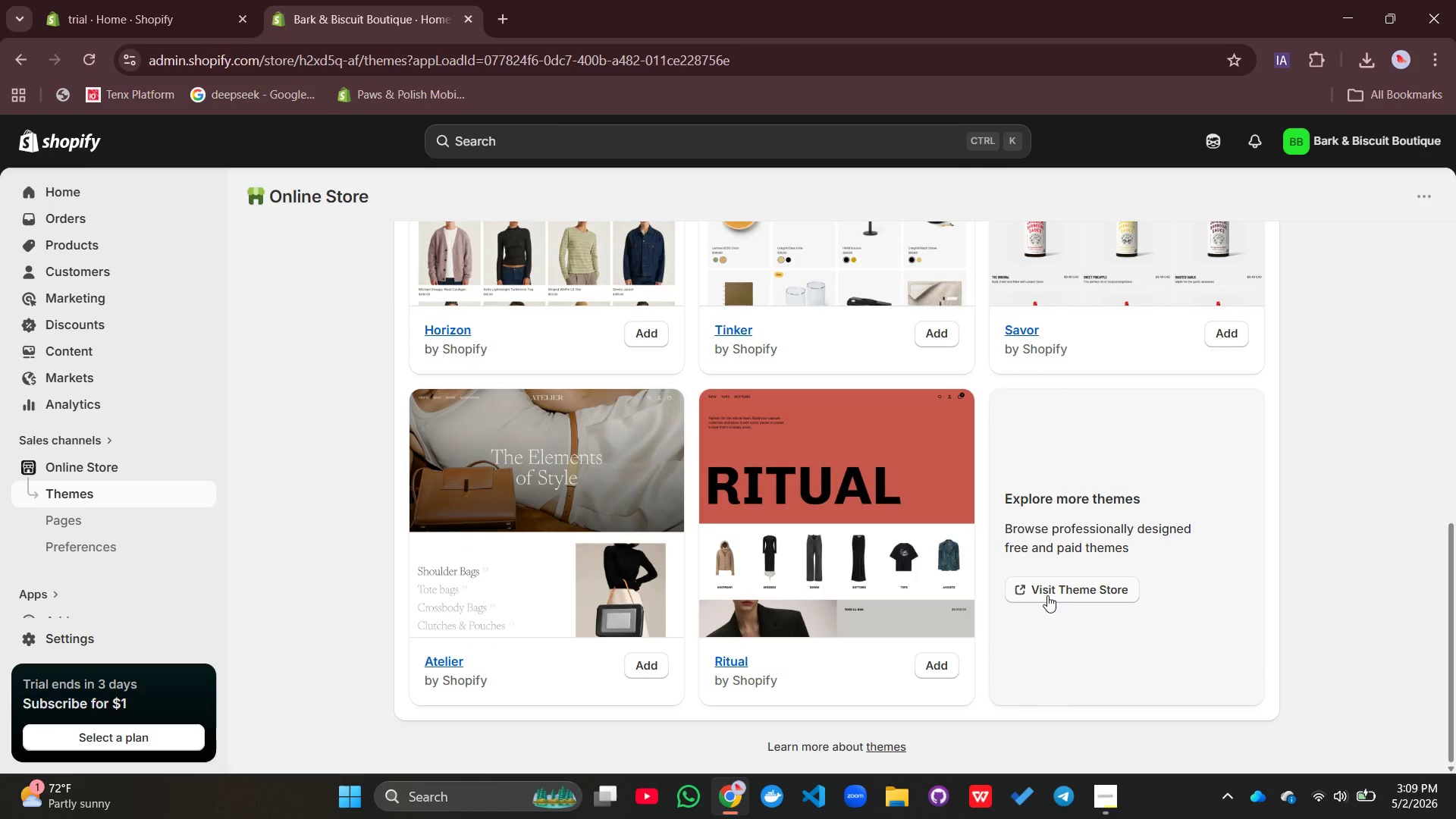 
left_click([1051, 593])
 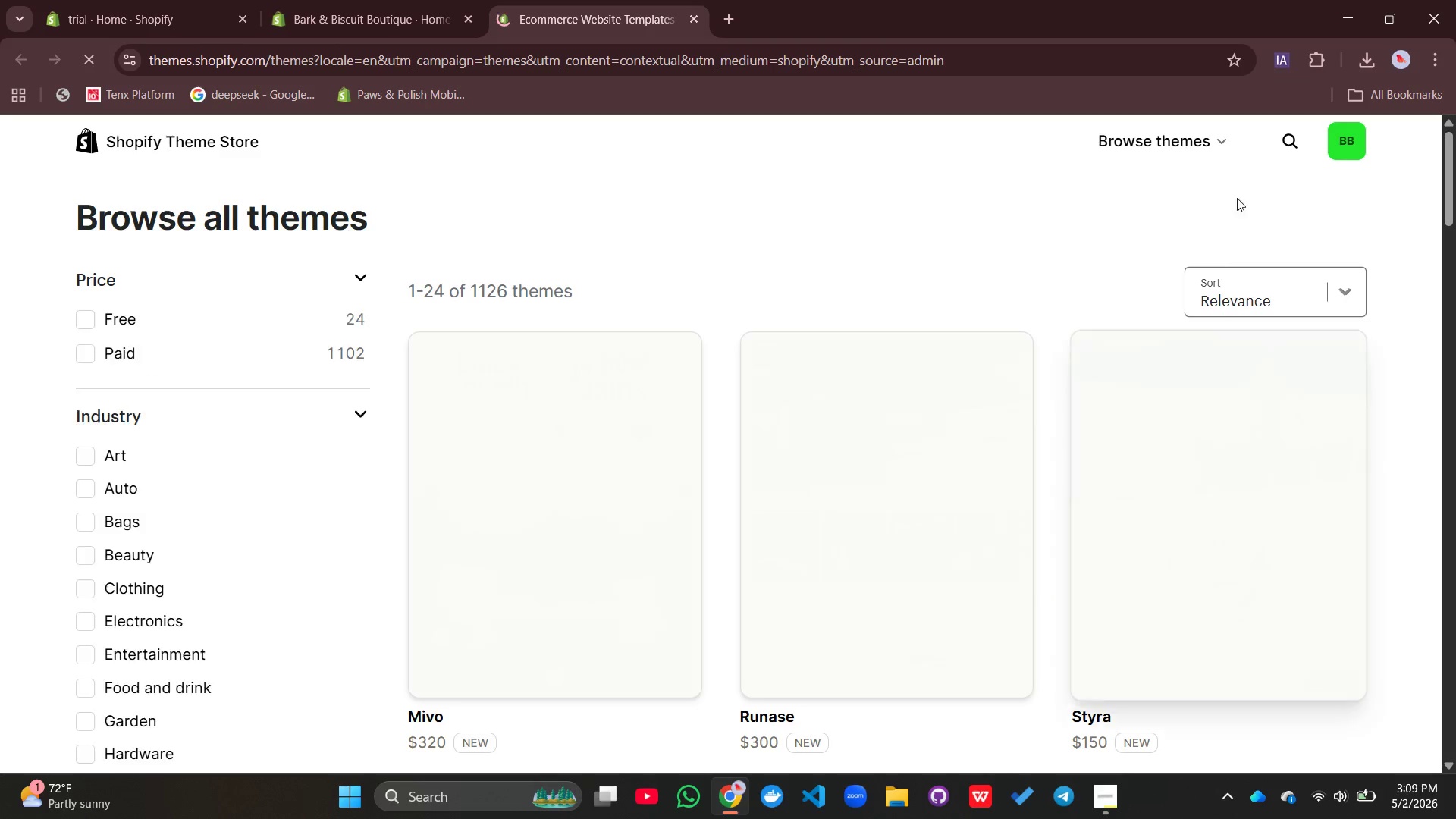 
left_click([1291, 146])
 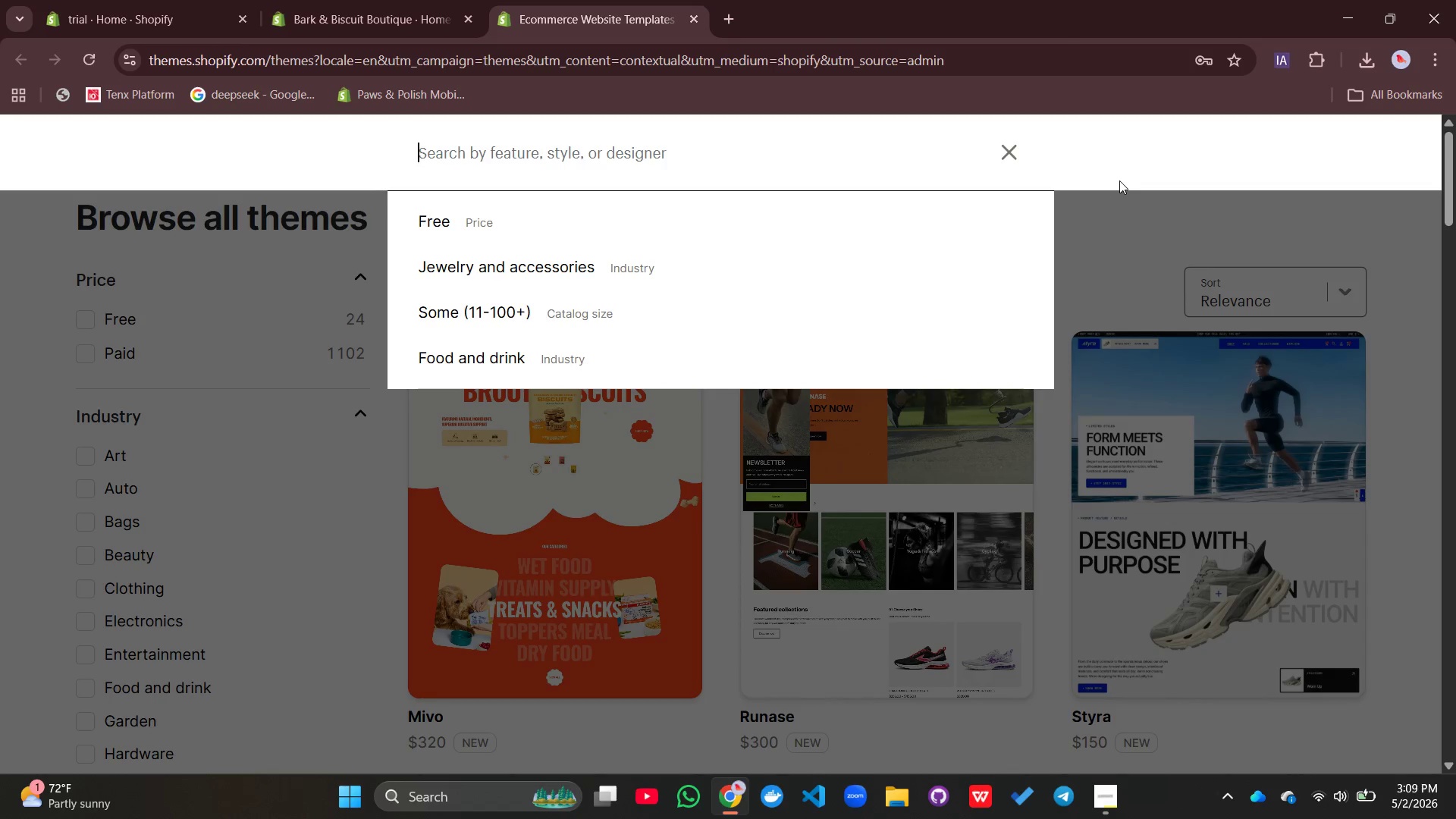 
type(dawn)
 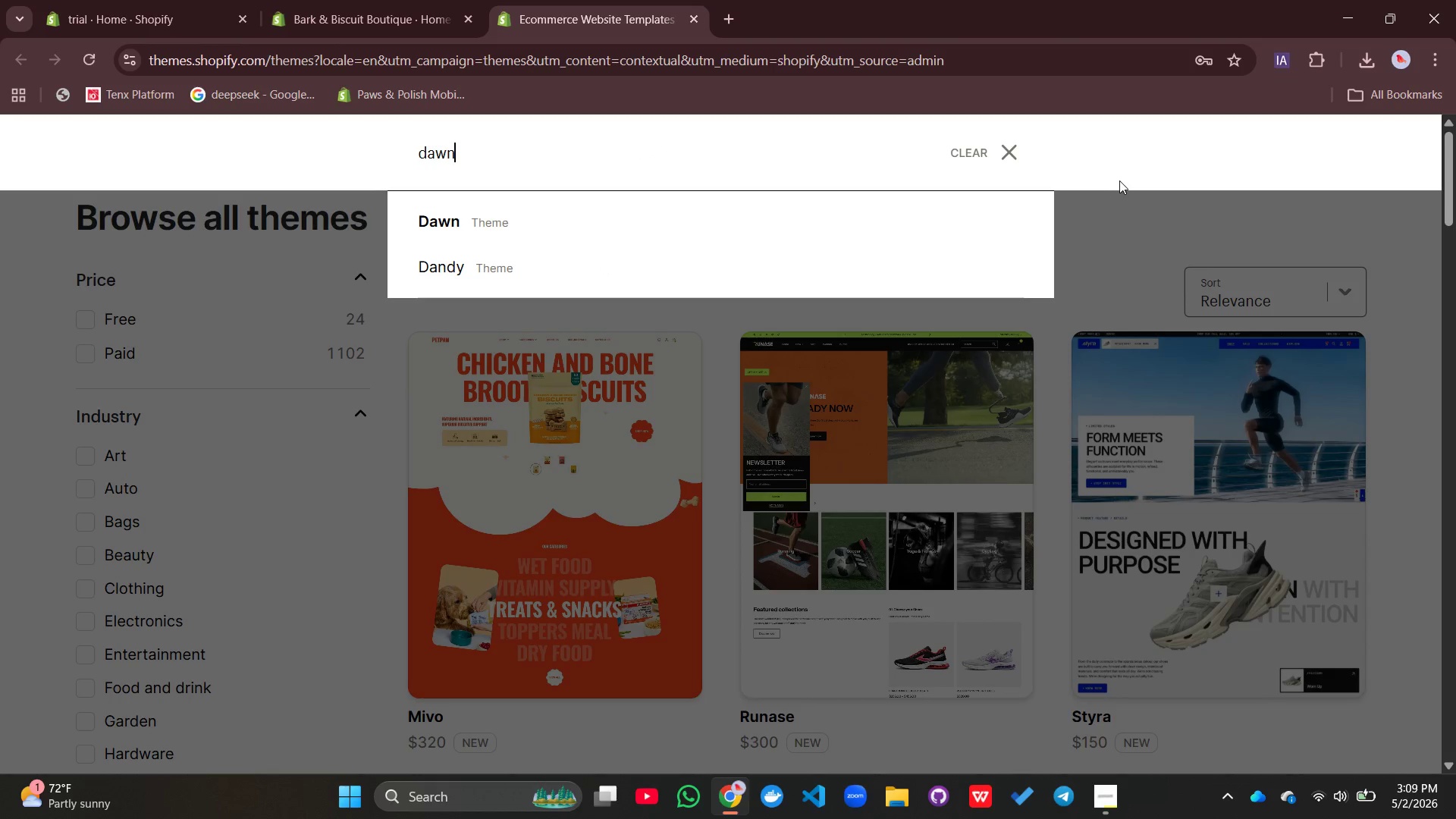 
key(Enter)
 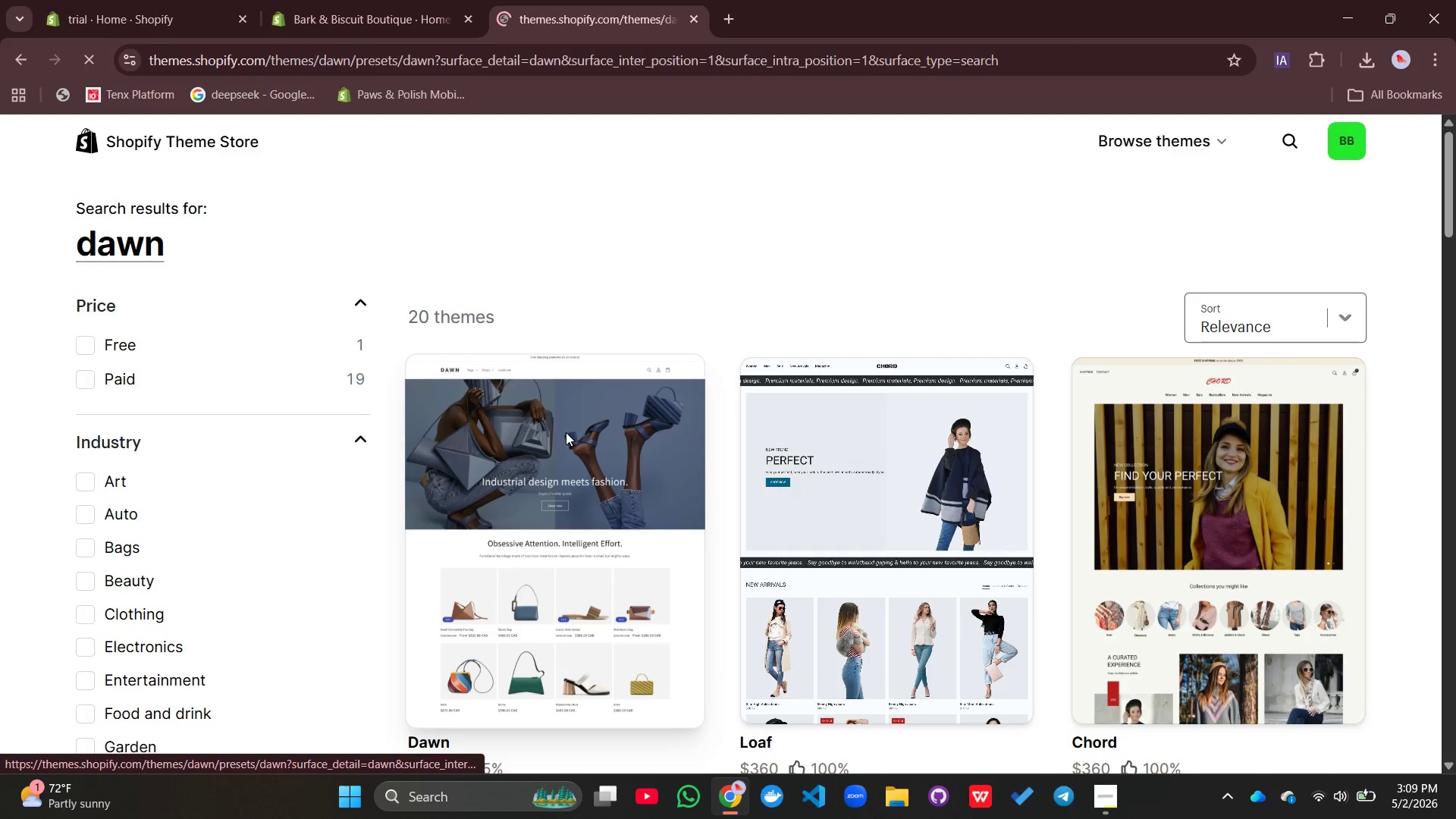 
wait(6.67)
 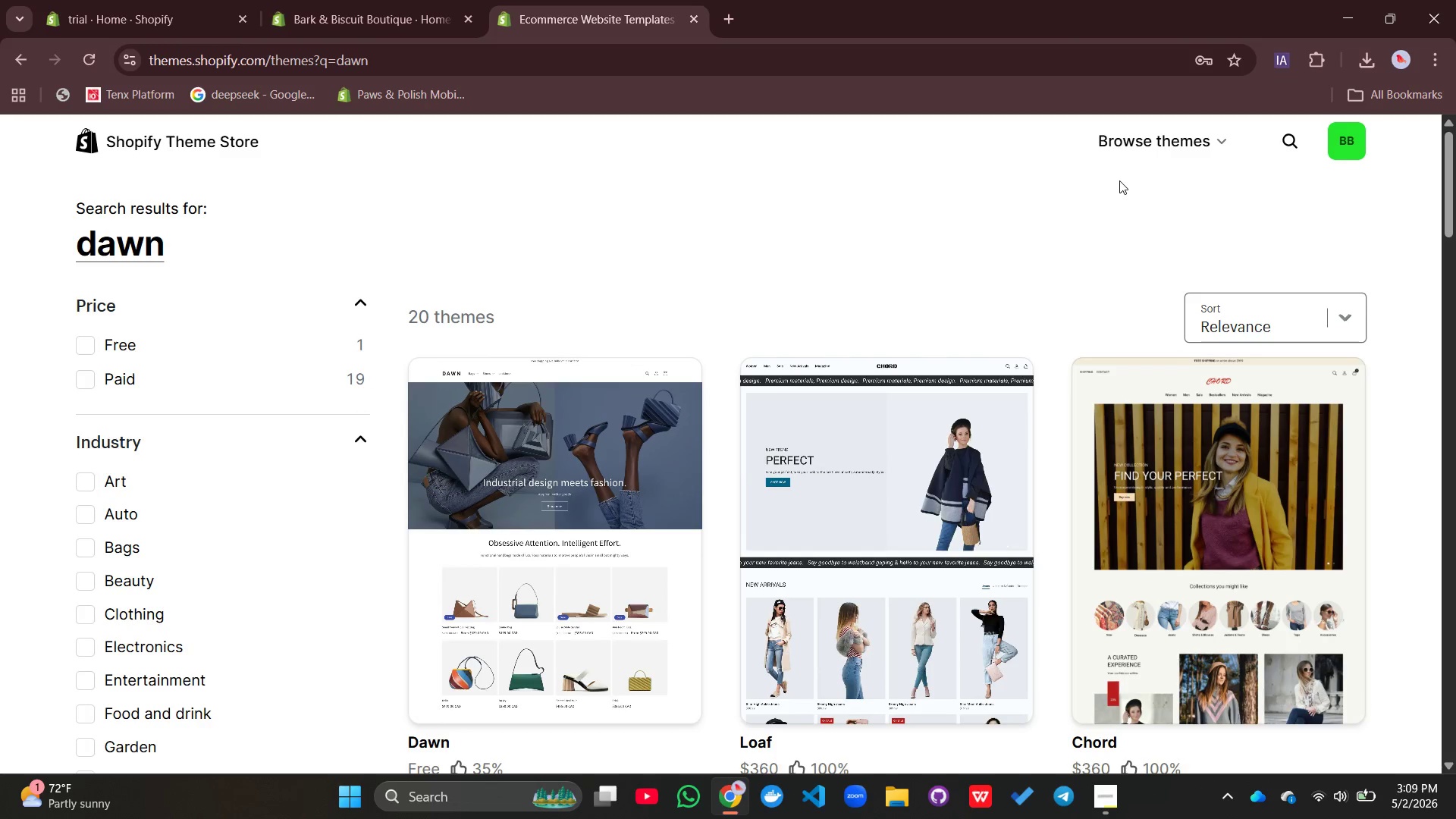 
left_click([1324, 709])
 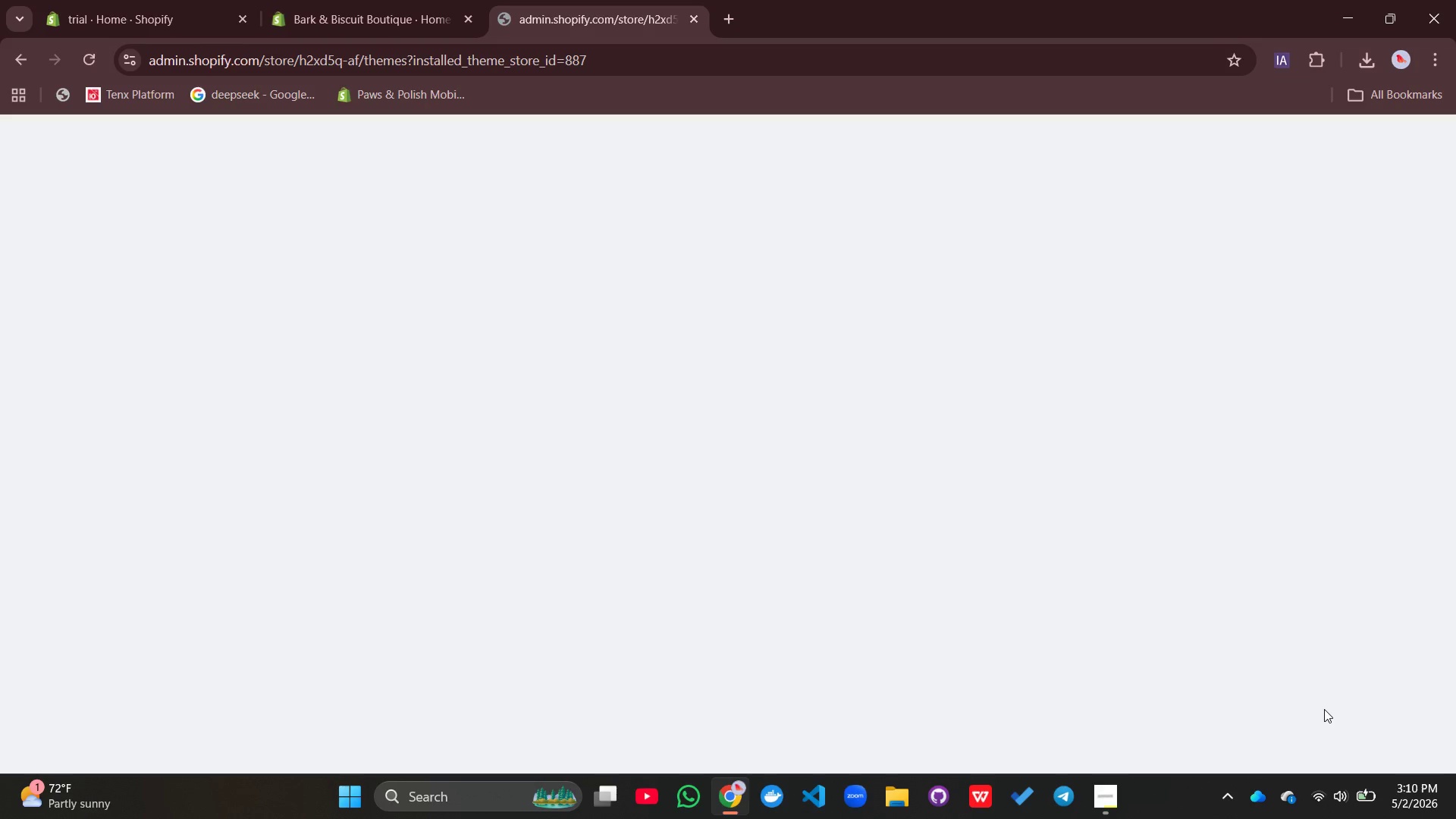 
wait(14.33)
 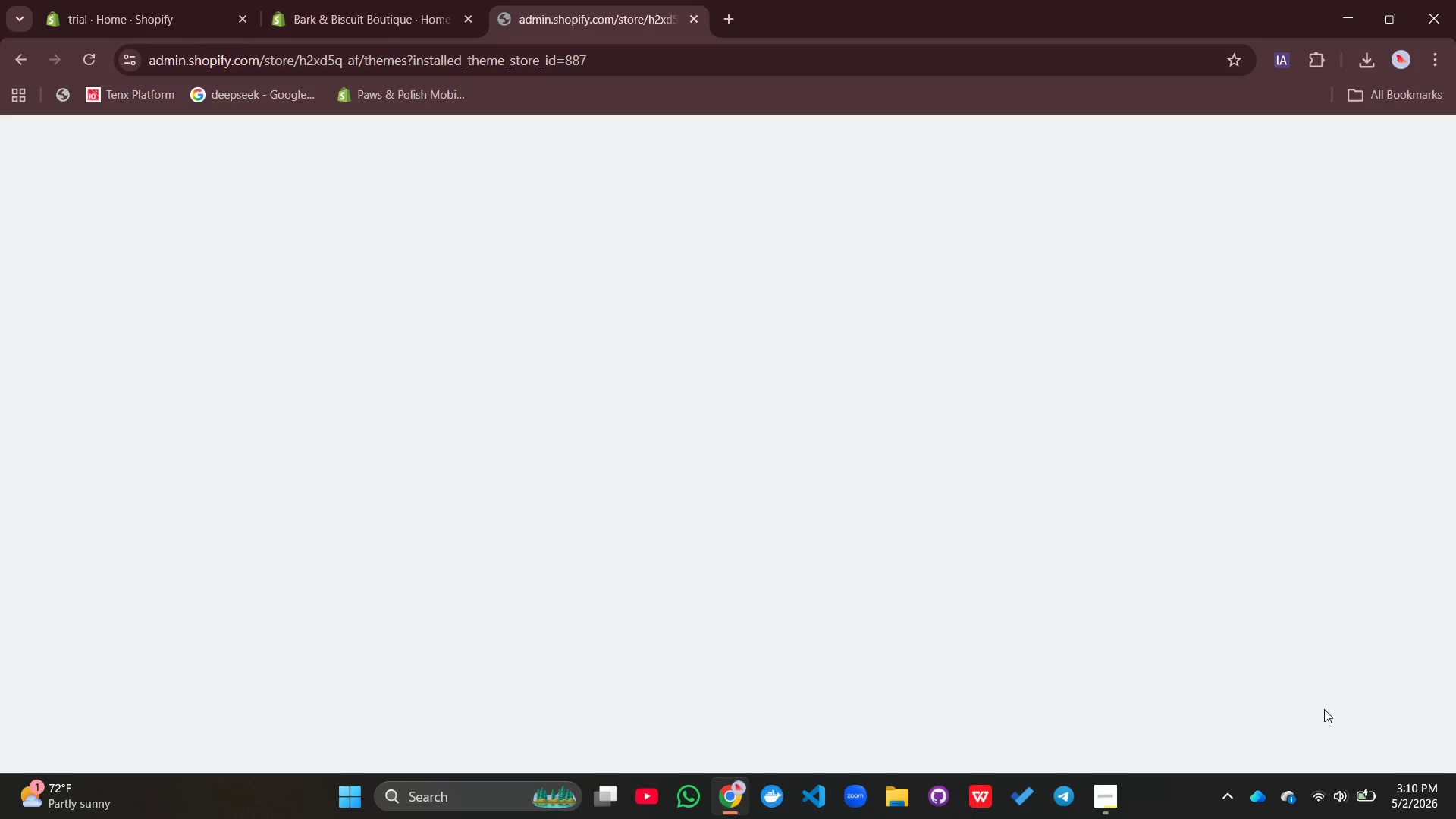 
scroll: coordinate [1117, 519], scroll_direction: down, amount: 5.0
 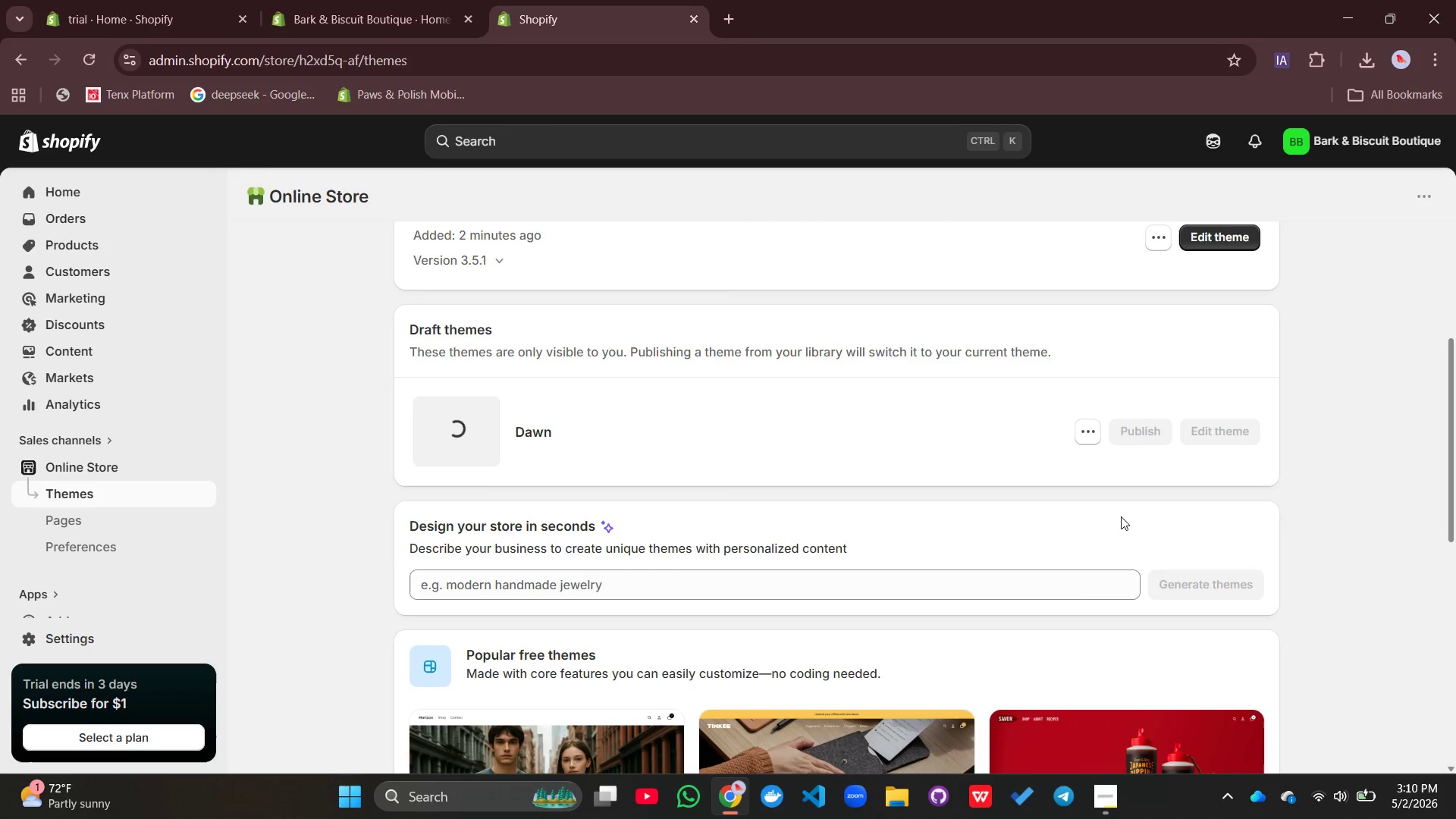 
scroll: coordinate [1121, 516], scroll_direction: up, amount: 1.0
 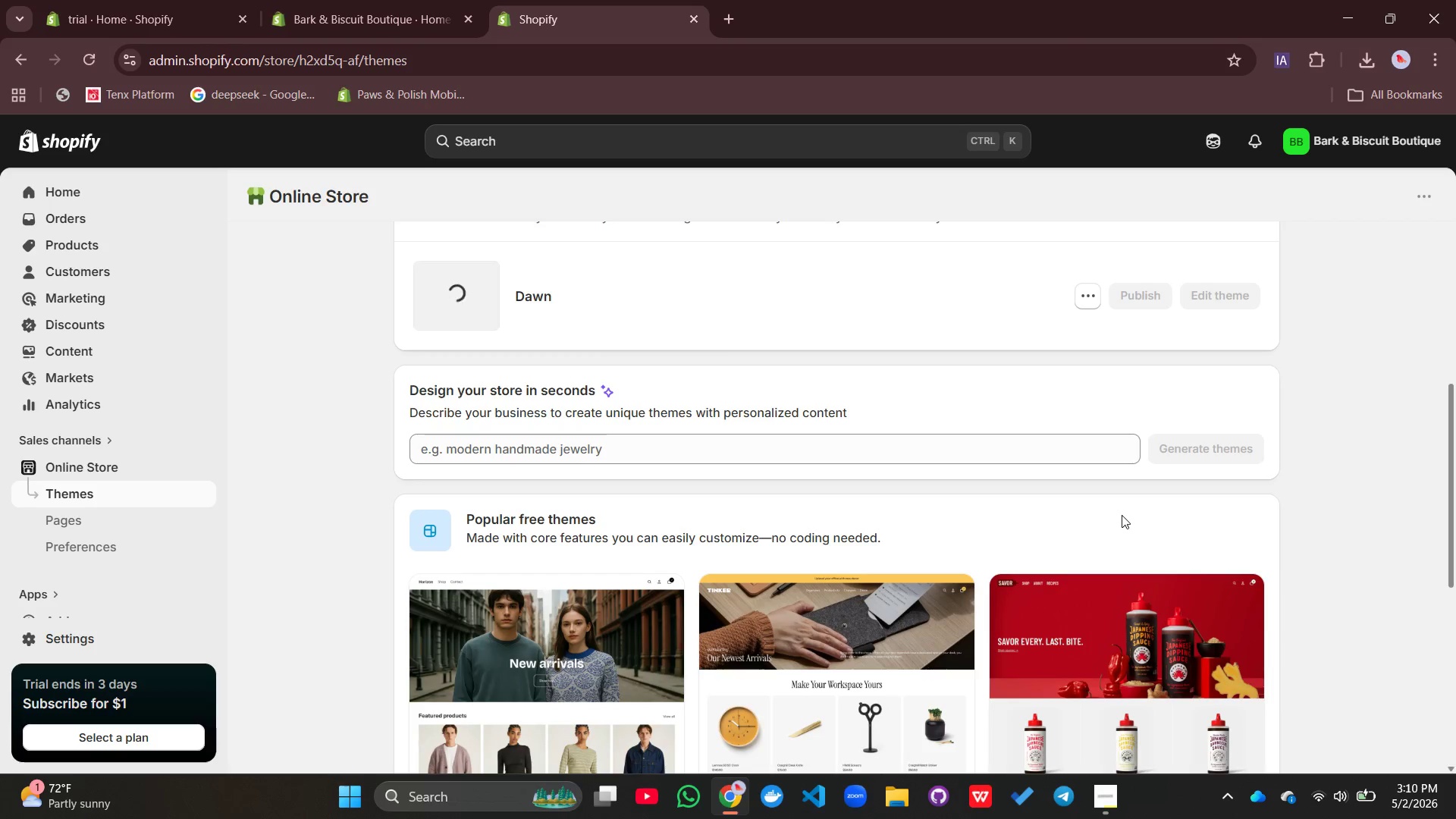 
wait(12.12)
 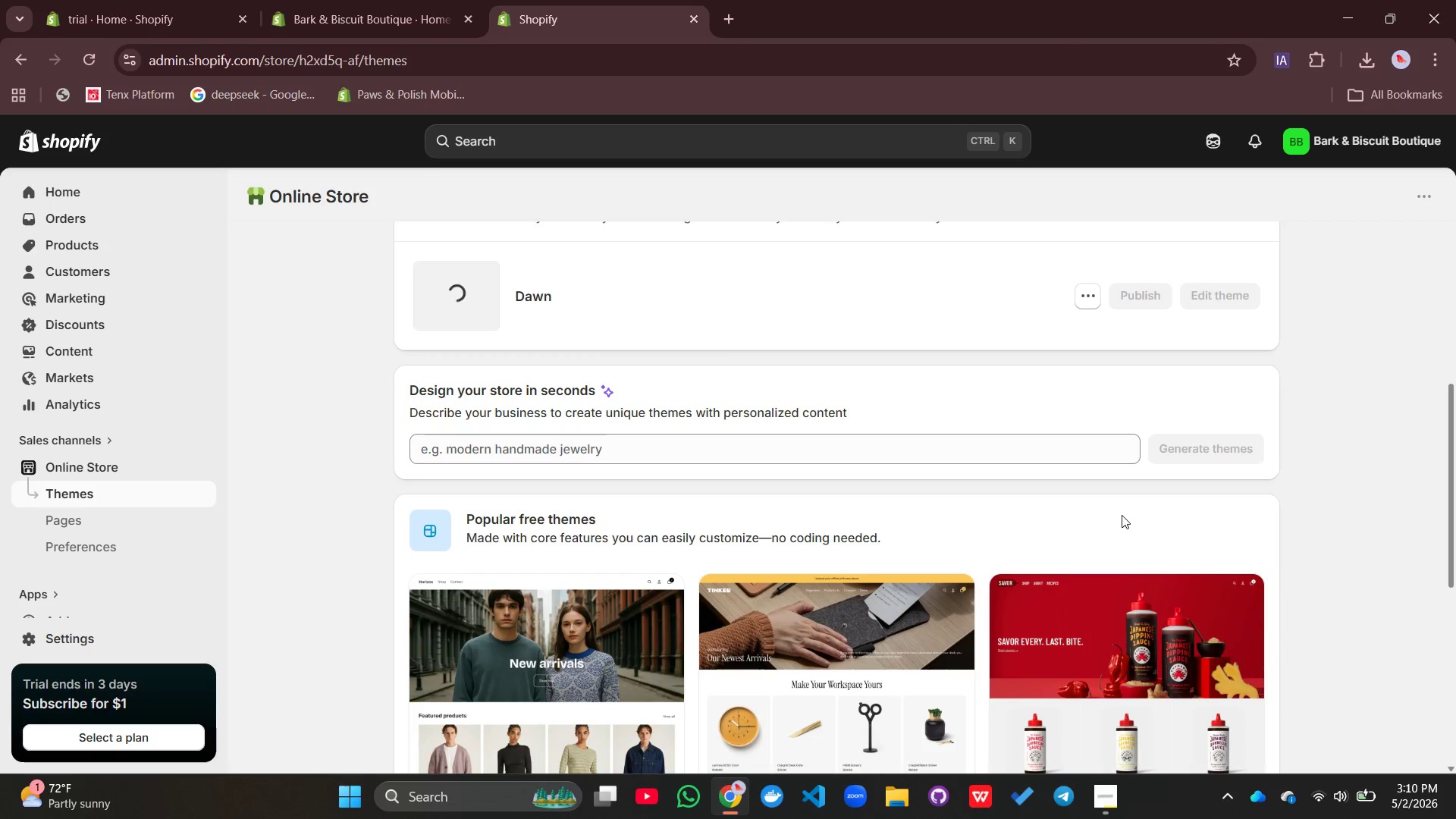 
left_click([1147, 289])
 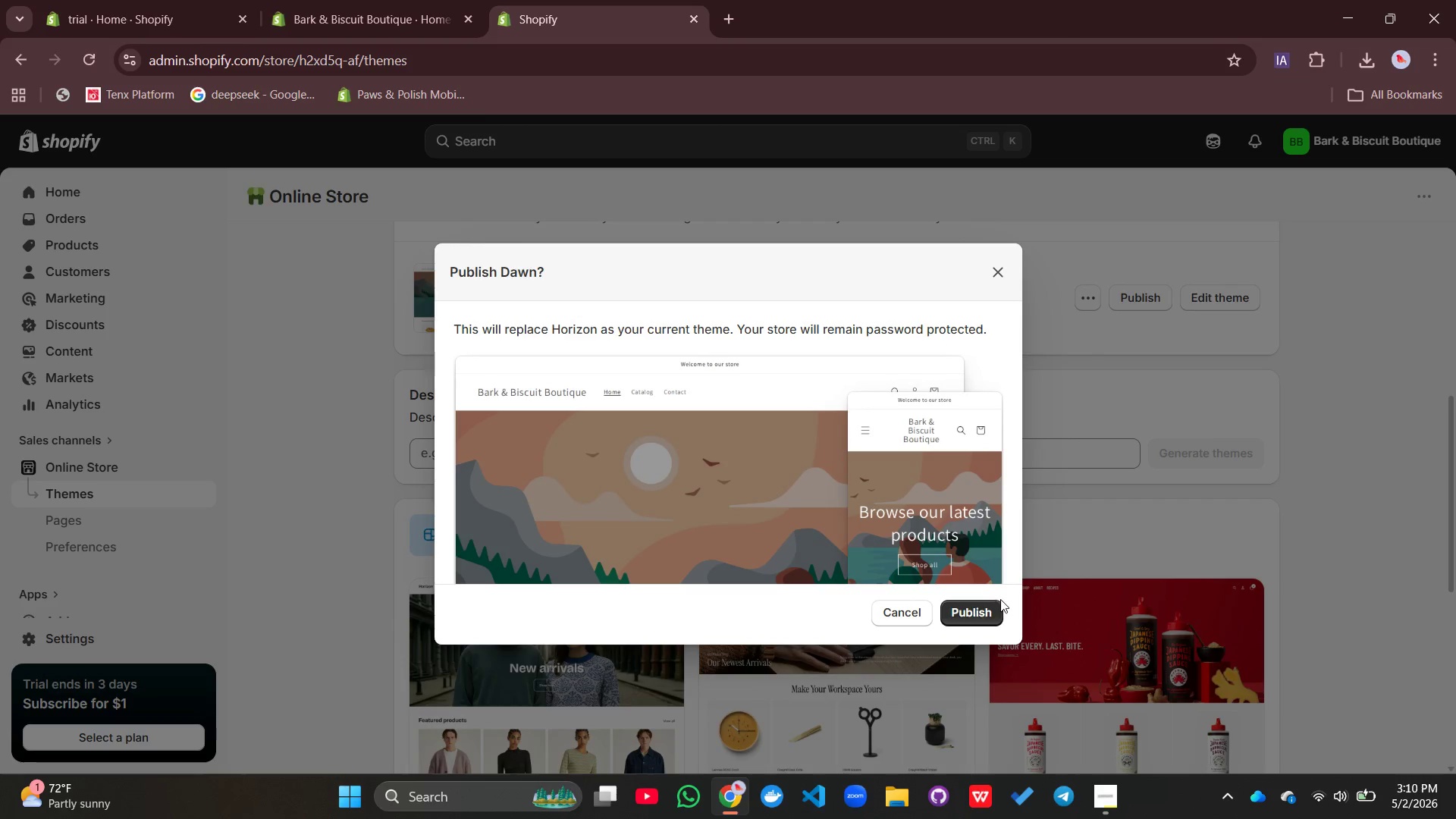 
left_click([990, 606])
 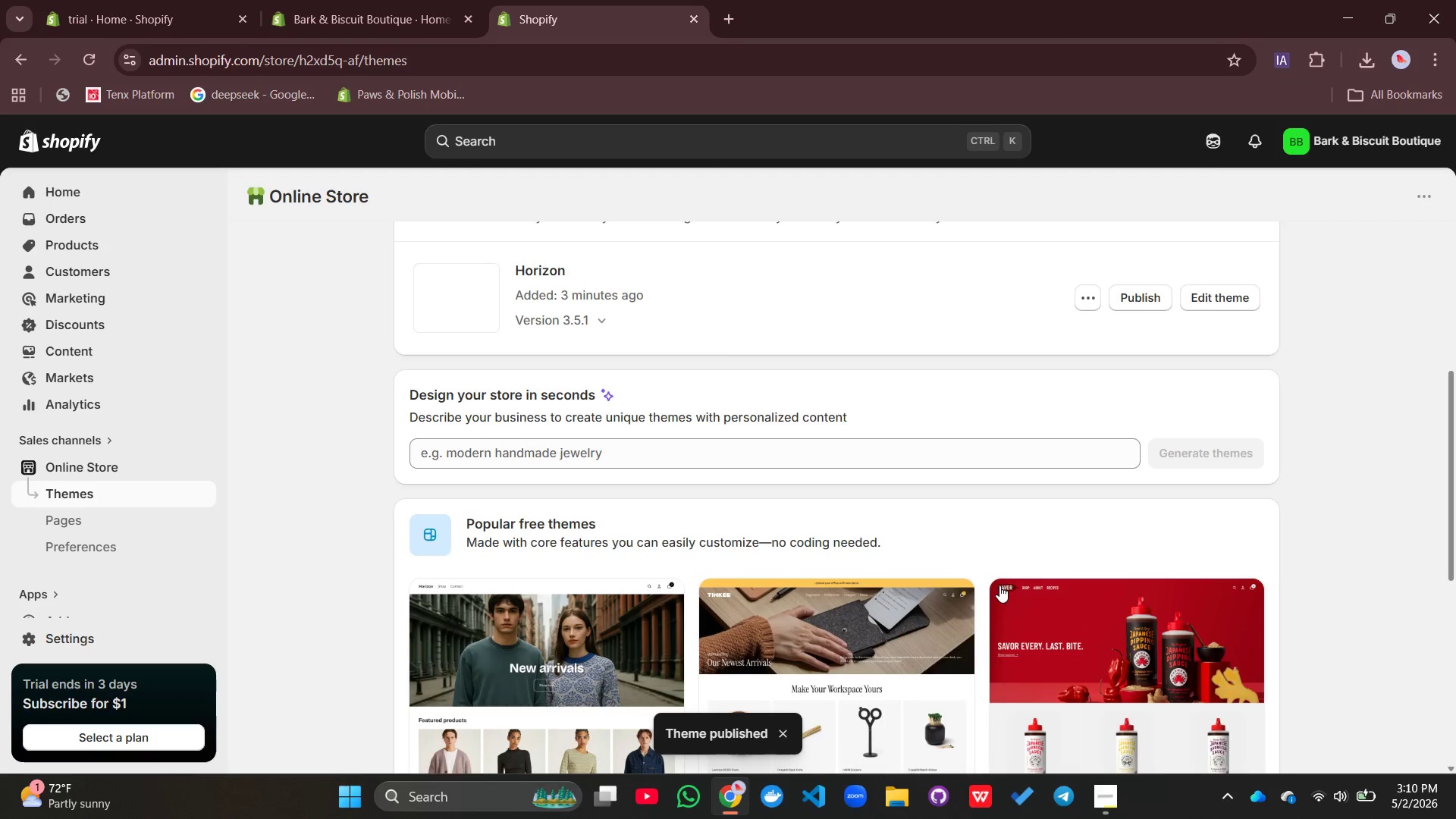 
scroll: coordinate [887, 463], scroll_direction: up, amount: 5.0
 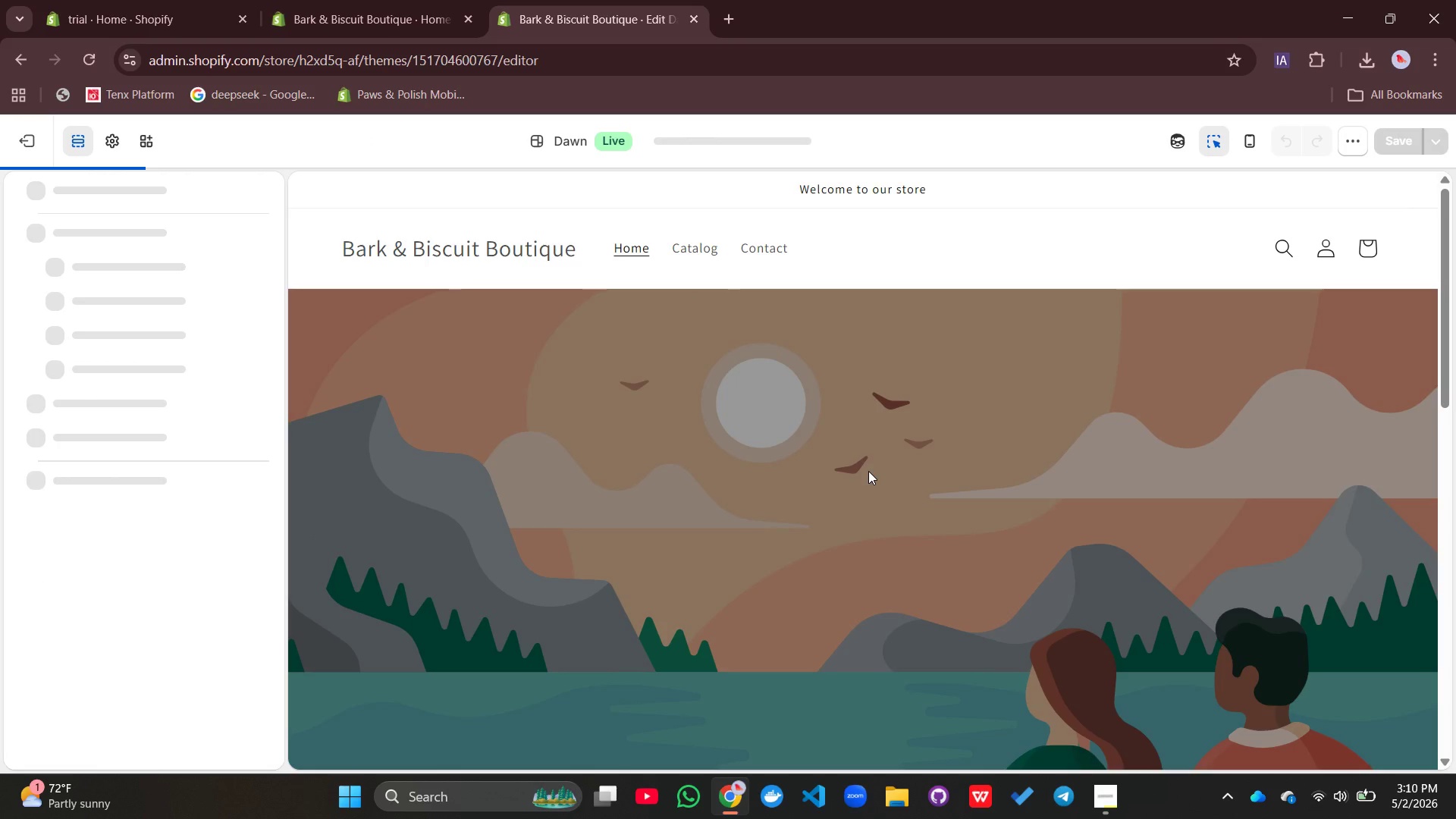 
wait(6.85)
 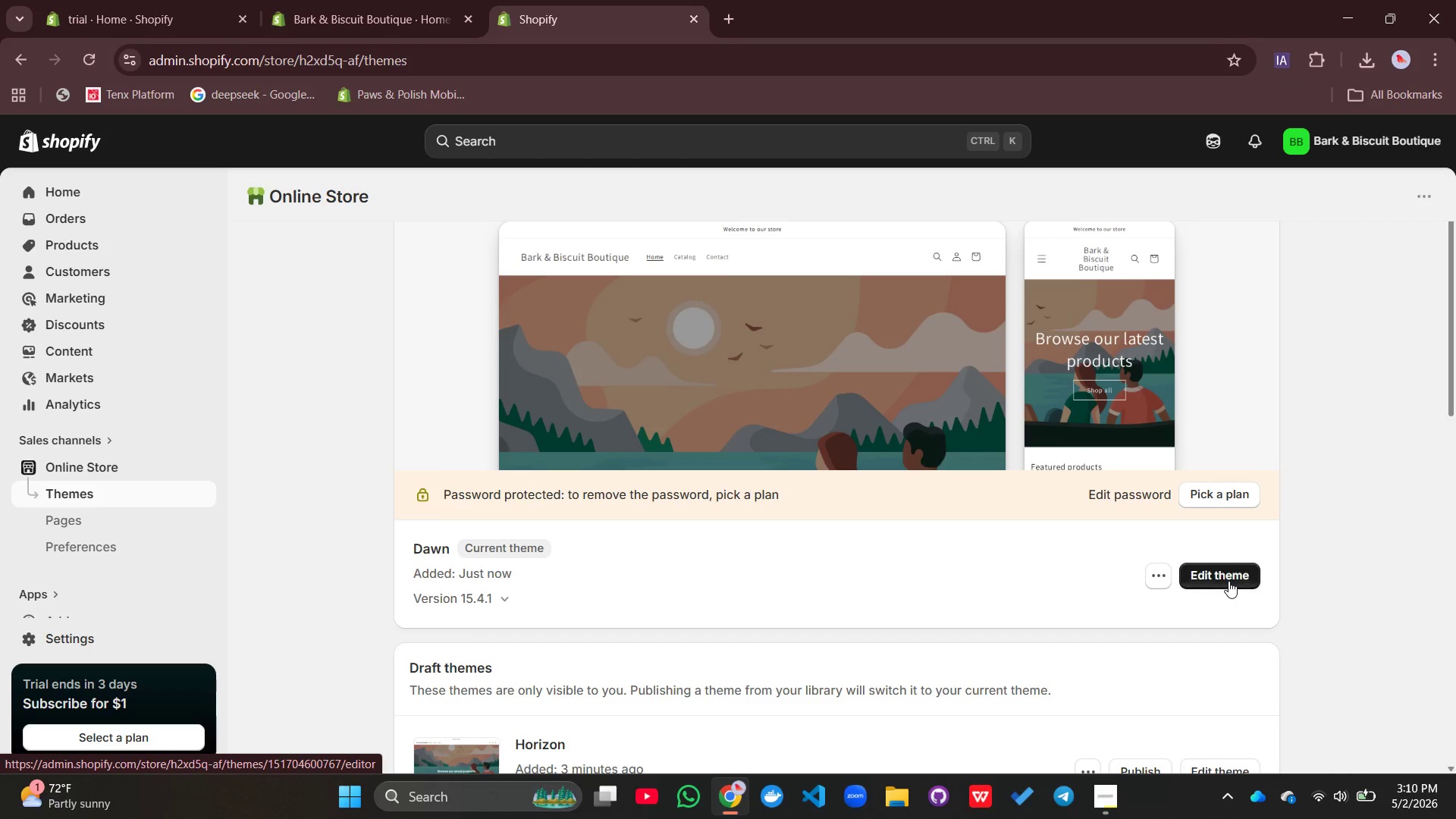 
left_click([647, 308])
 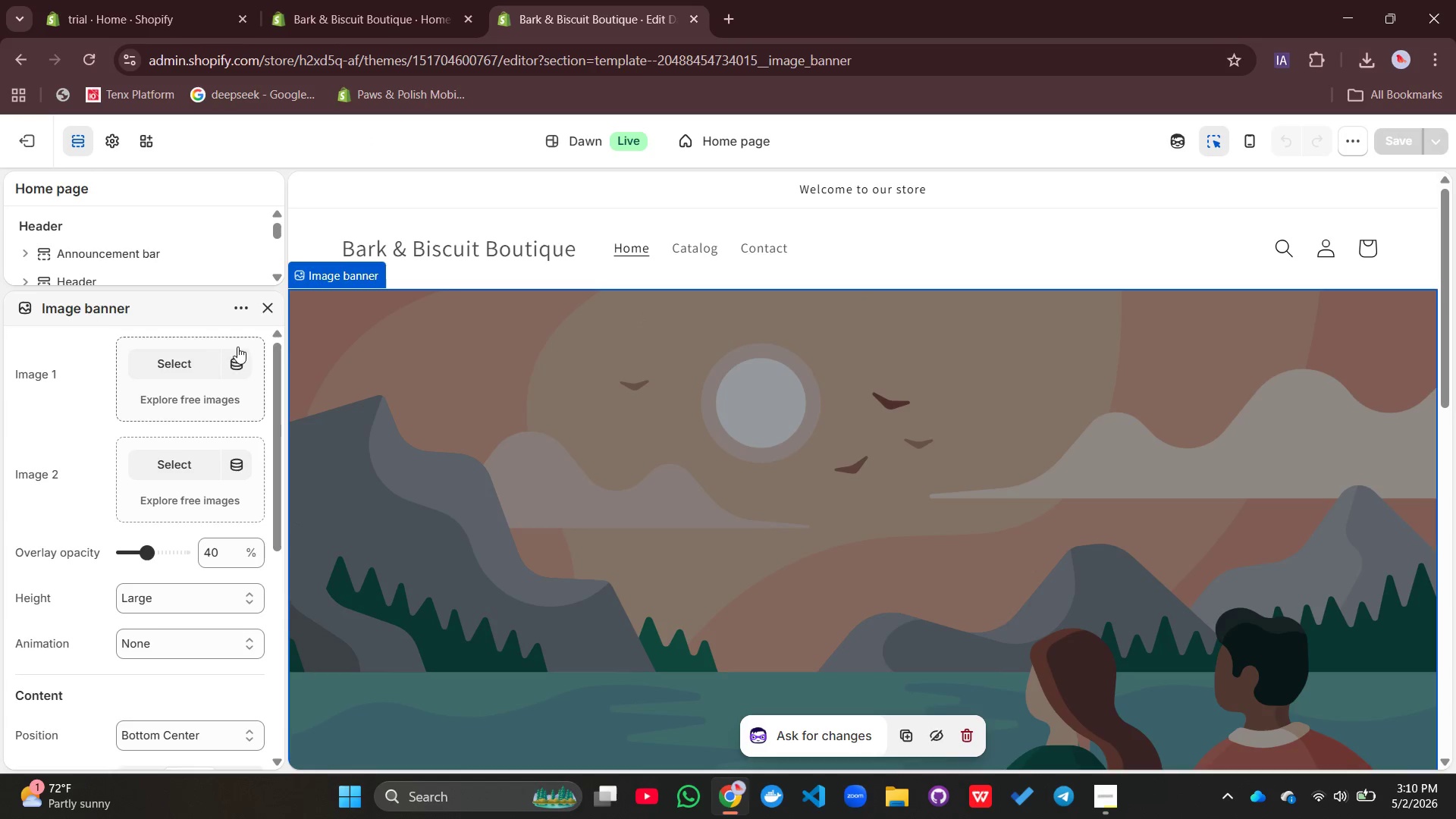 
left_click_drag(start_coordinate=[192, 362], to_coordinate=[197, 370])
 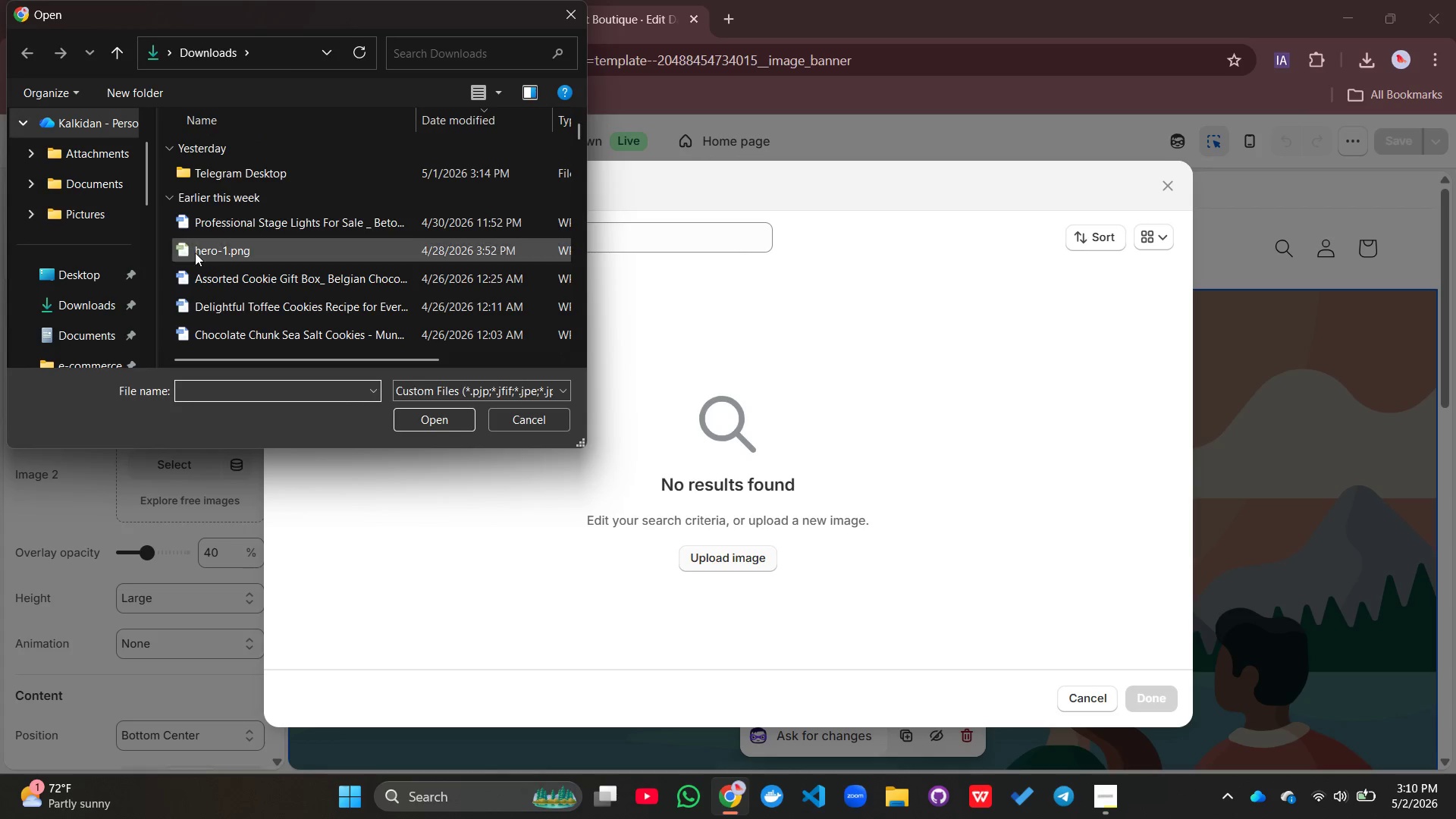 
wait(7.88)
 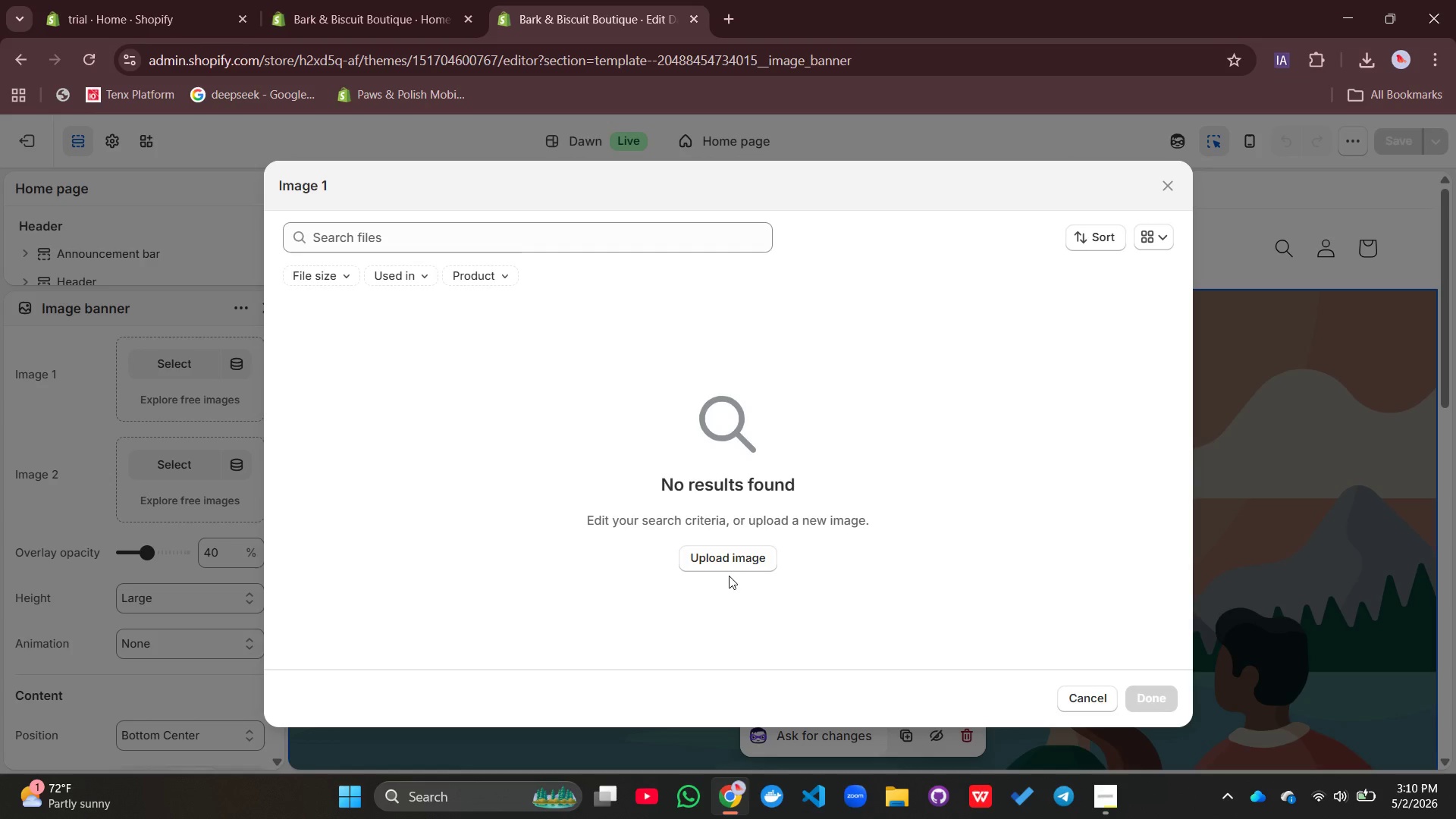 
left_click([67, 275])
 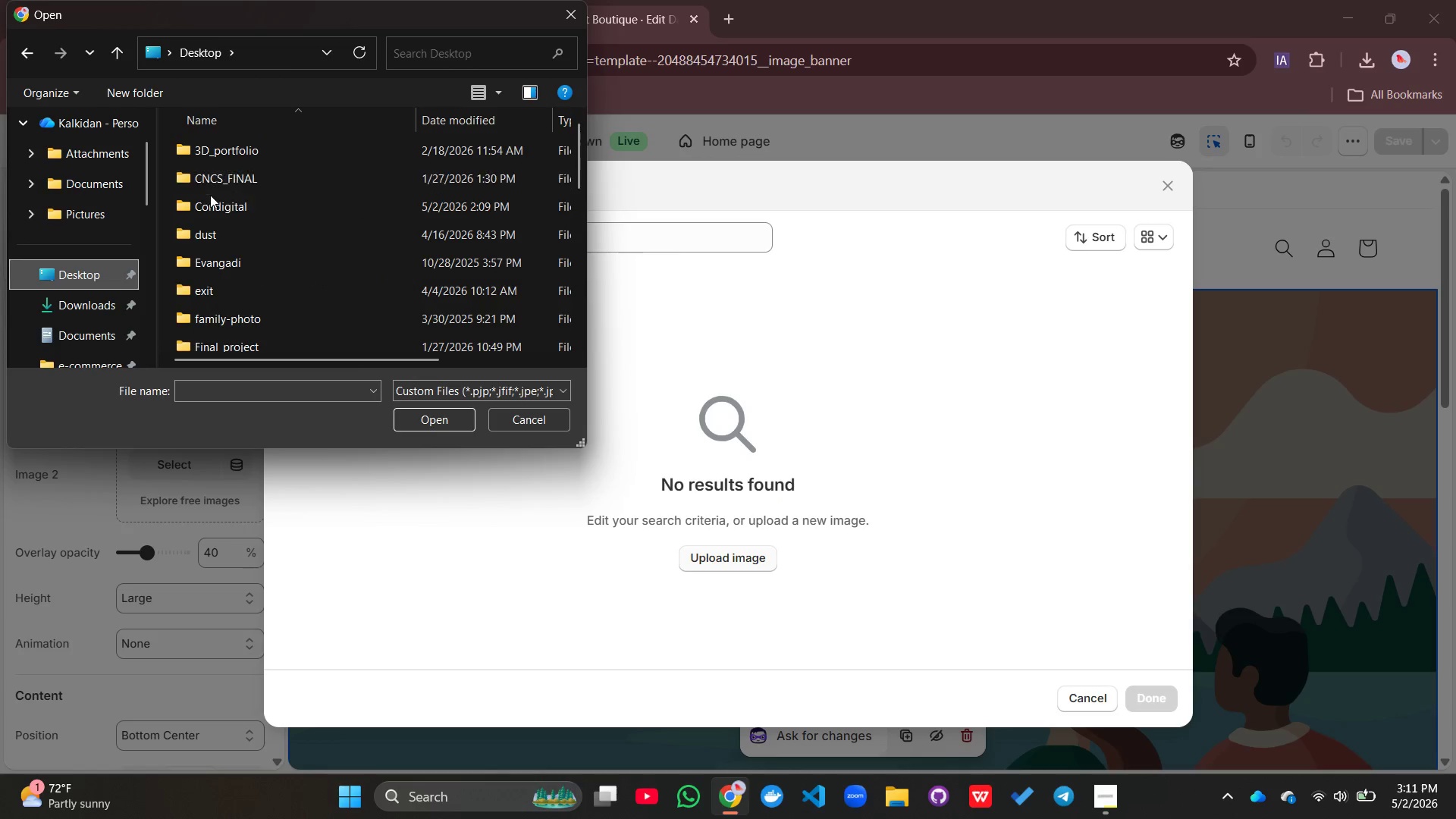 
double_click([207, 204])
 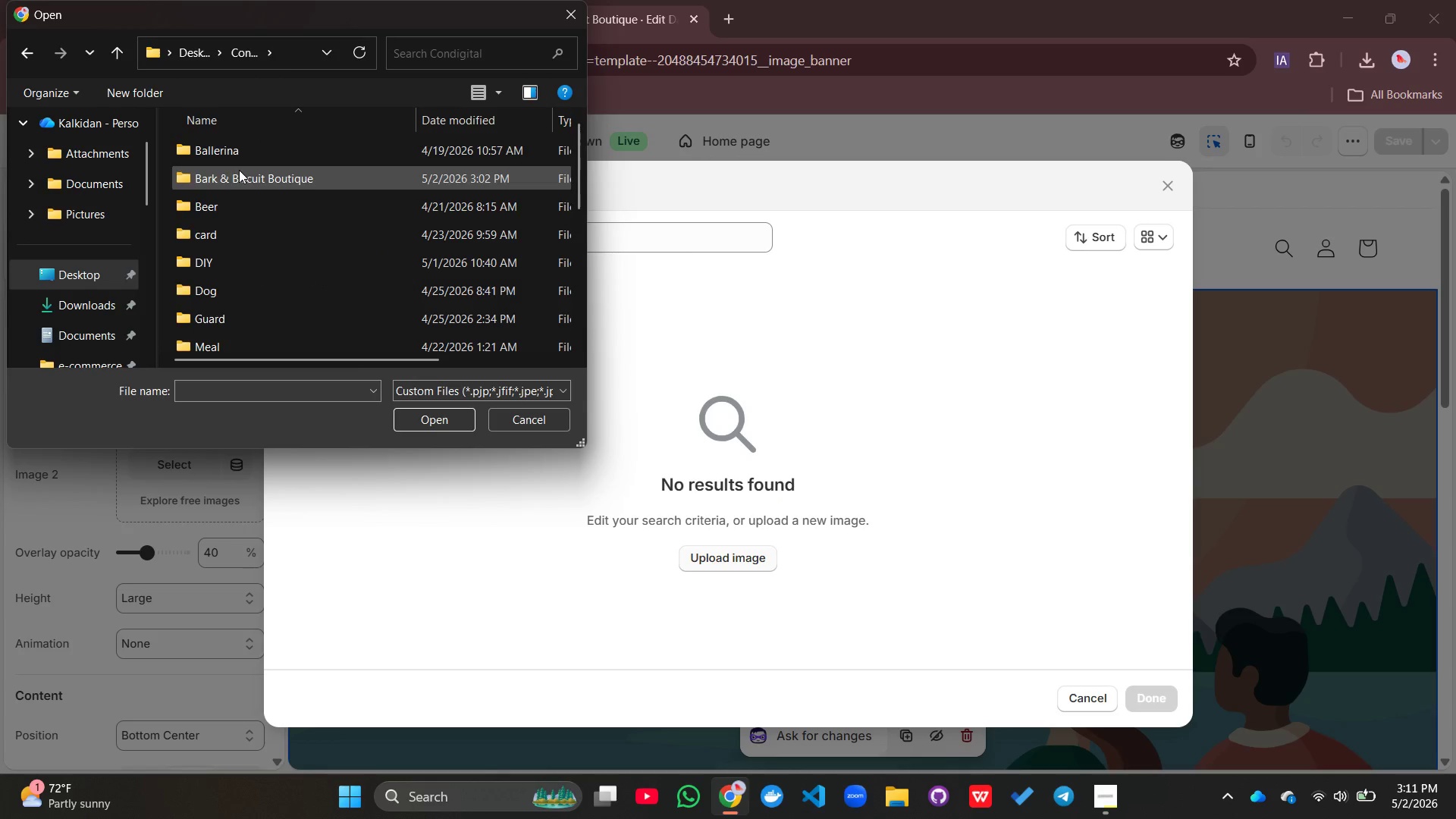 
double_click([239, 170])
 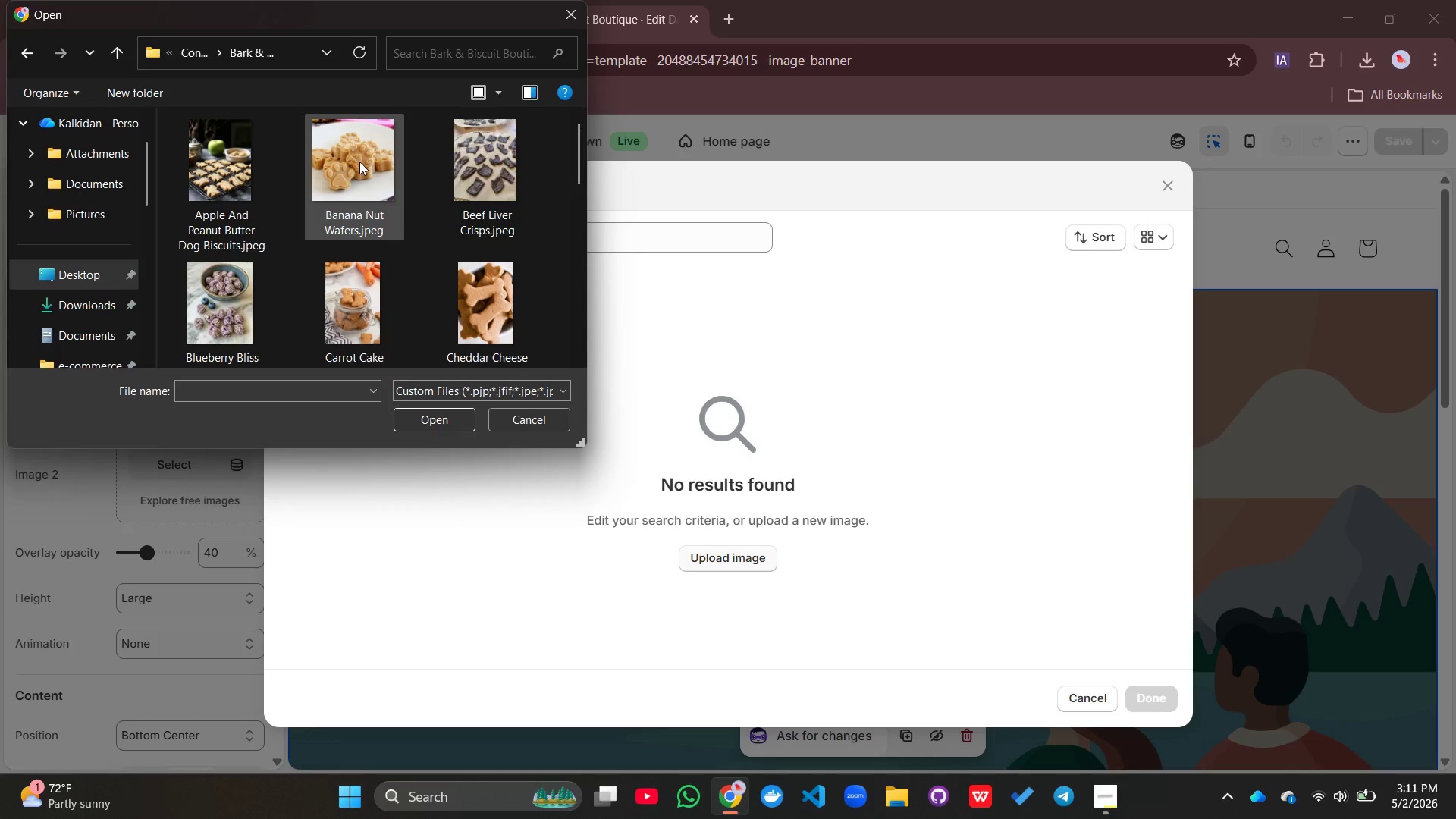 
scroll: coordinate [358, 150], scroll_direction: down, amount: 3.0
 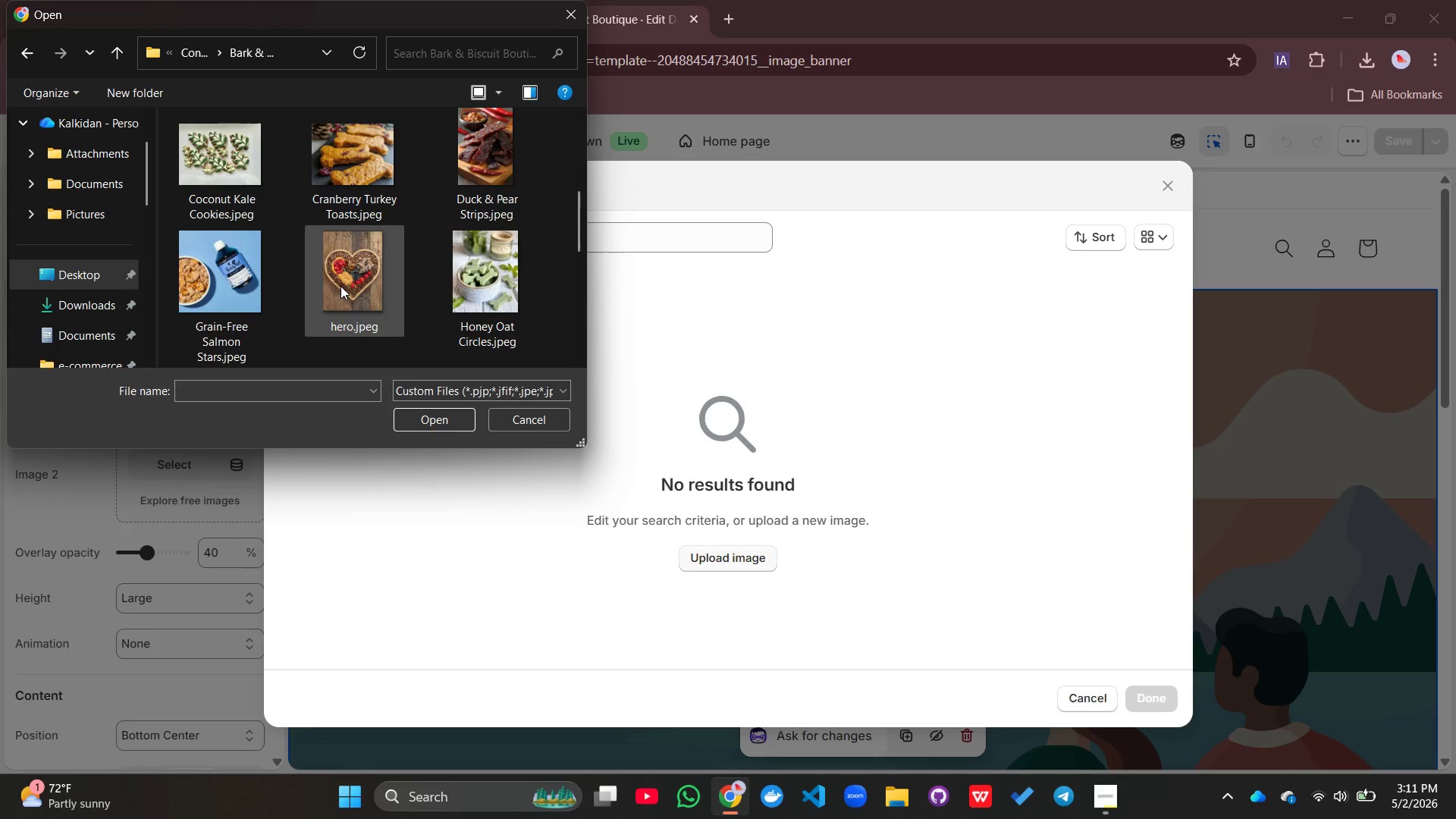 
left_click([340, 286])
 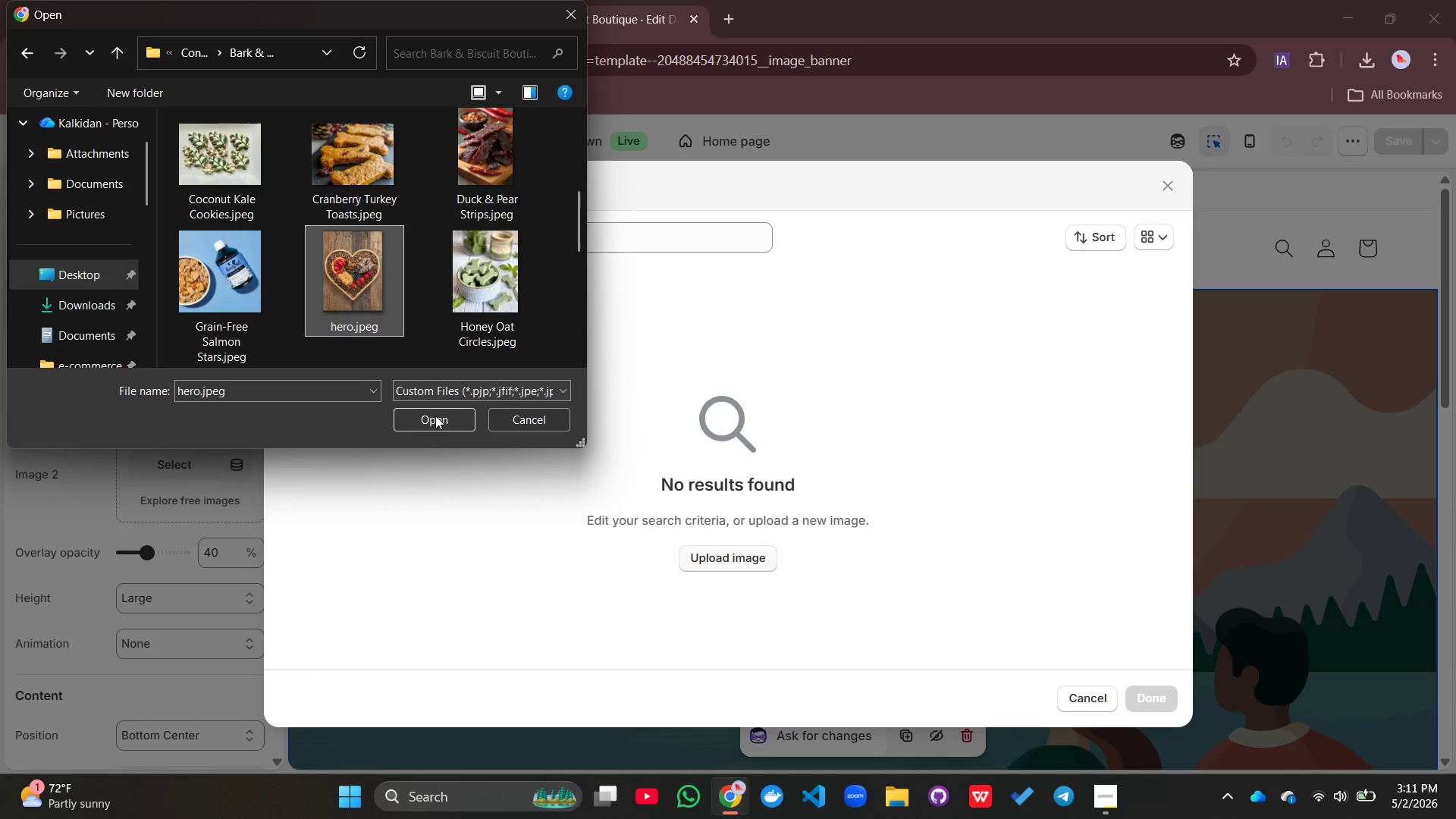 
left_click([434, 417])
 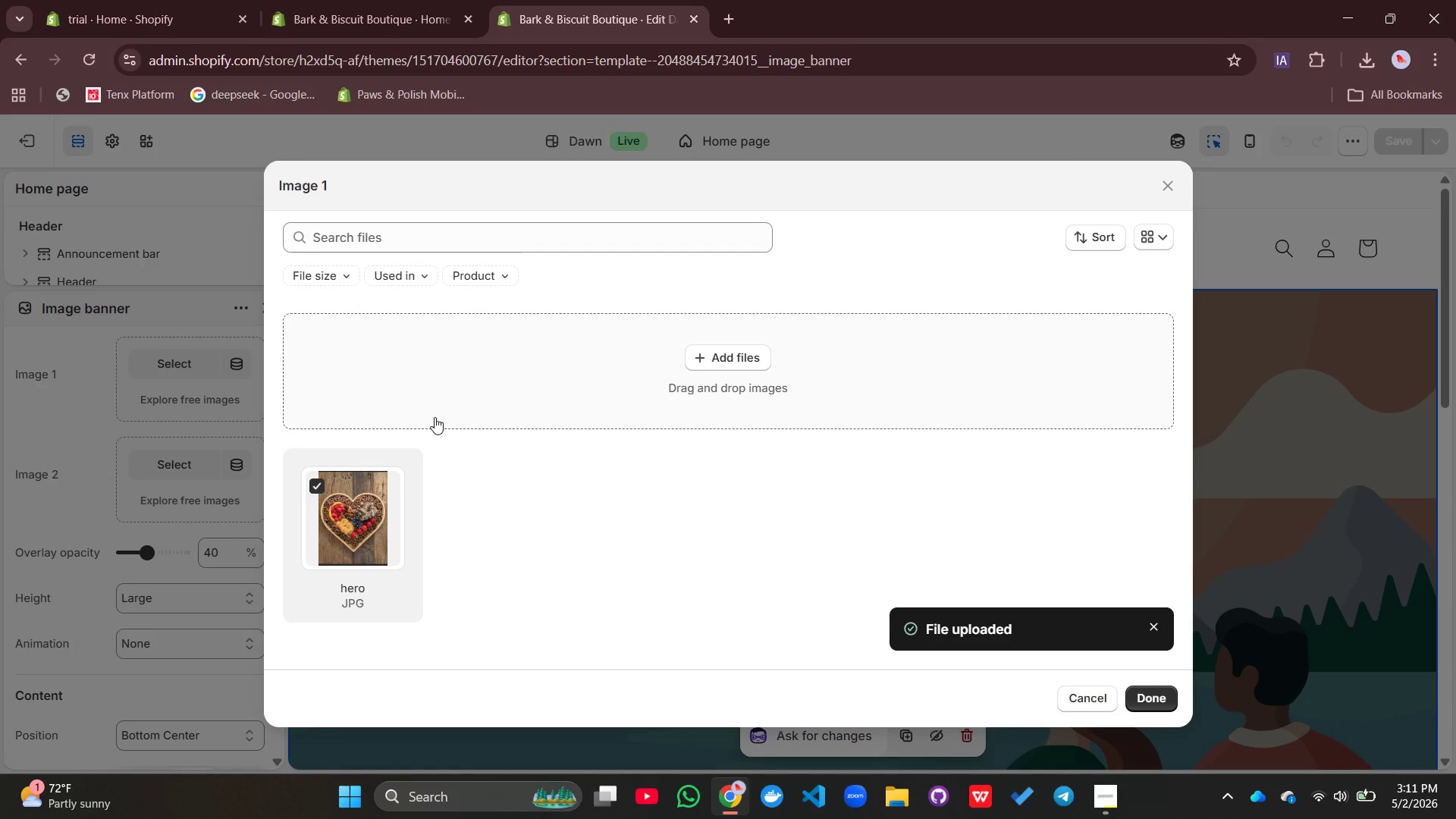 
wait(13.61)
 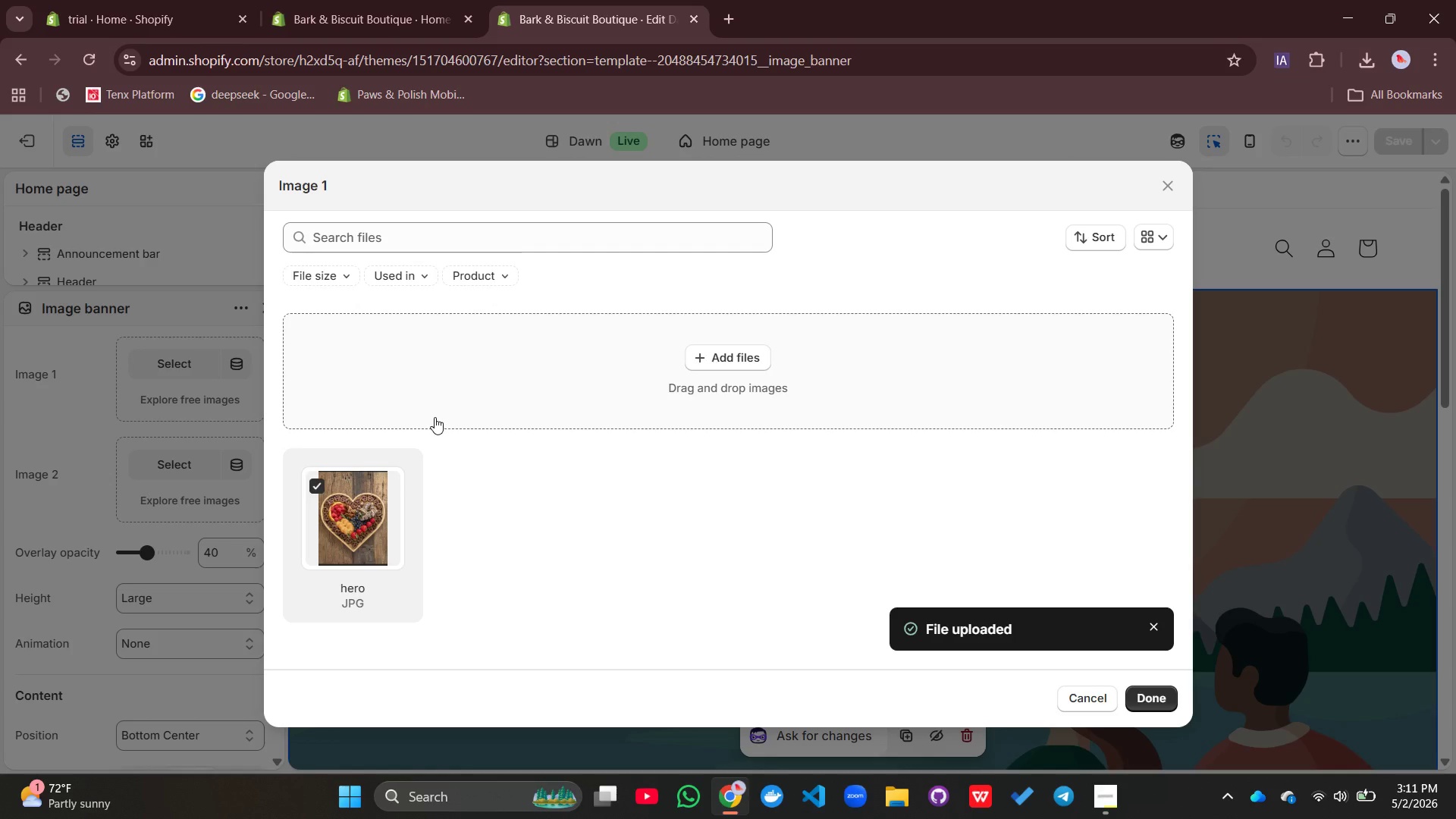 
left_click([1154, 704])
 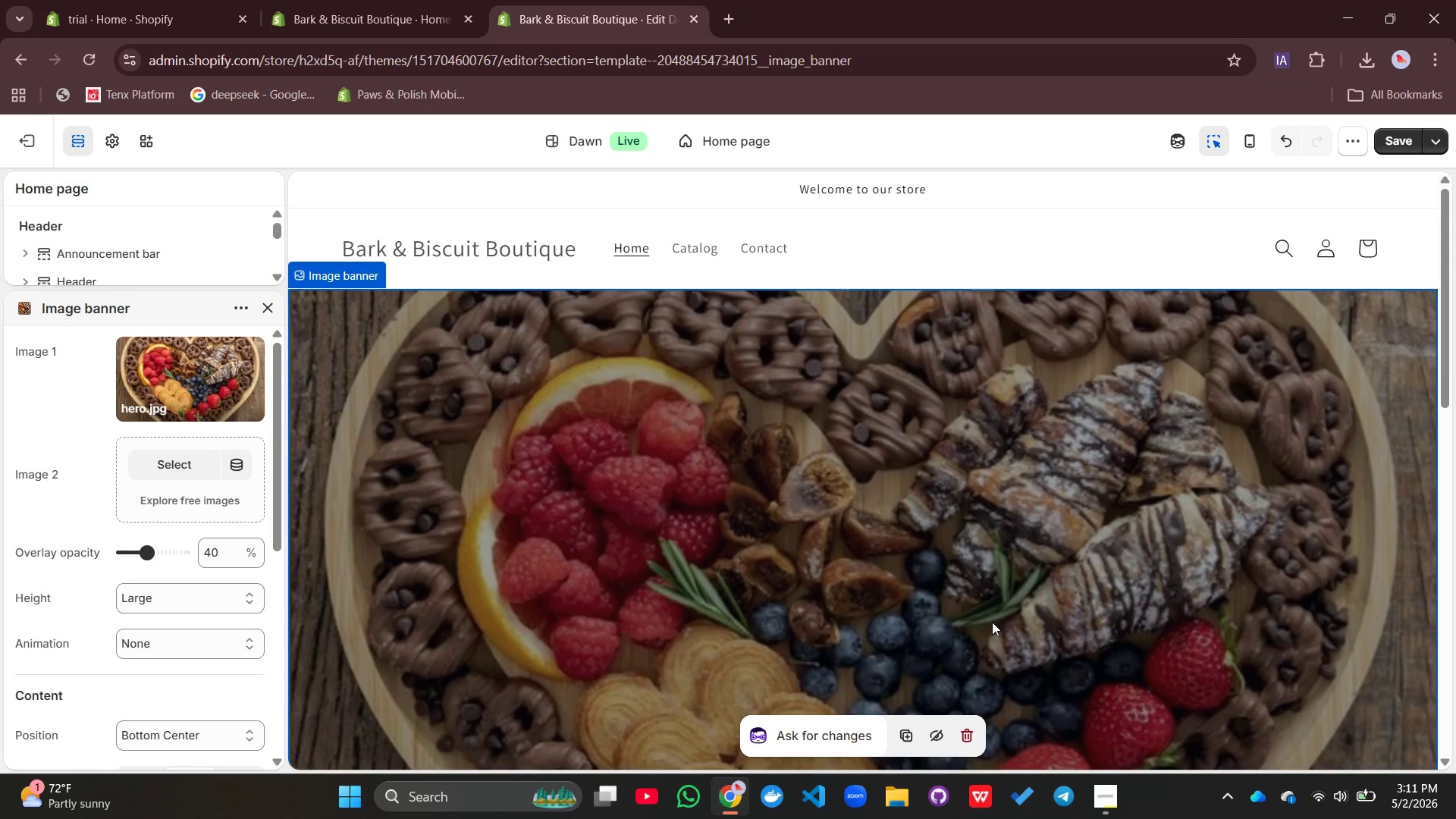 
wait(8.0)
 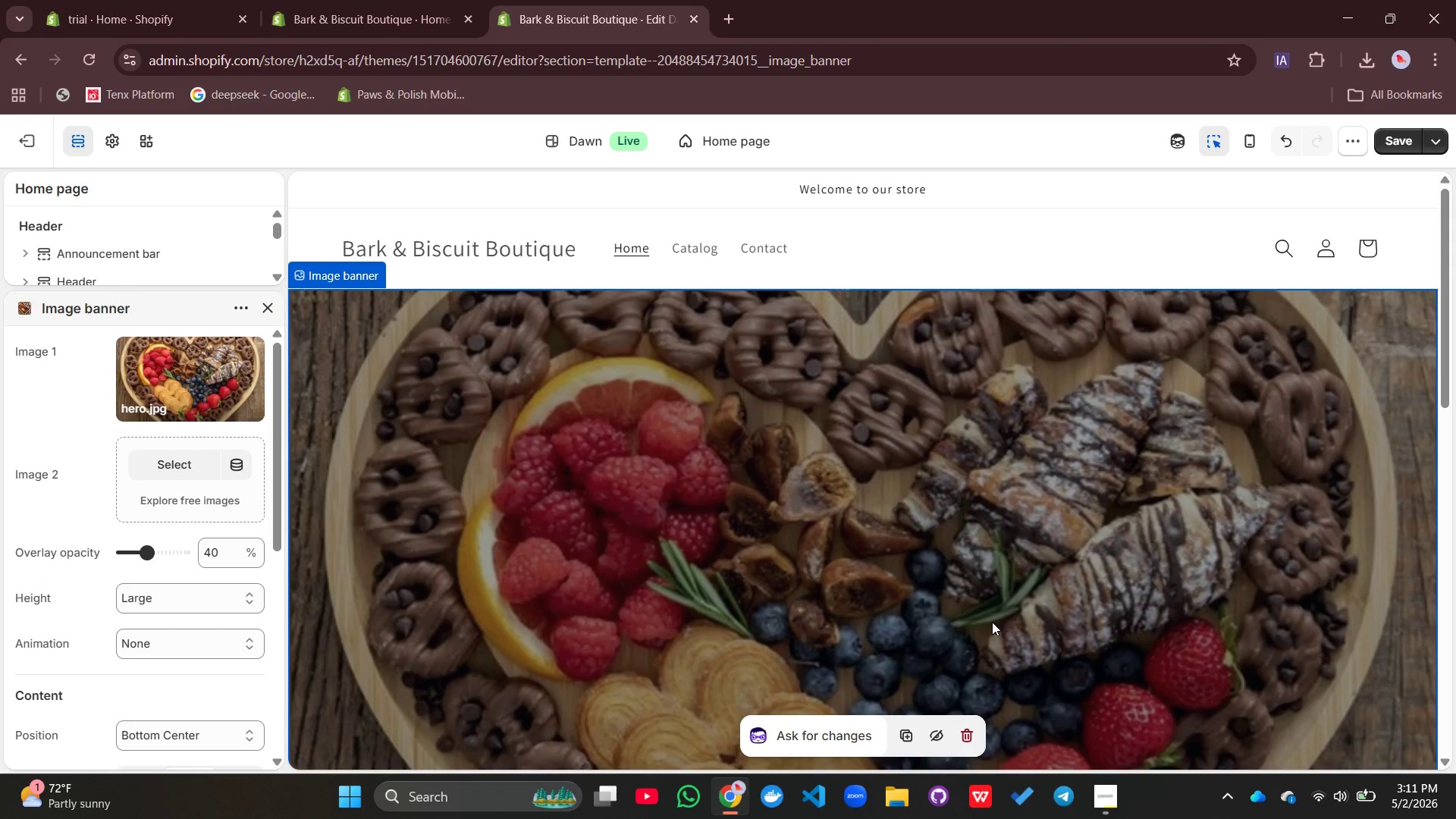 
left_click([851, 523])
 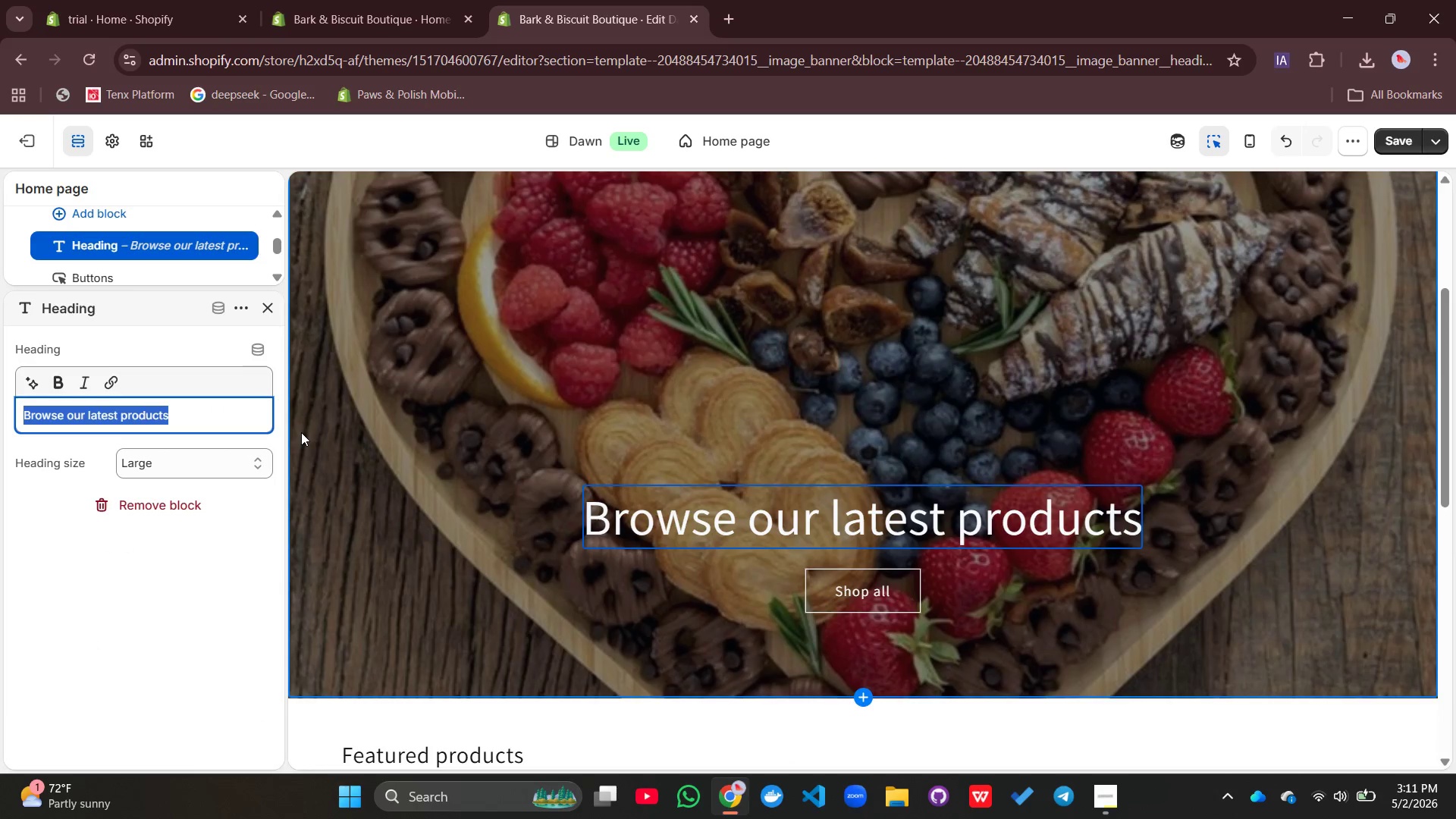 
key(Backspace)
 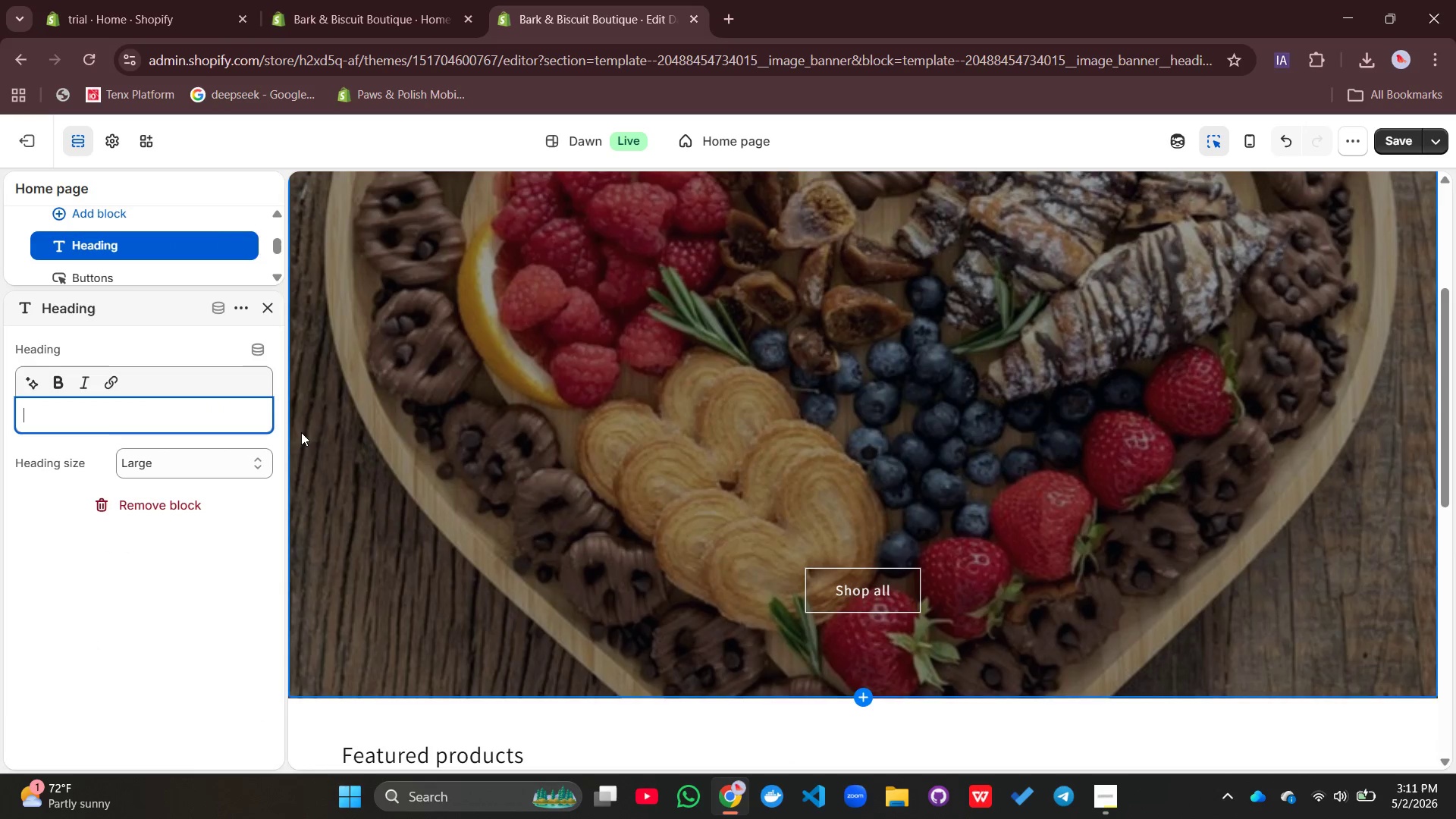 
type(Fresh from o)
key(Backspace)
type(Our Bakery - Made Just for Them.)
 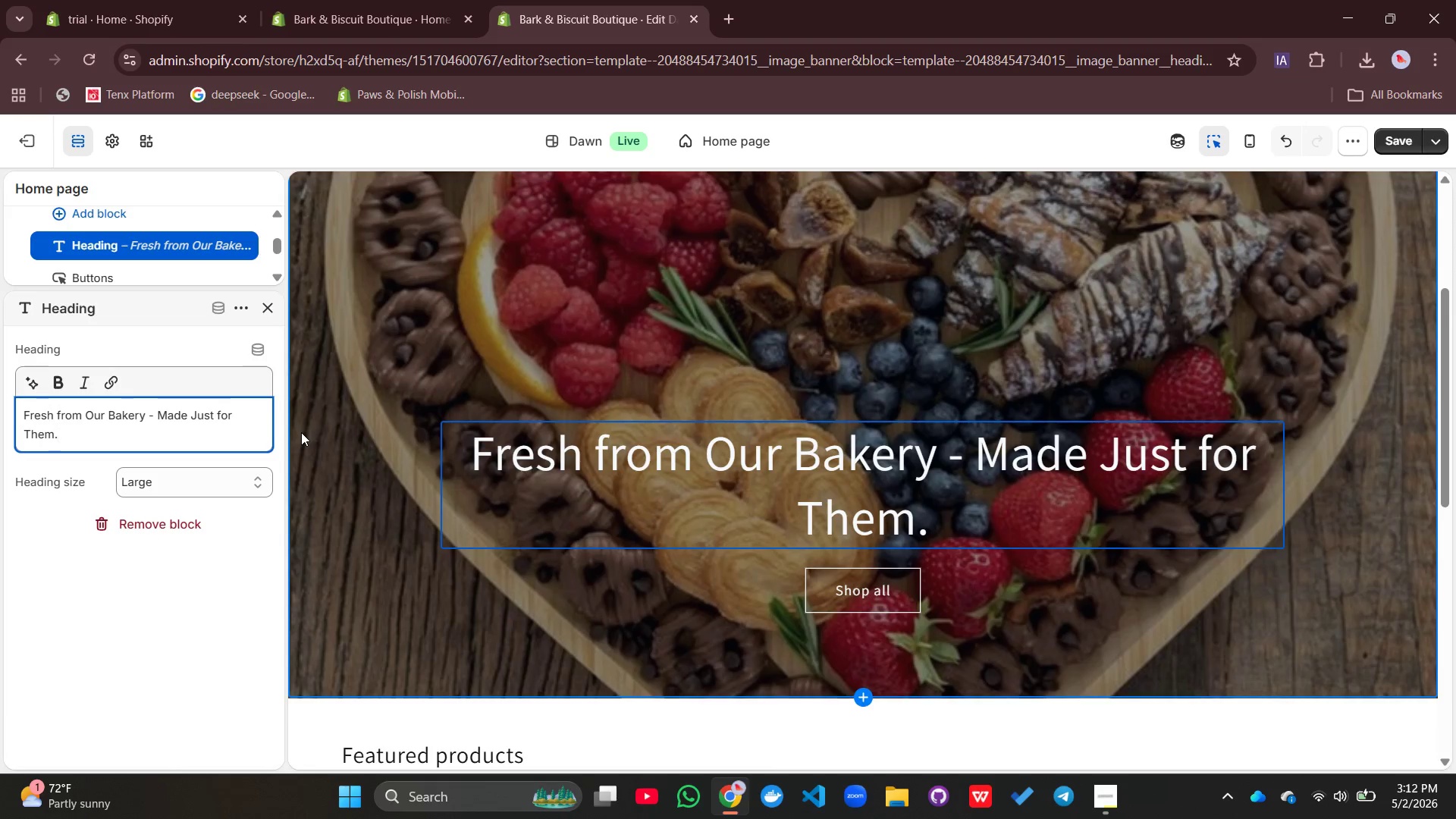 
wait(9.8)
 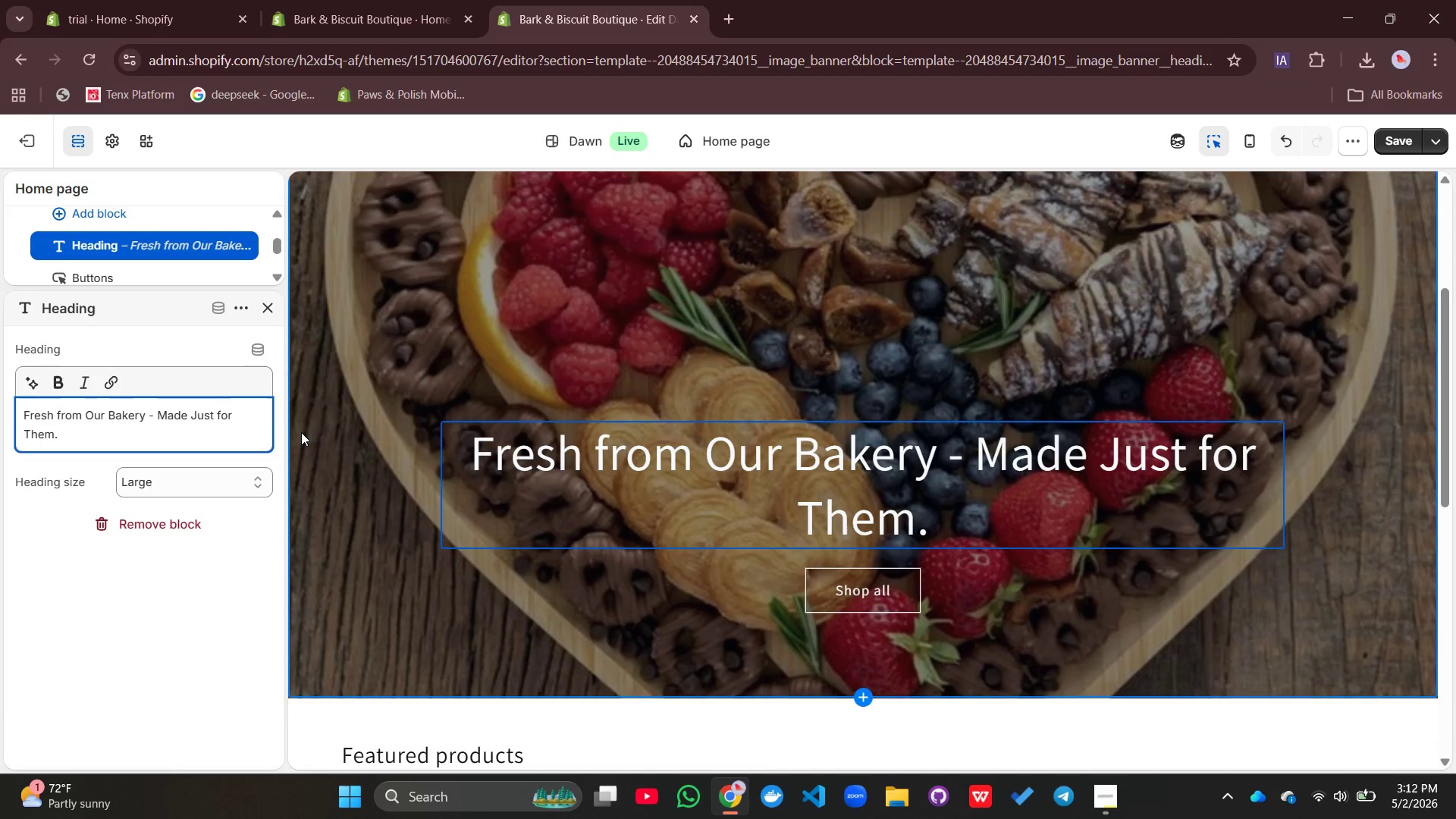 
scroll: coordinate [1218, 531], scroll_direction: up, amount: 2.0
 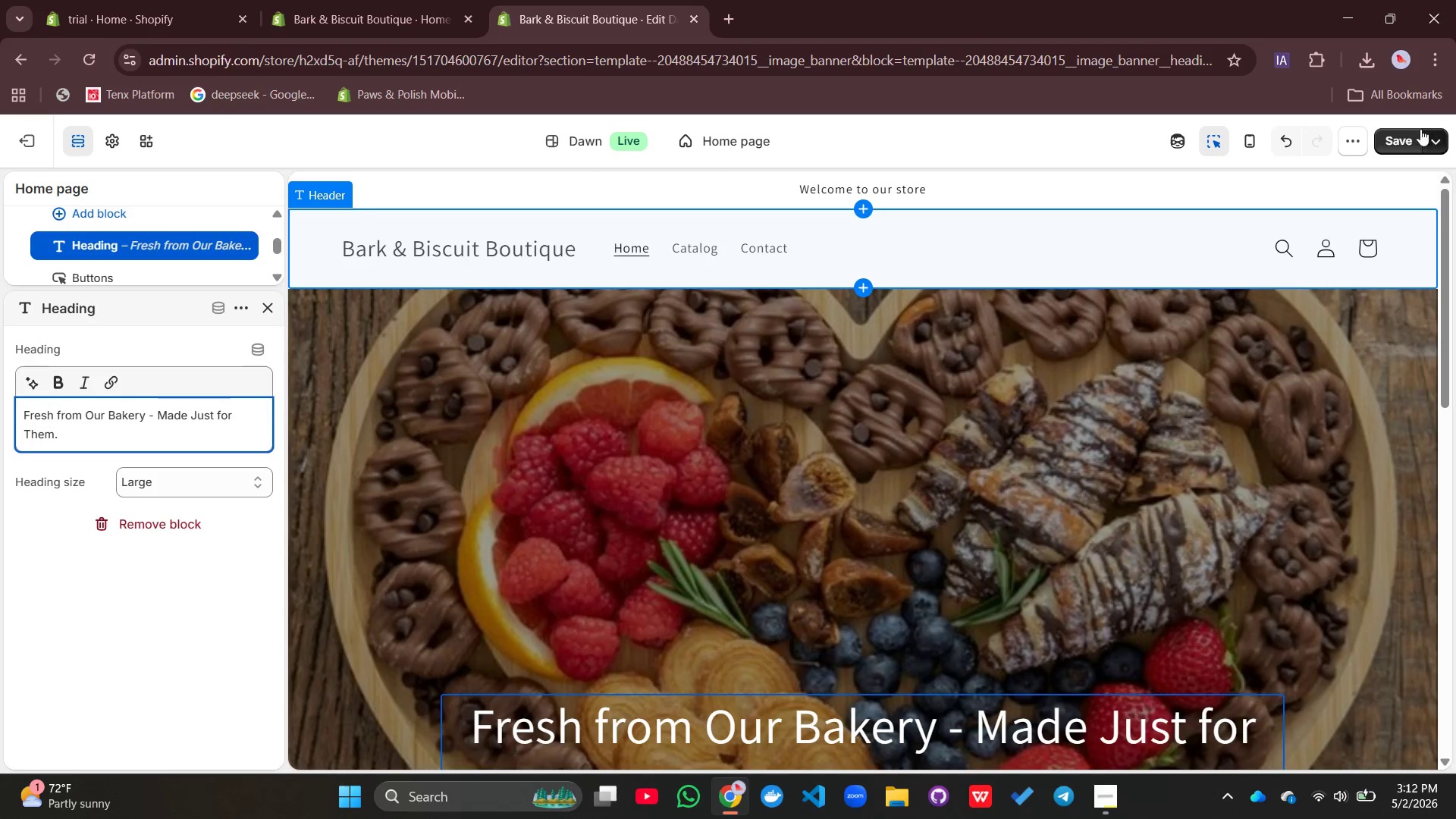 
left_click([1413, 142])
 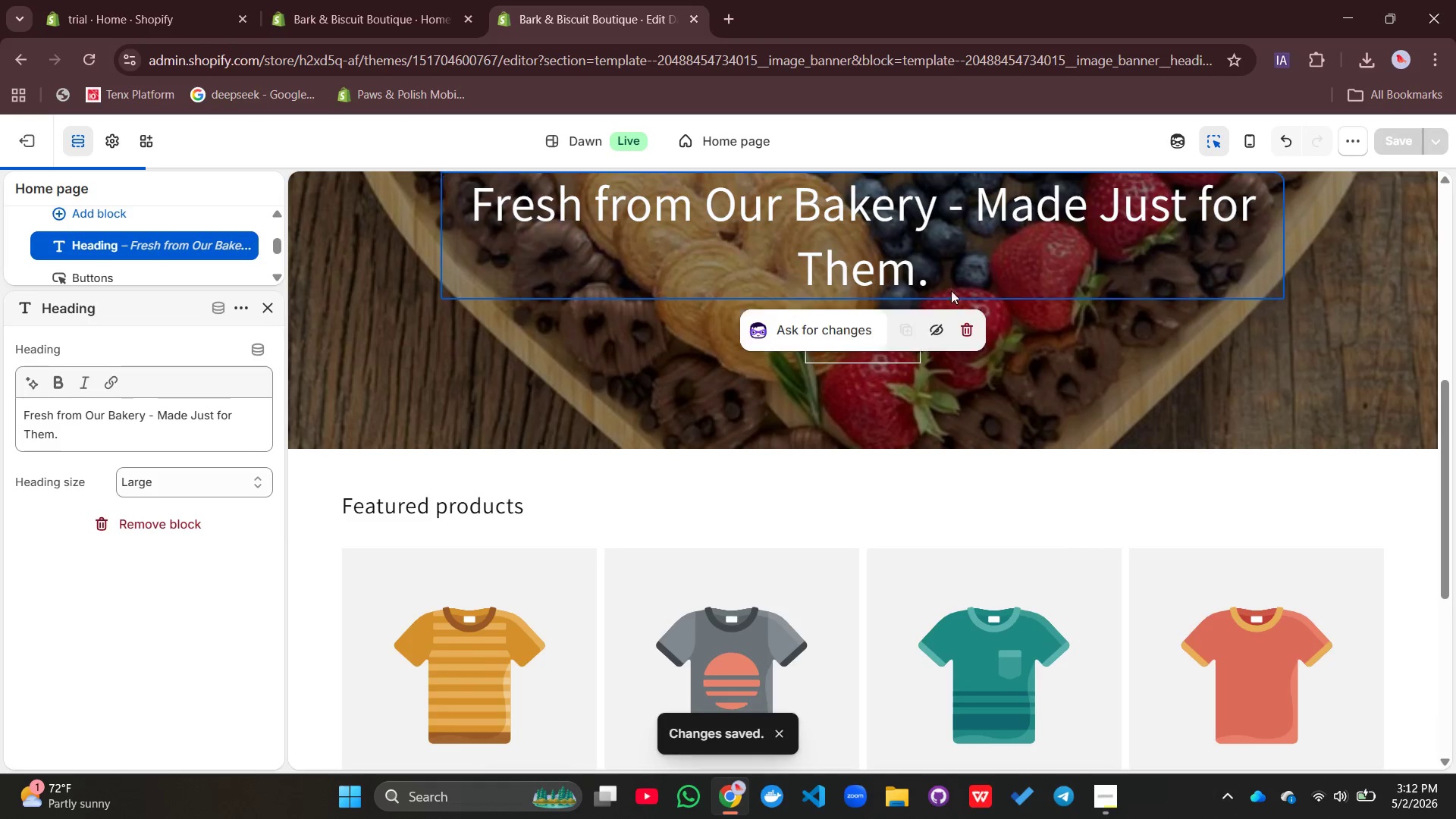 
left_click([653, 562])
 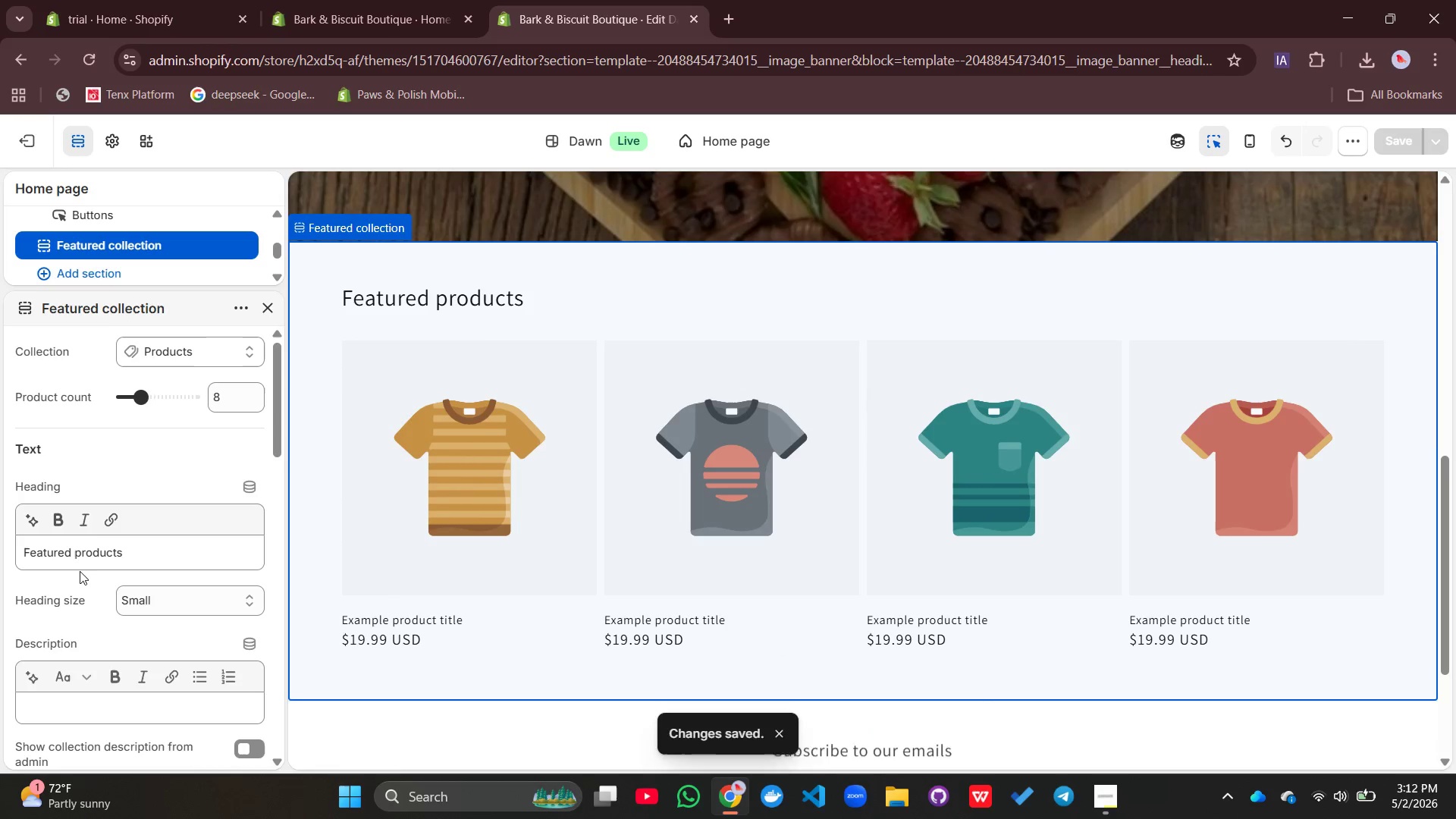 
scroll: coordinate [109, 504], scroll_direction: down, amount: 7.0
 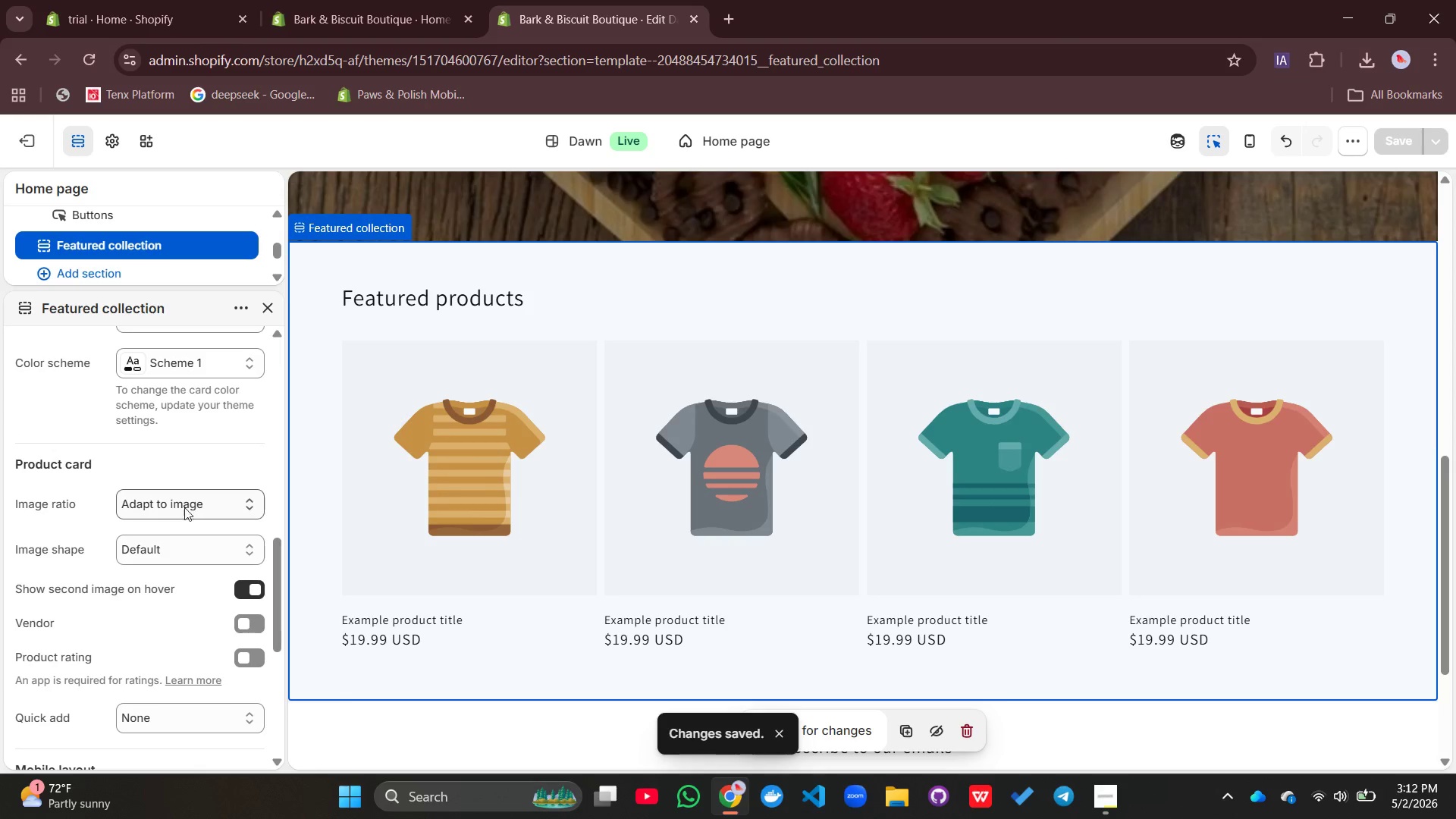 
left_click_drag(start_coordinate=[187, 502], to_coordinate=[191, 501])
 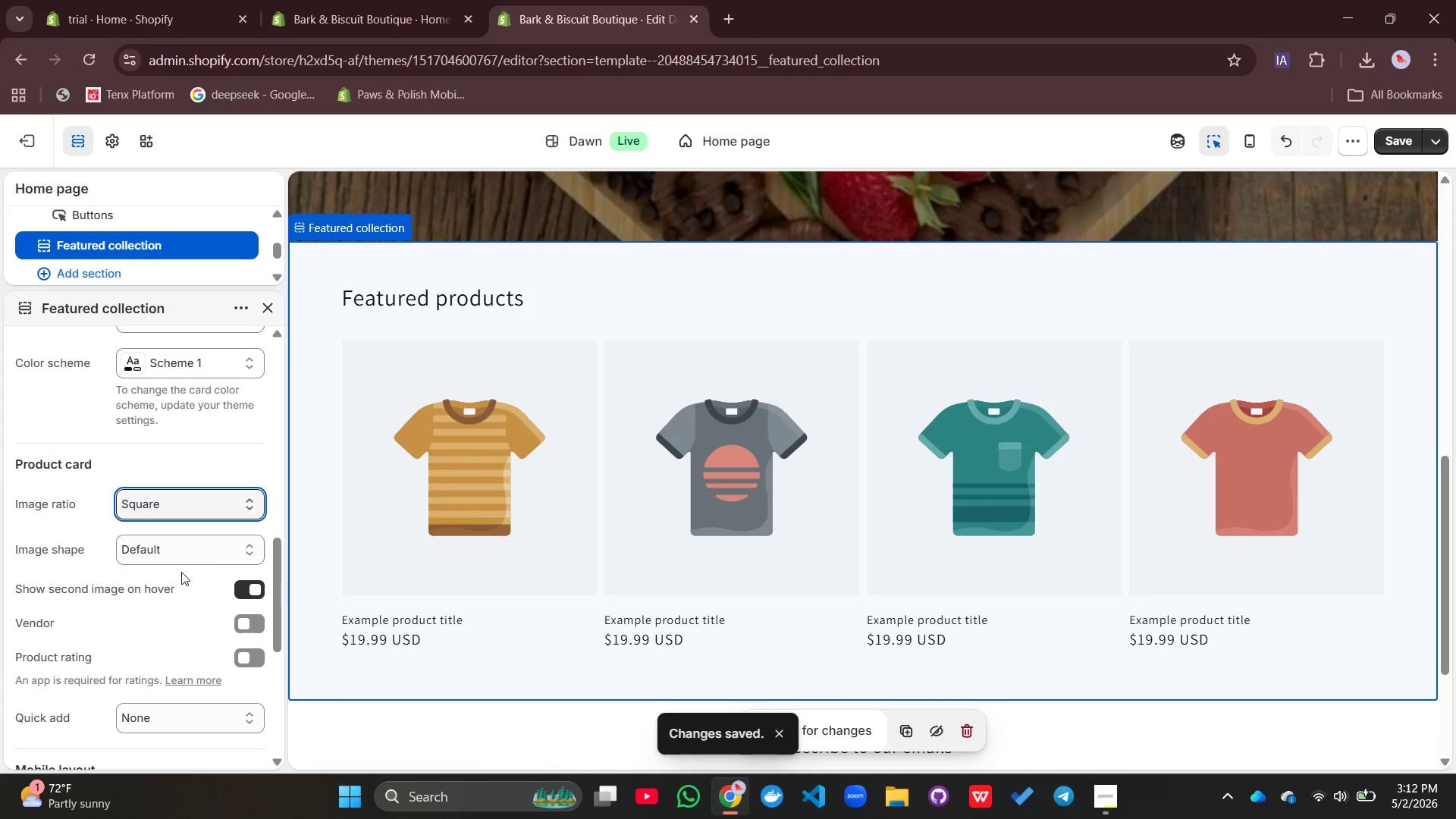 
wait(6.89)
 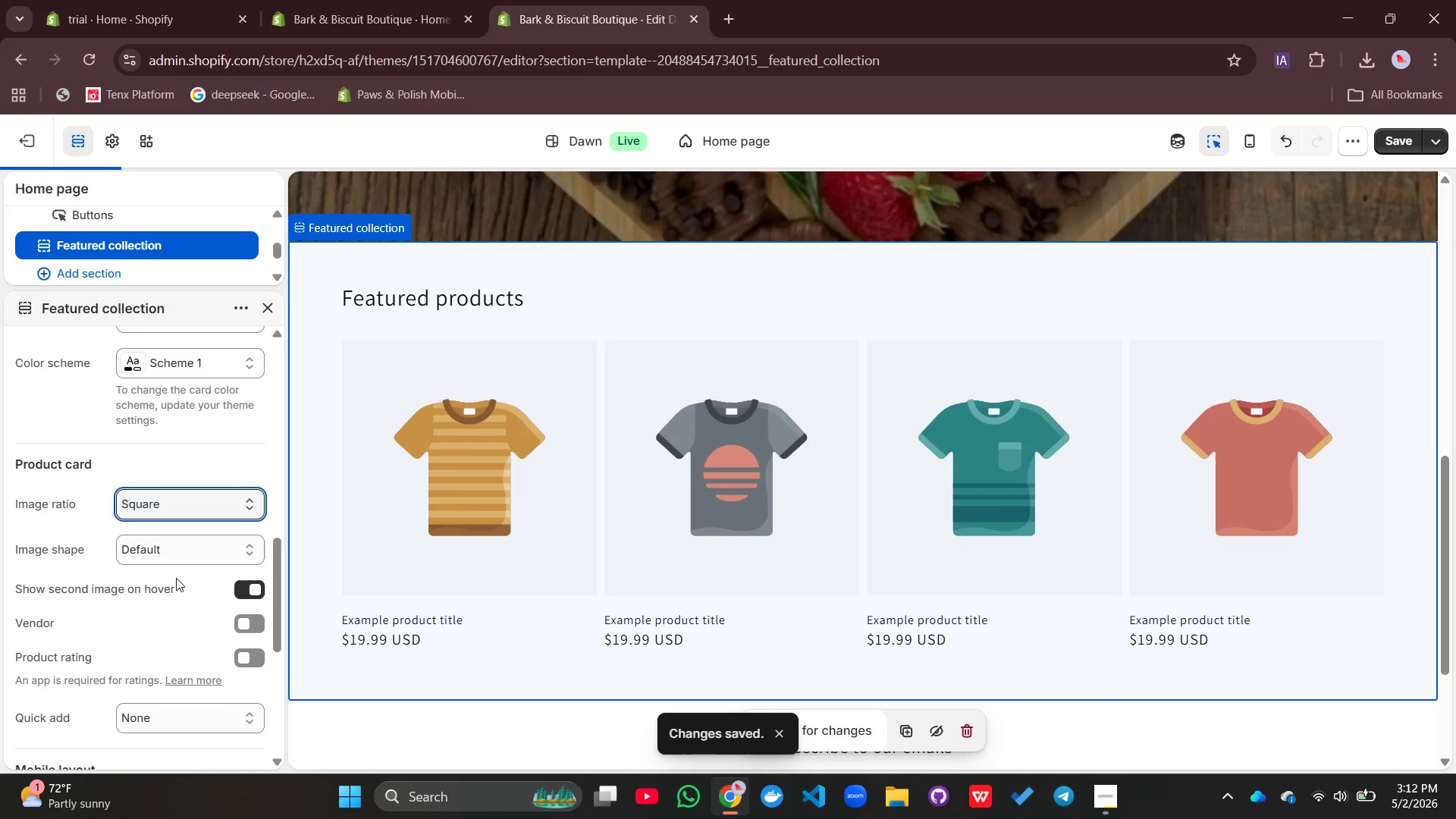 
scroll: coordinate [498, 483], scroll_direction: down, amount: 7.0
 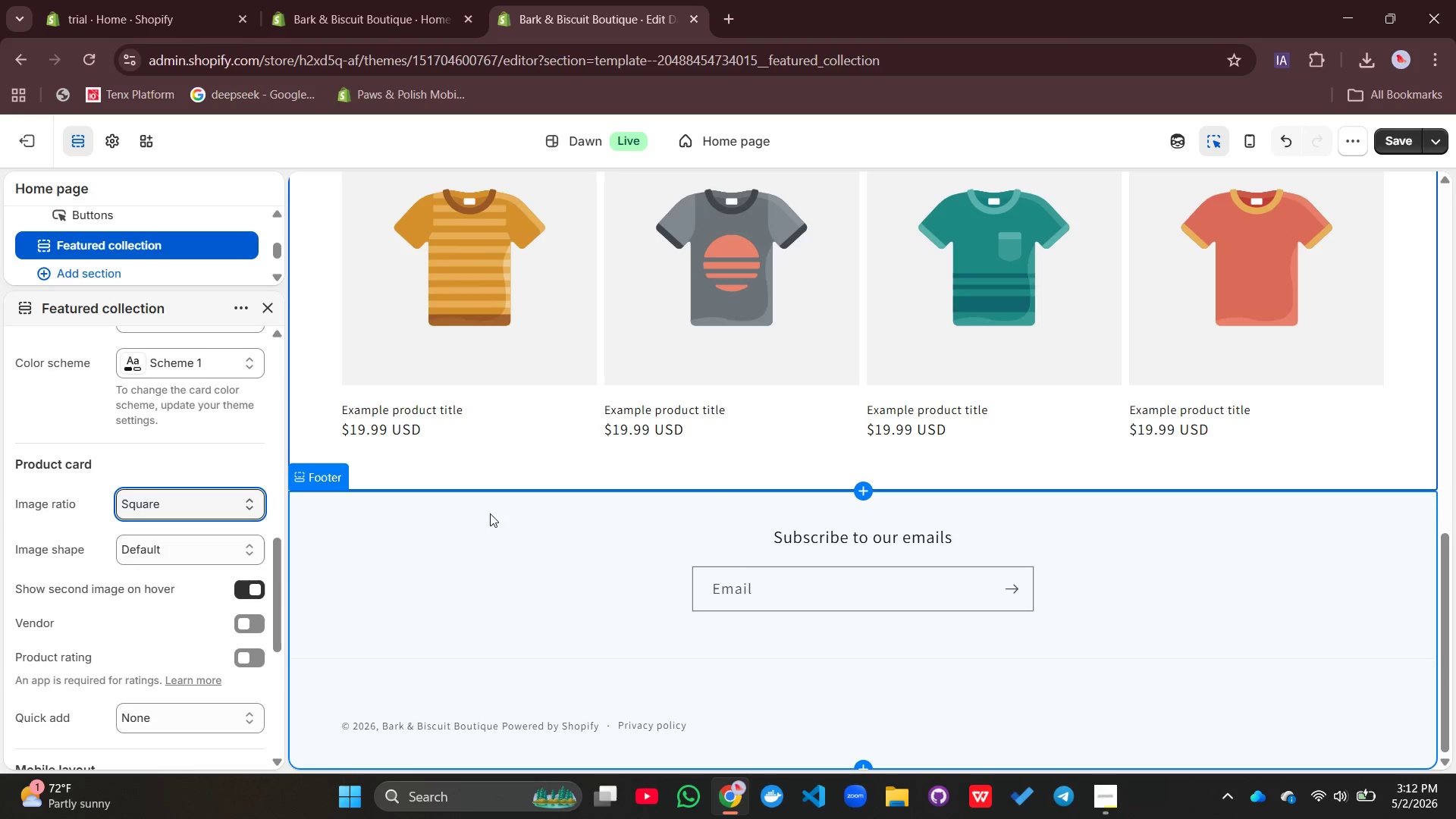 
scroll: coordinate [512, 388], scroll_direction: up, amount: 1.0
 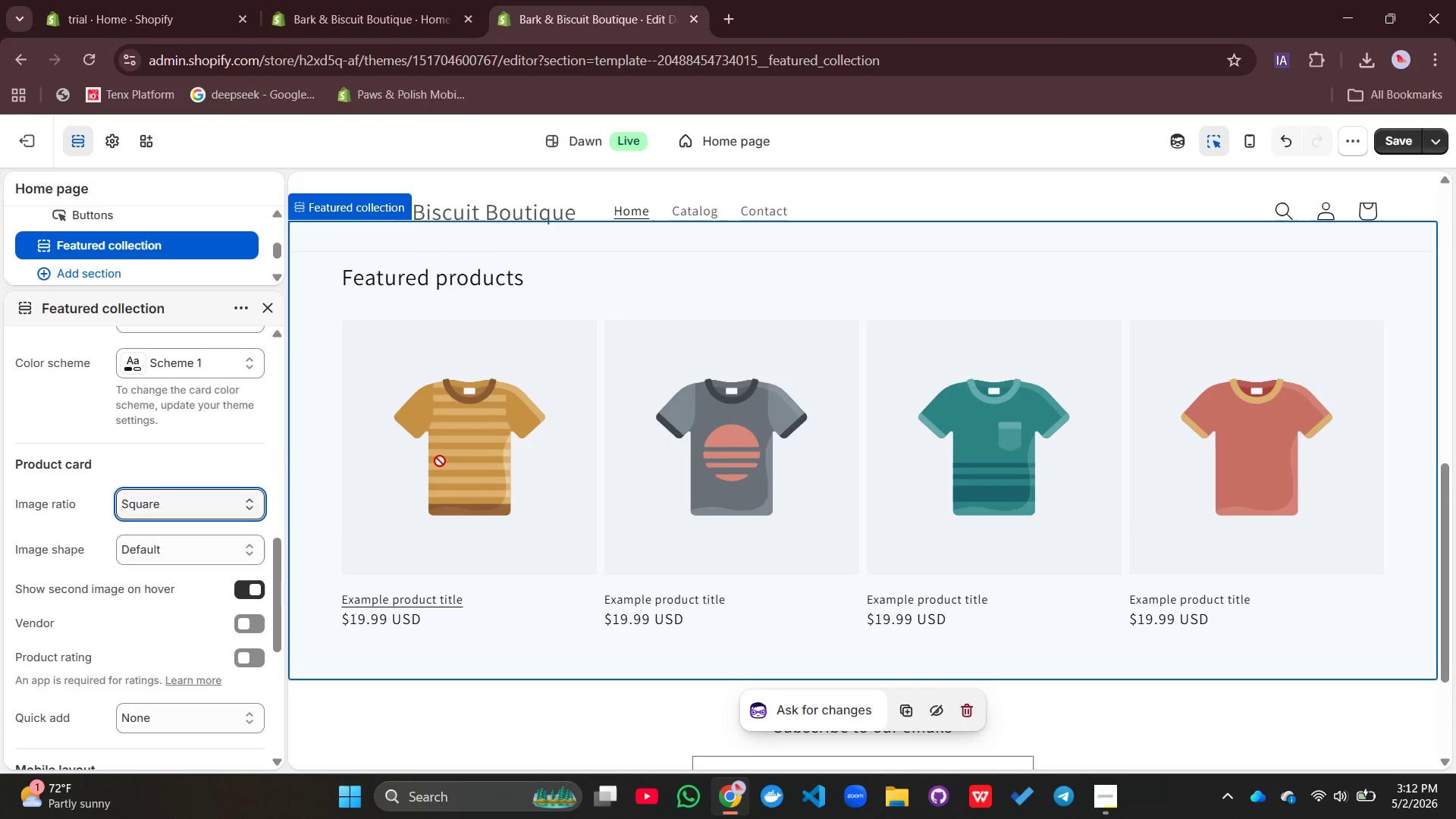 
left_click([440, 461])
 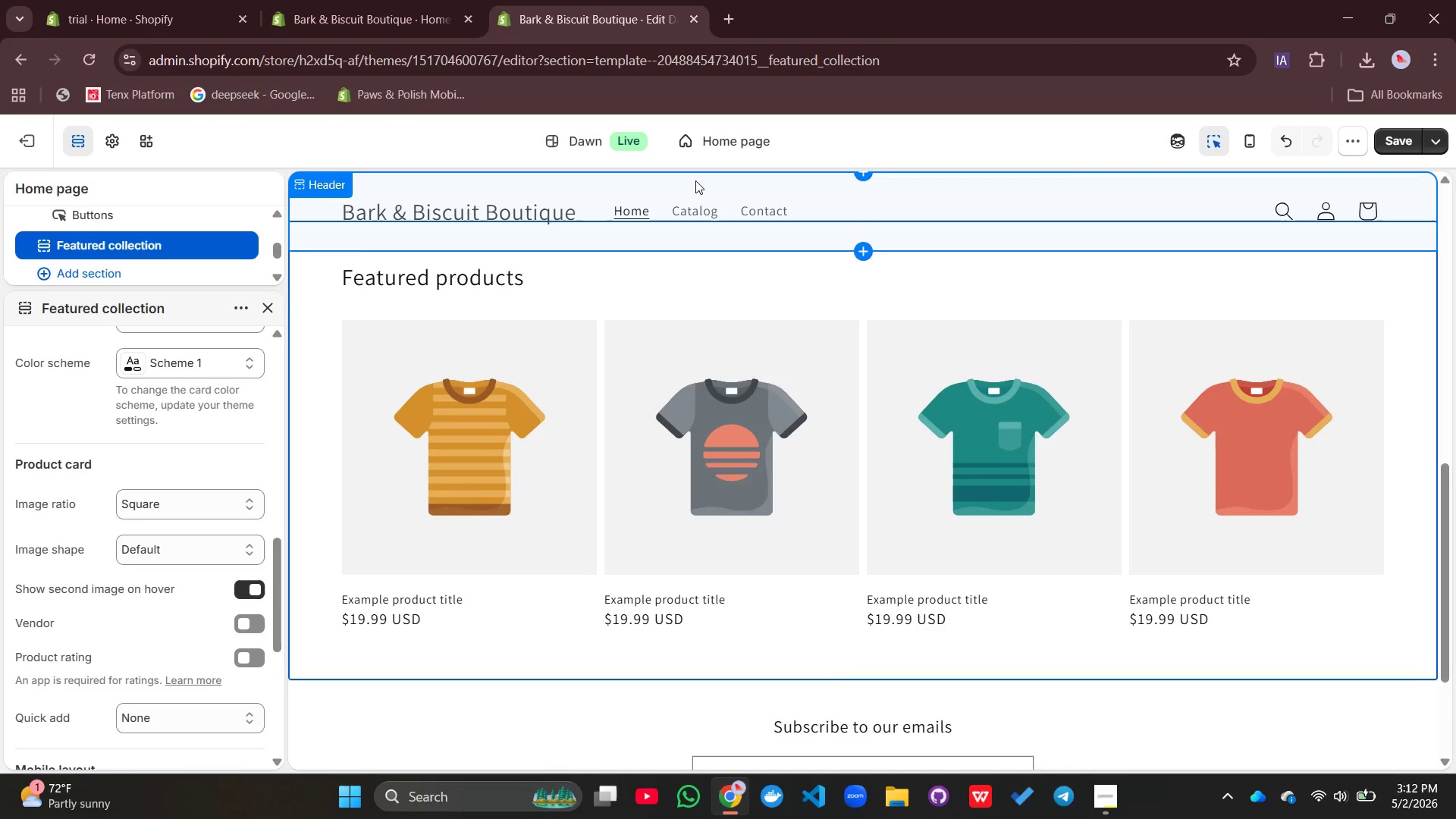 
left_click([692, 210])
 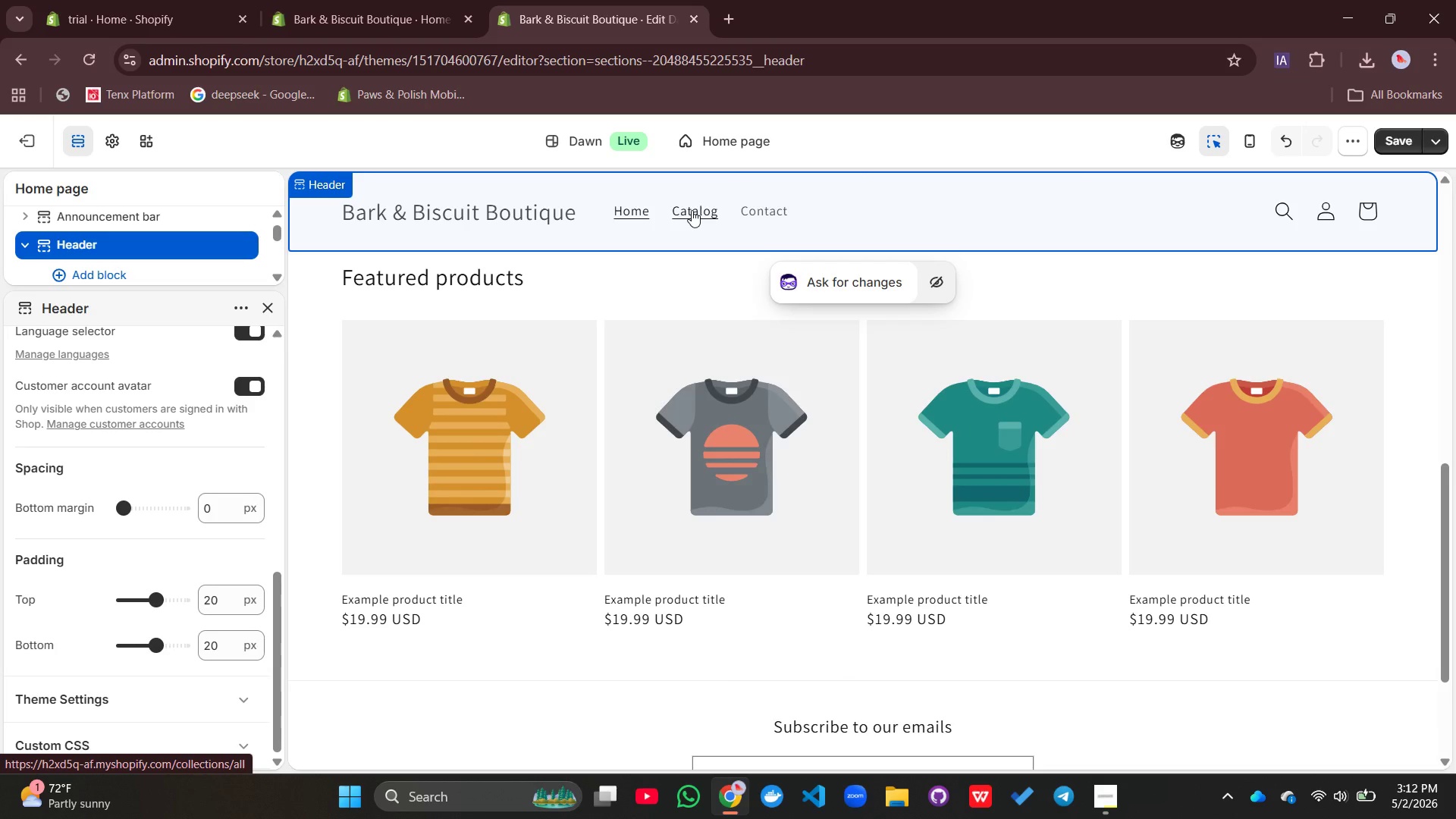 
left_click([692, 210])
 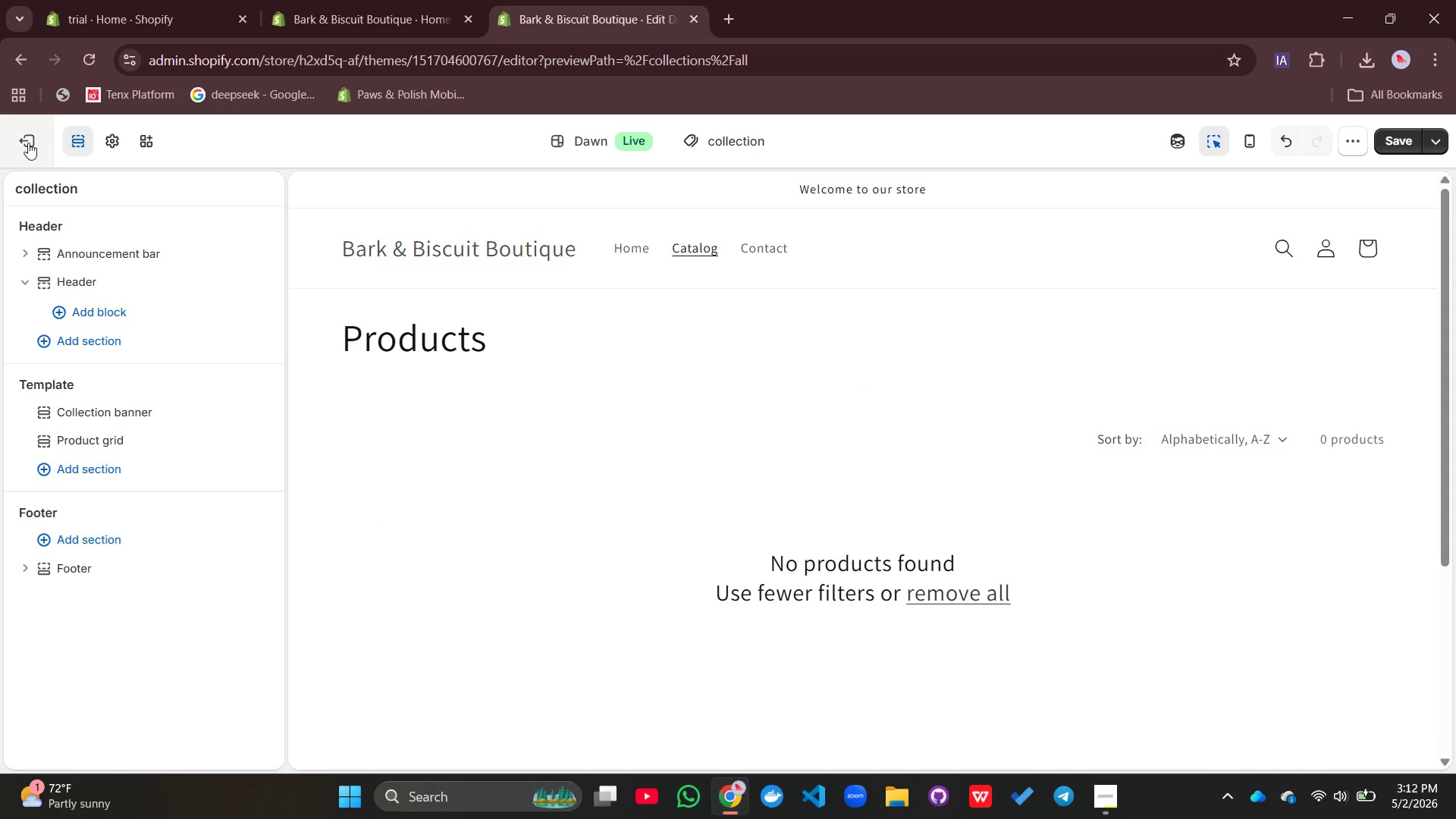 
wait(6.72)
 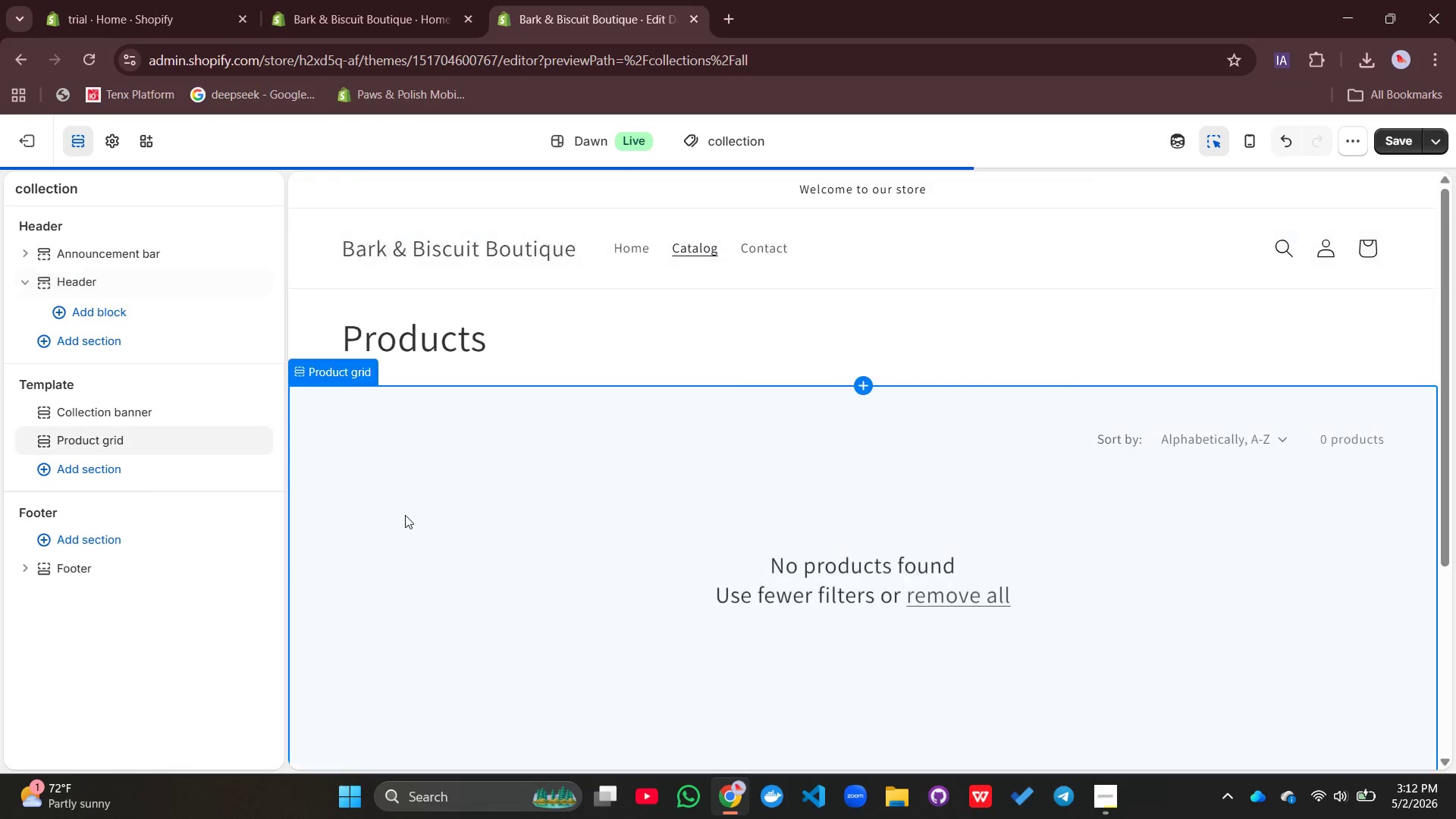 
left_click([1398, 136])
 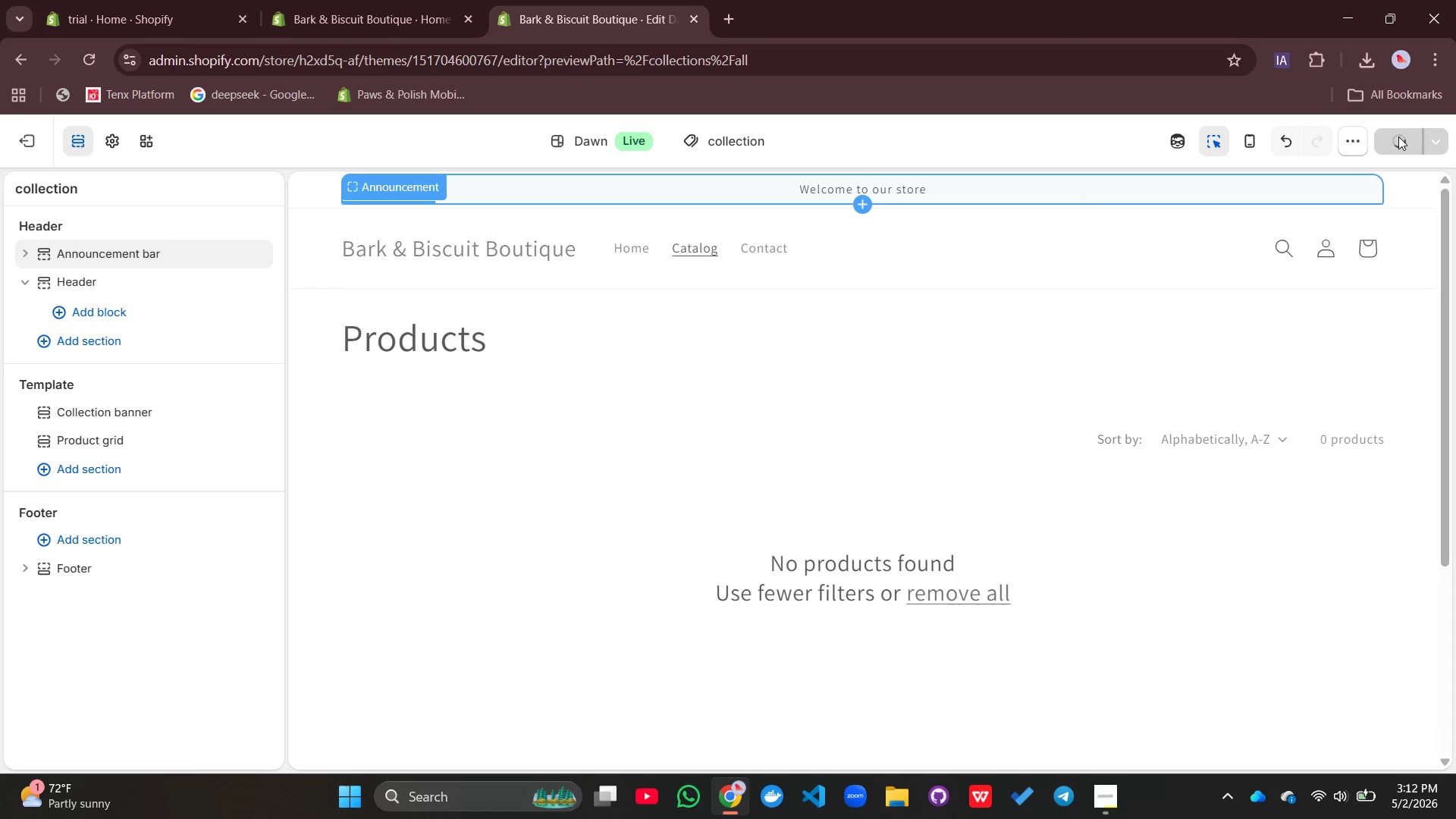 
mouse_move([1373, 127])
 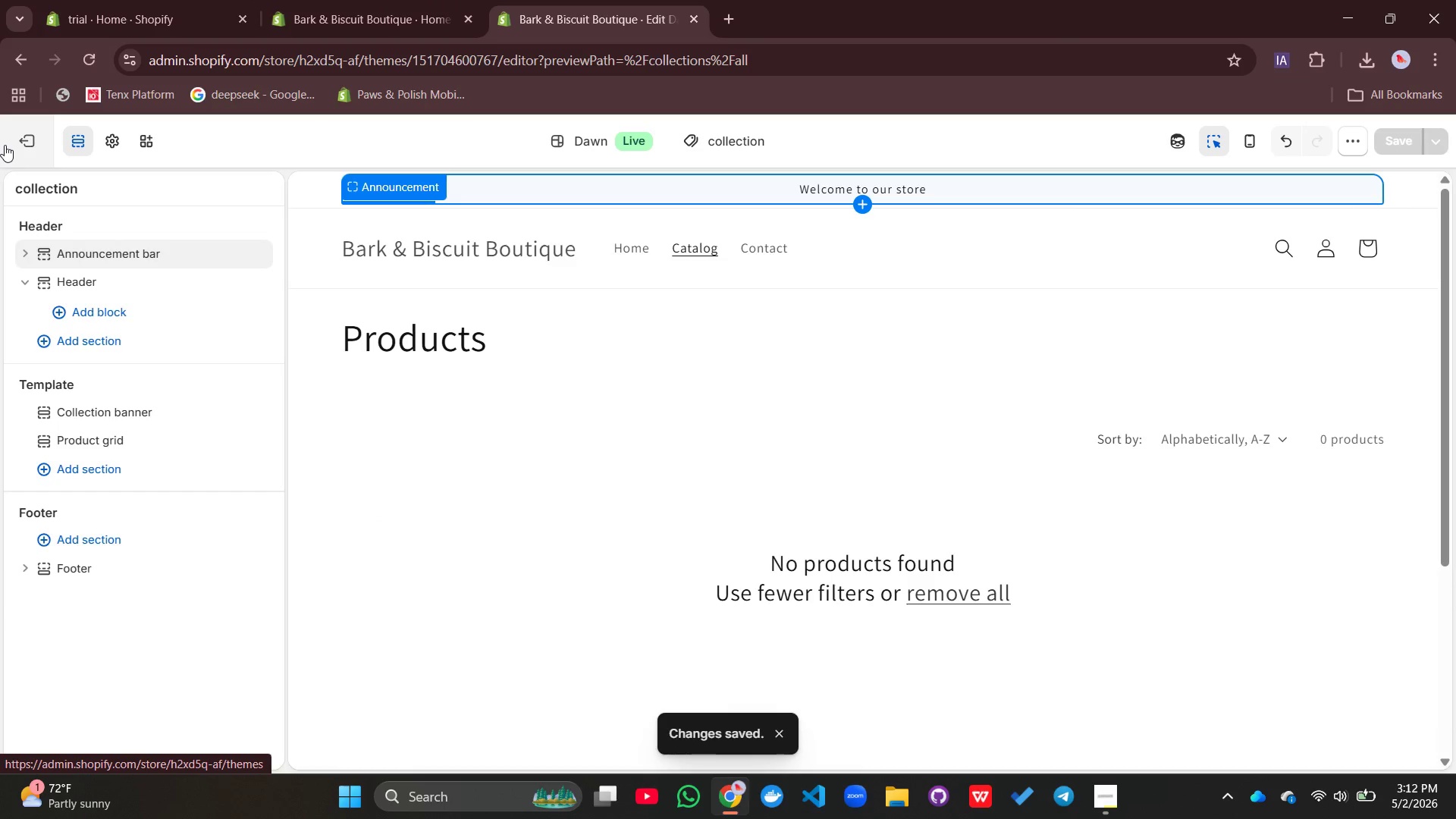 
mouse_move([33, 160])
 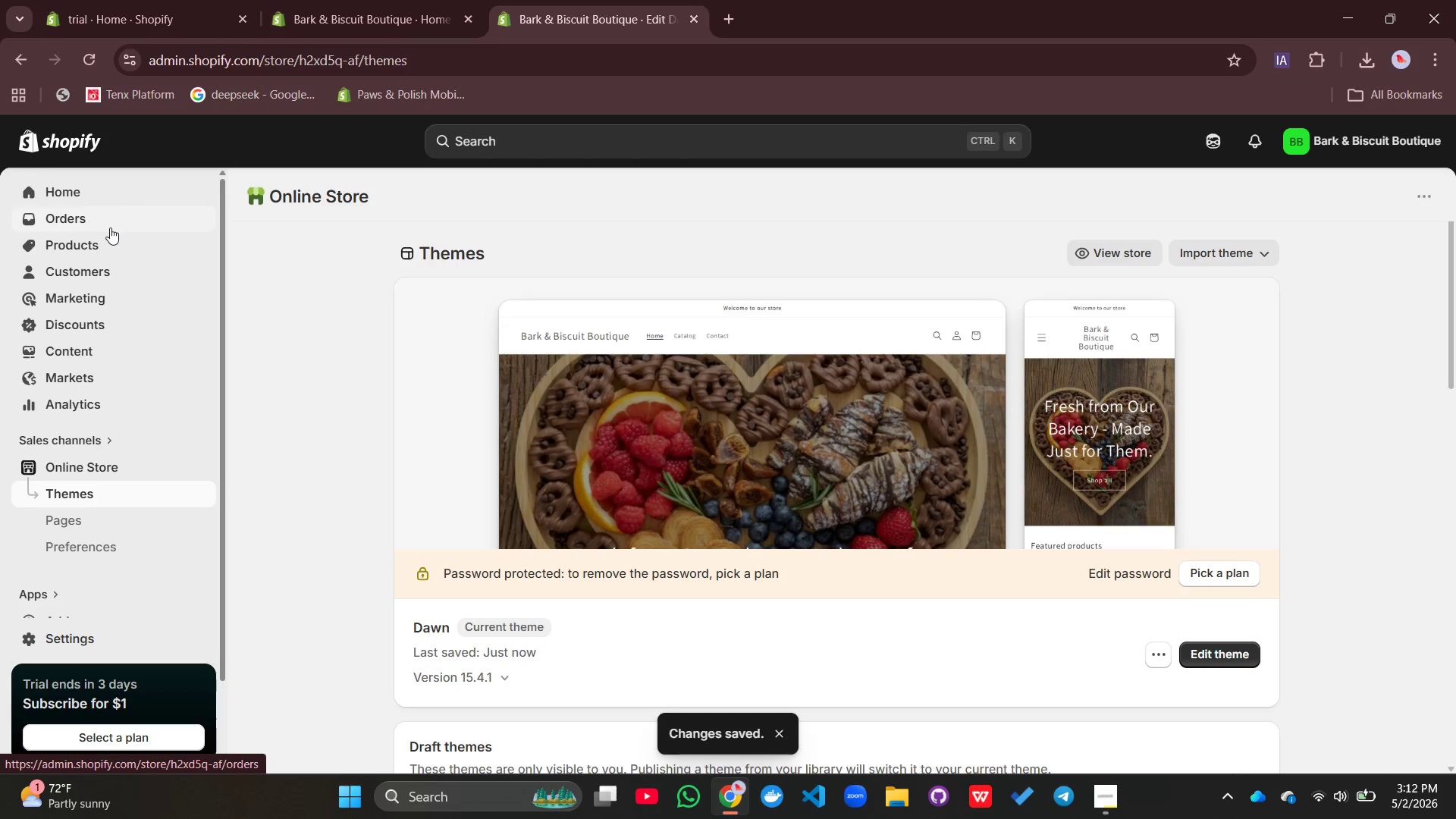 
left_click([86, 247])
 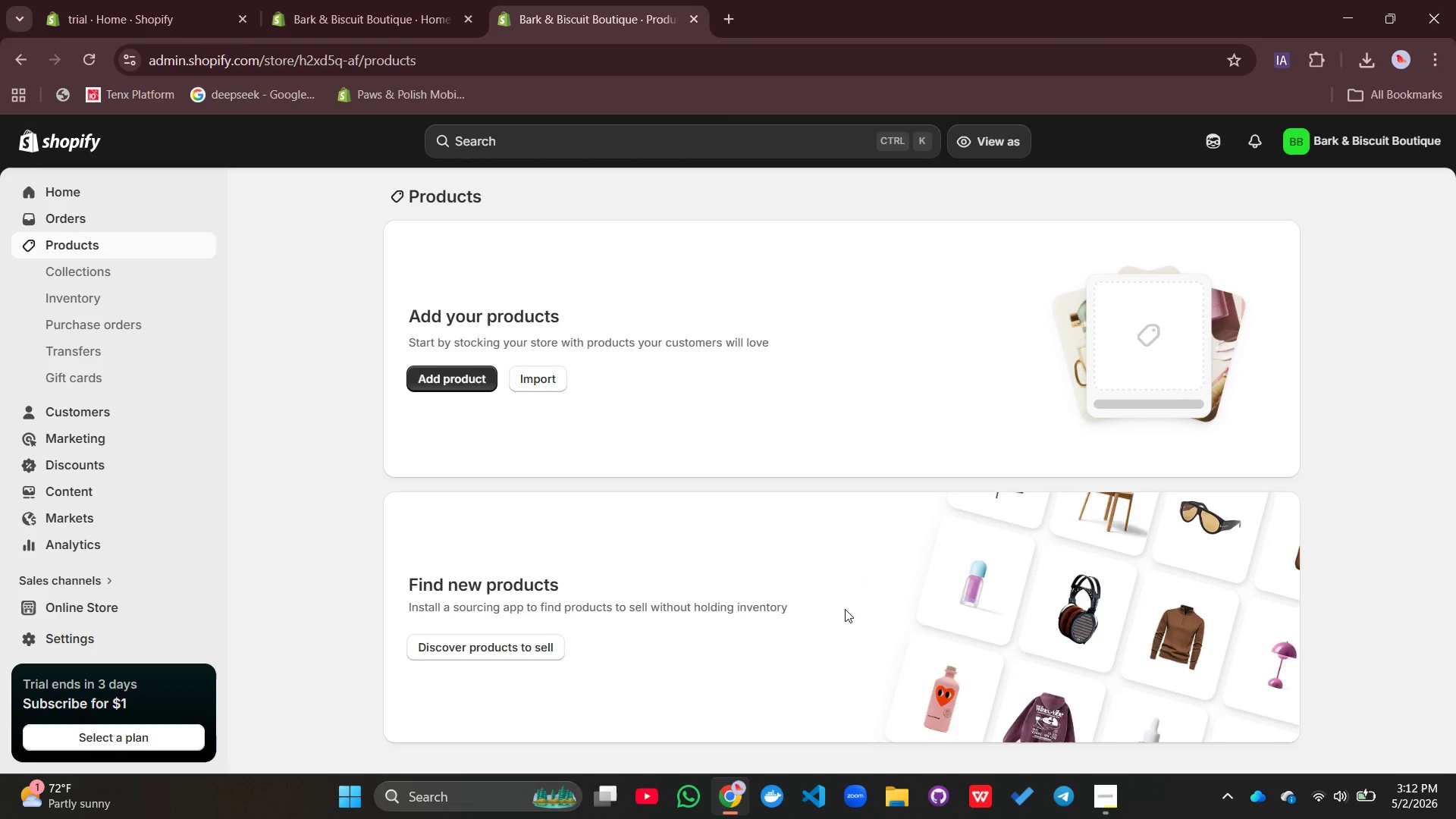 
left_click([548, 371])
 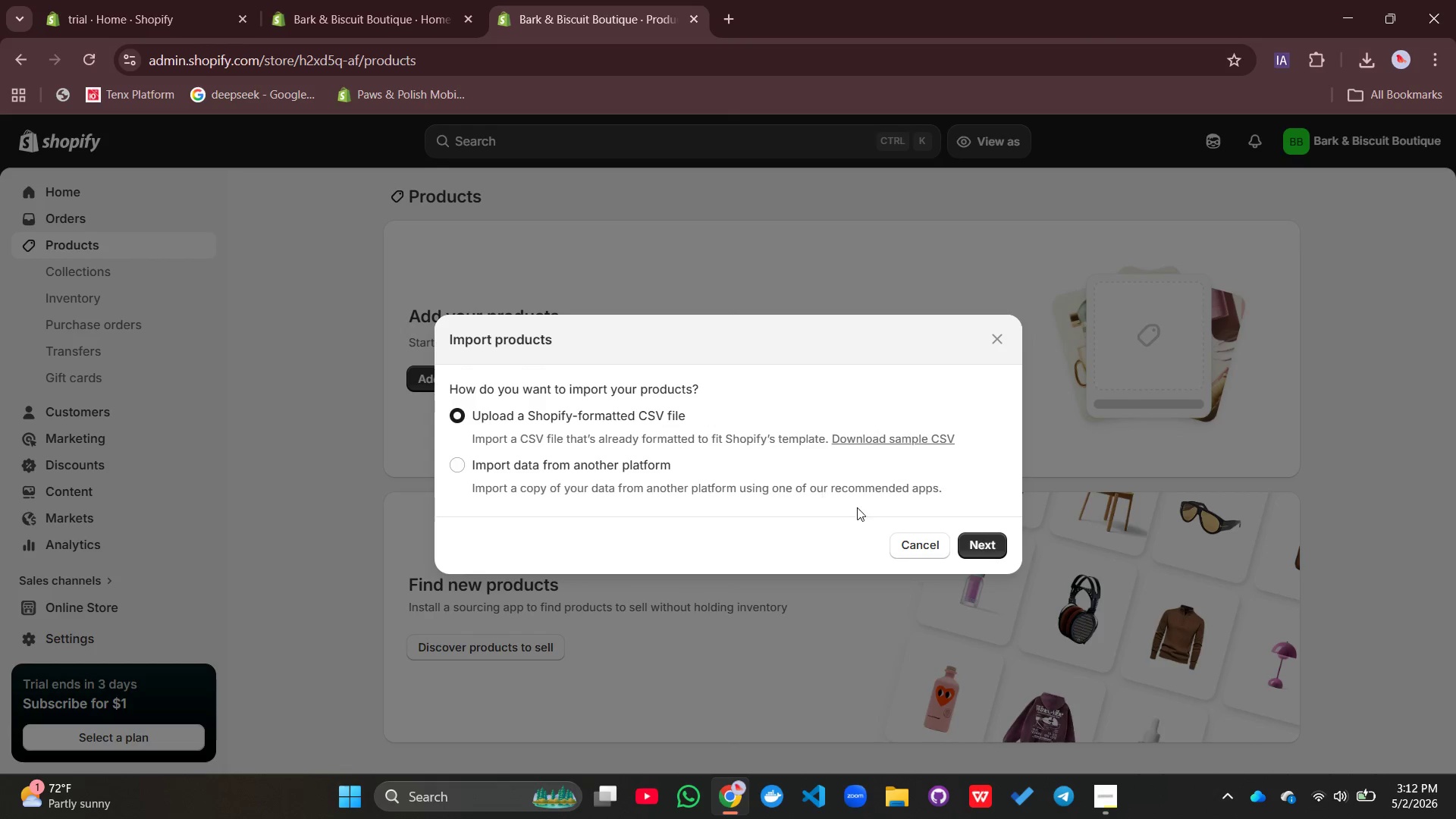 
left_click([977, 535])
 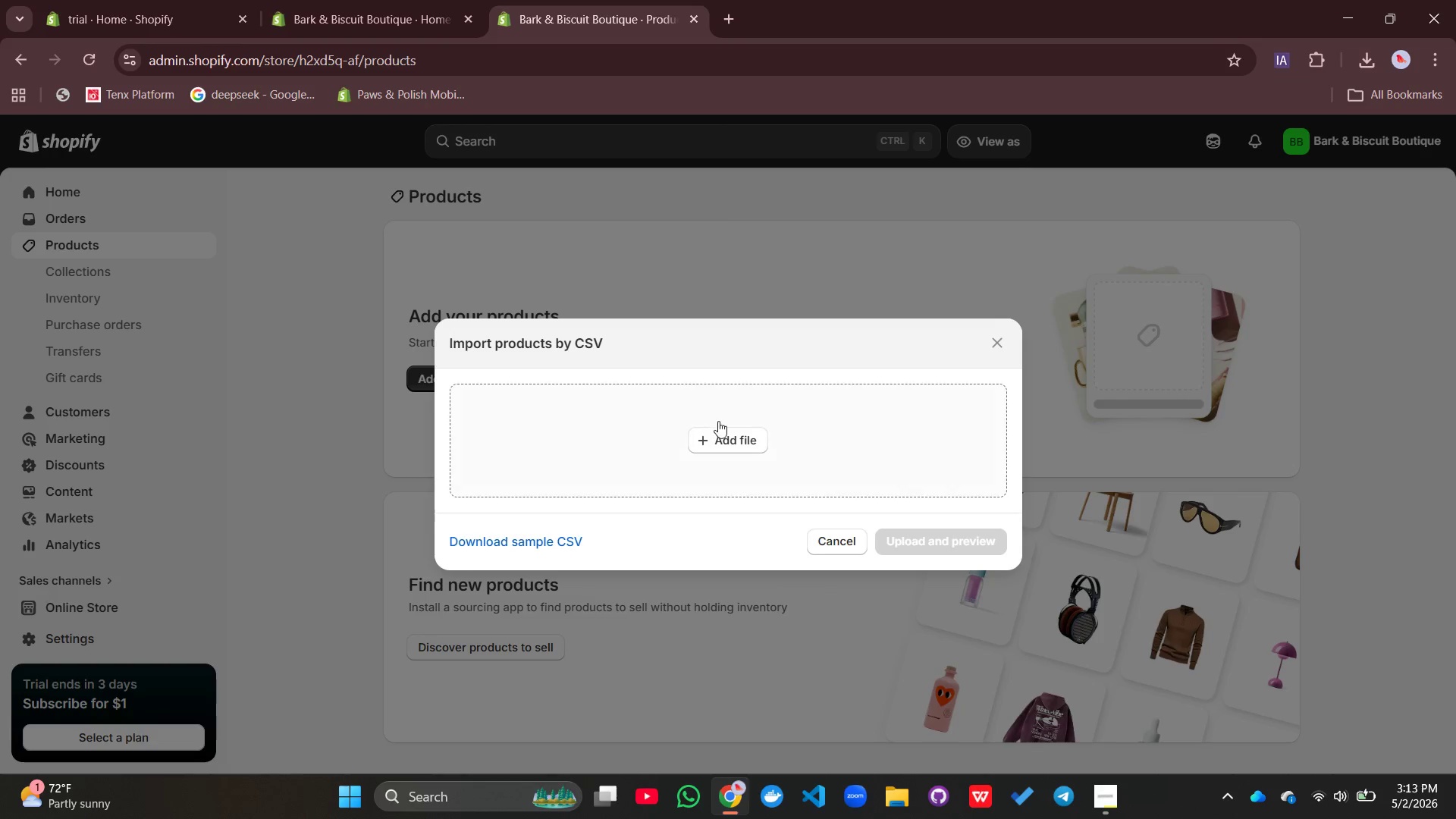 
left_click([723, 438])
 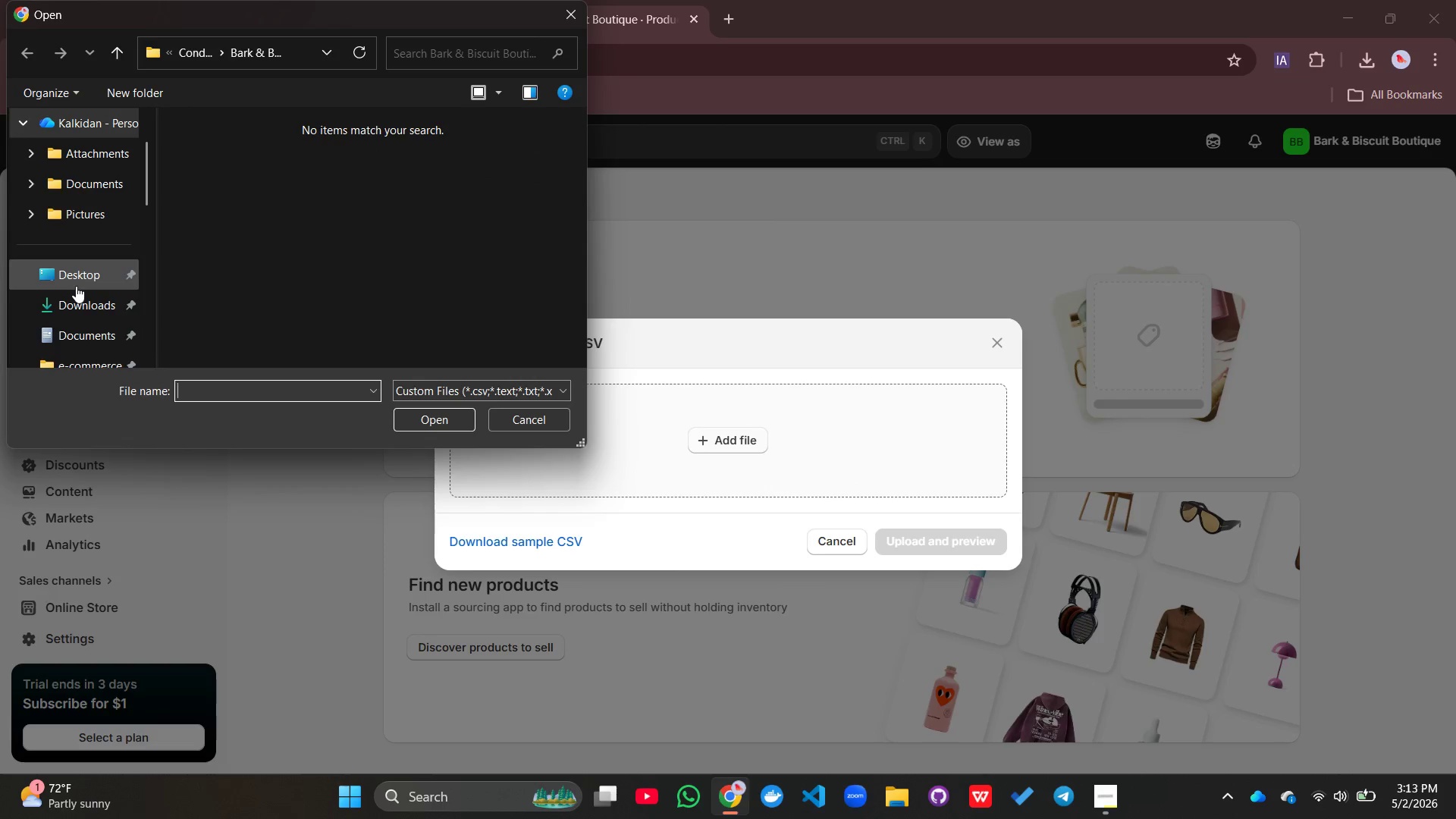 
wait(7.88)
 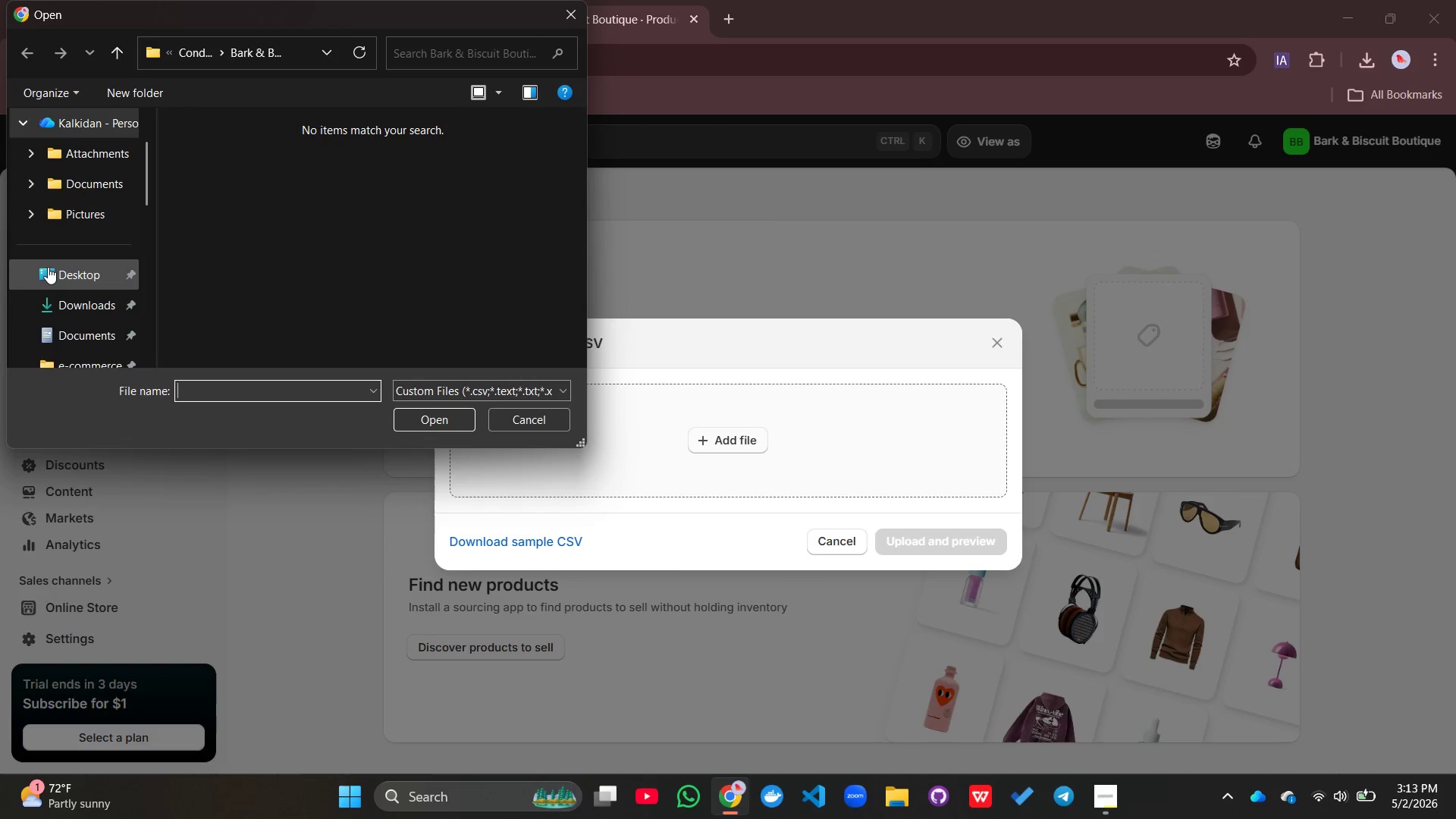 
left_click([74, 303])
 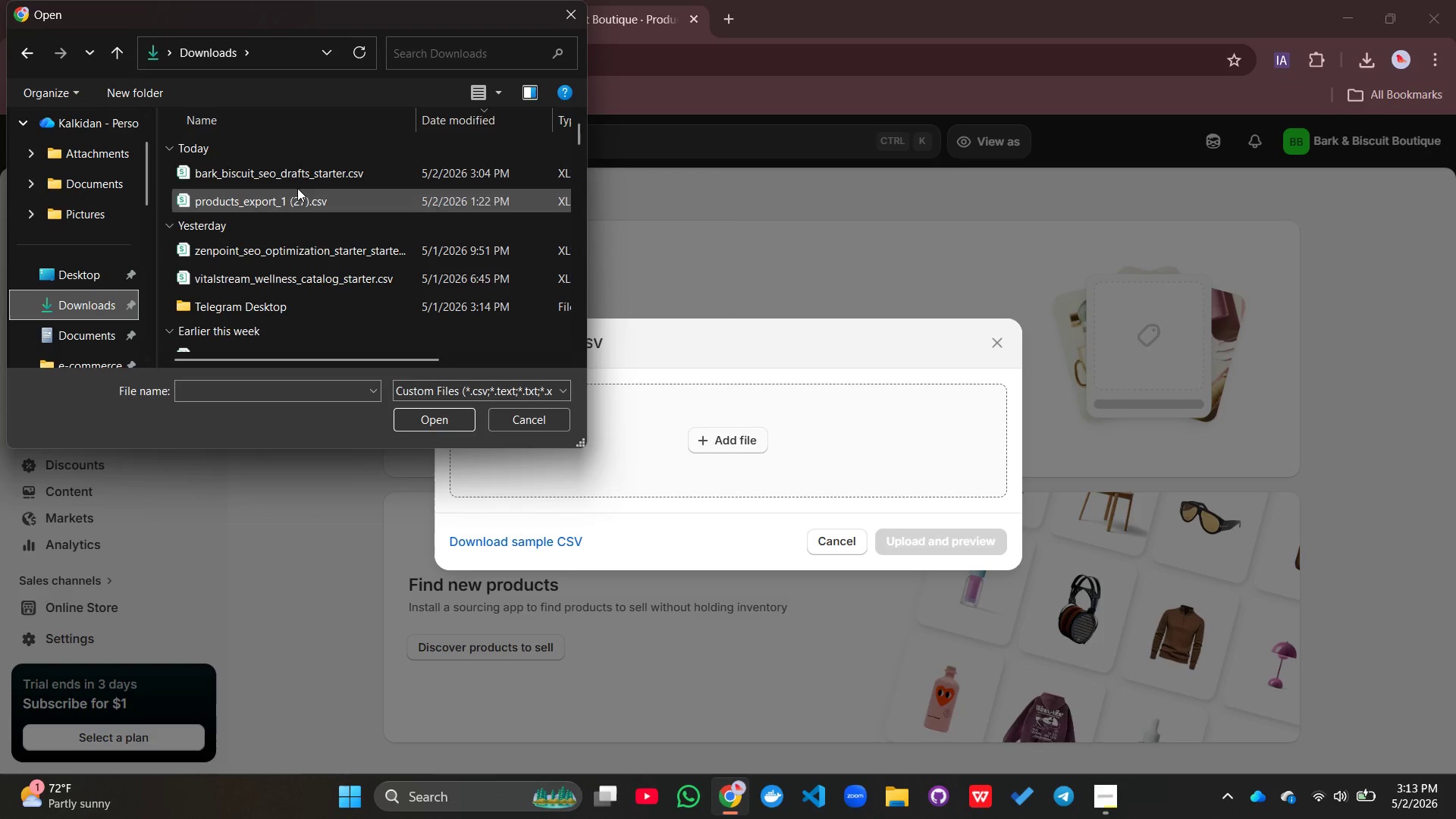 
left_click([309, 169])
 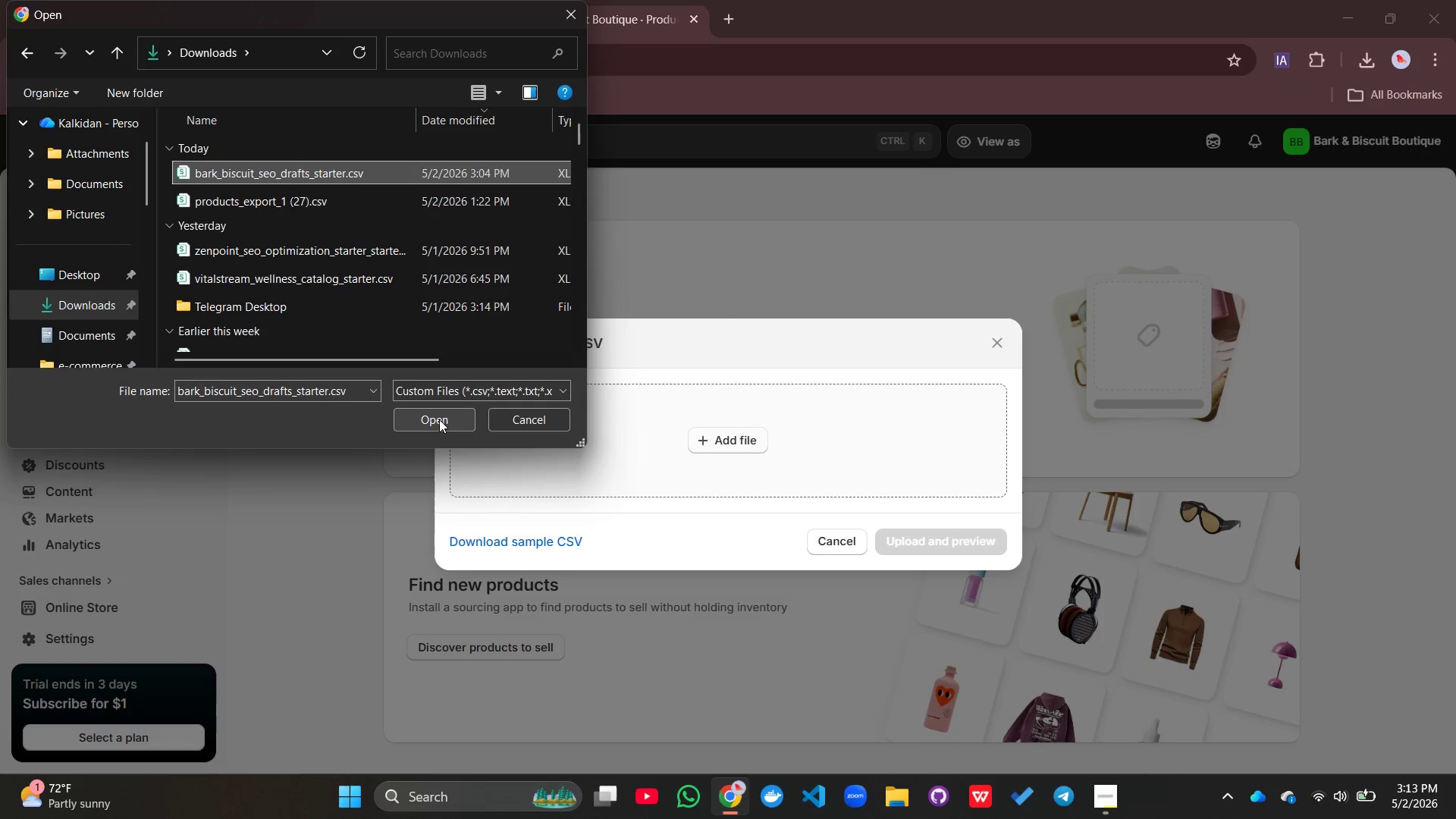 
left_click([435, 413])
 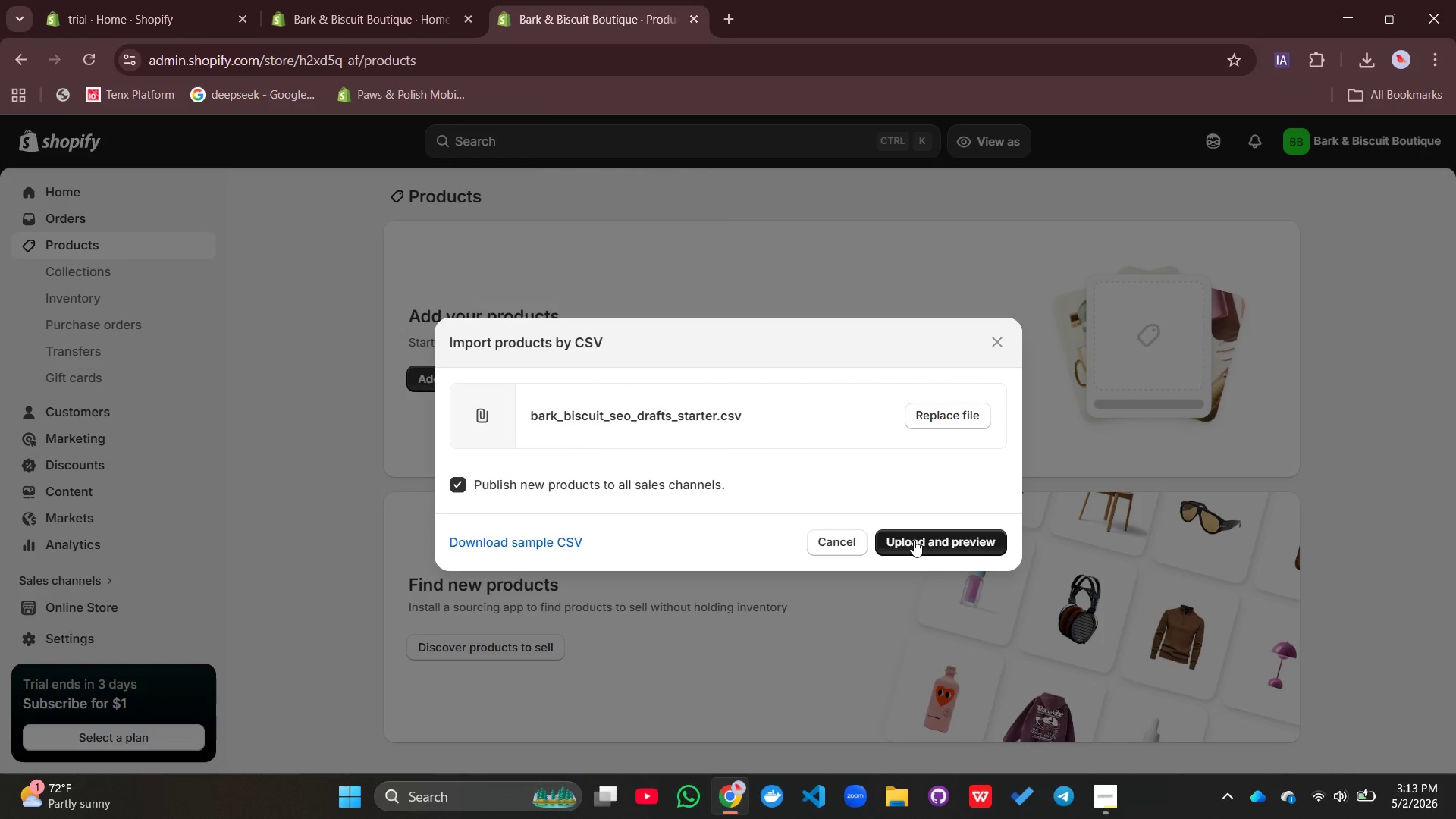 
left_click([914, 540])
 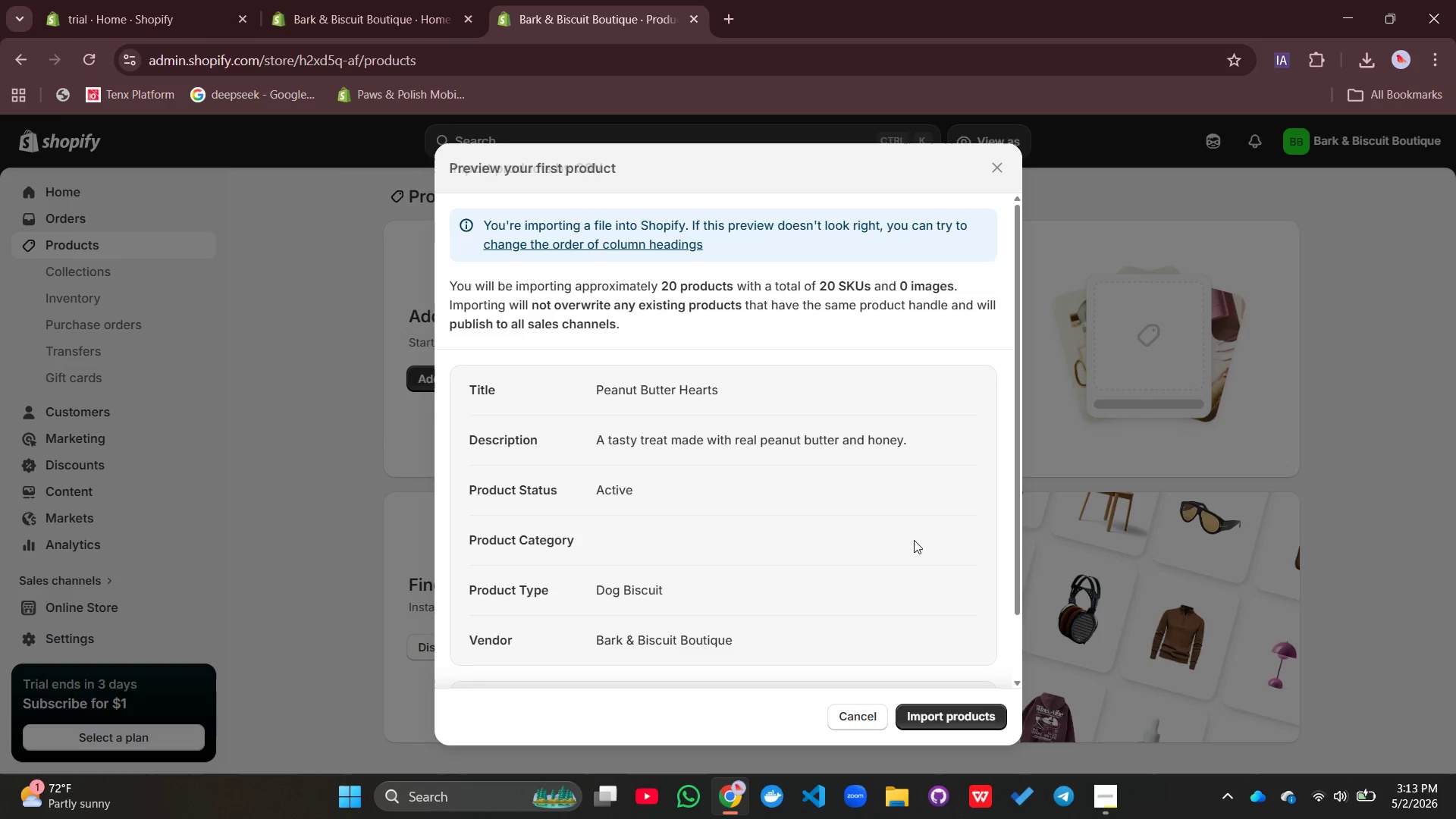 
scroll: coordinate [830, 517], scroll_direction: down, amount: 5.0
 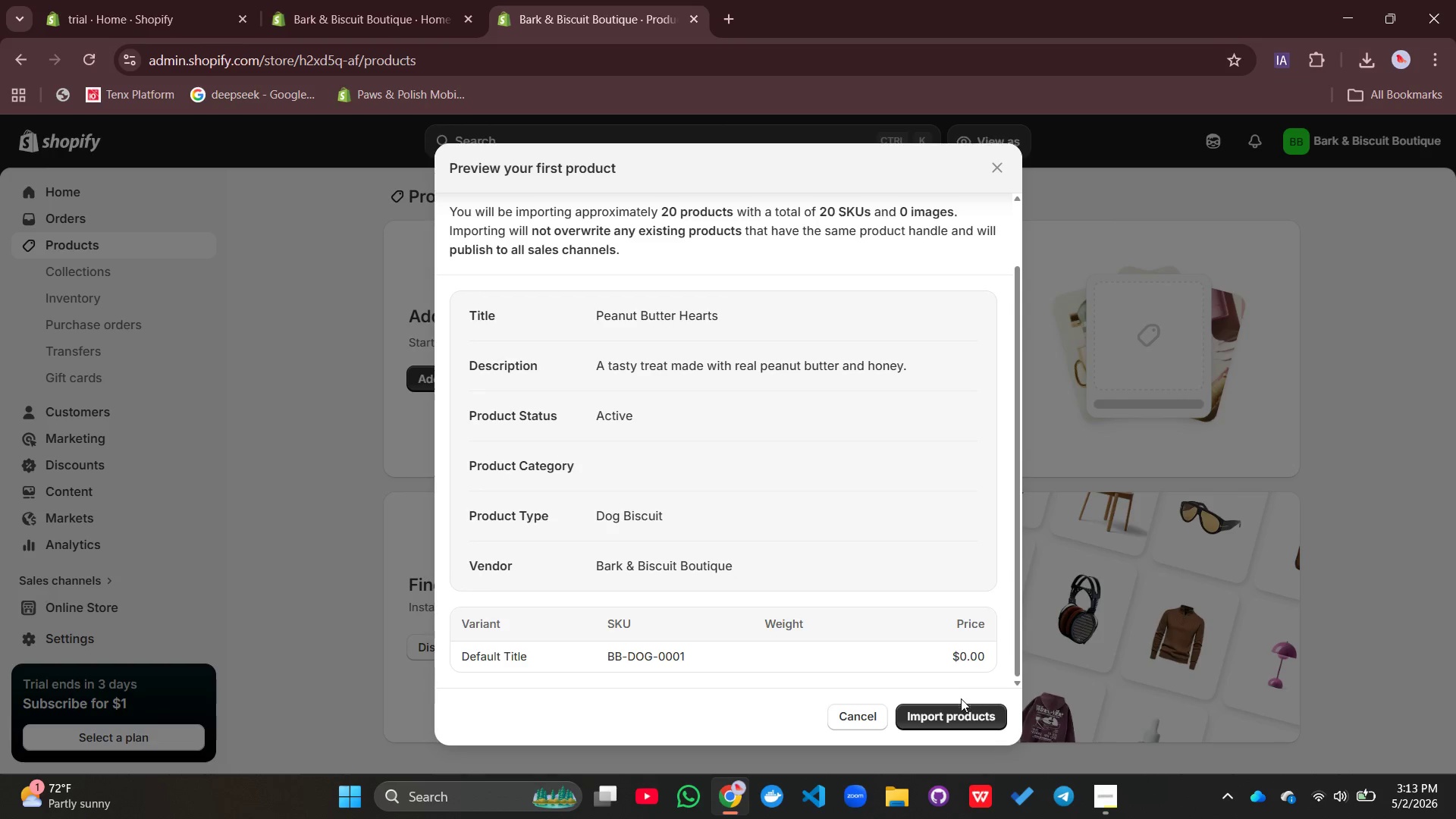 
left_click([945, 709])
 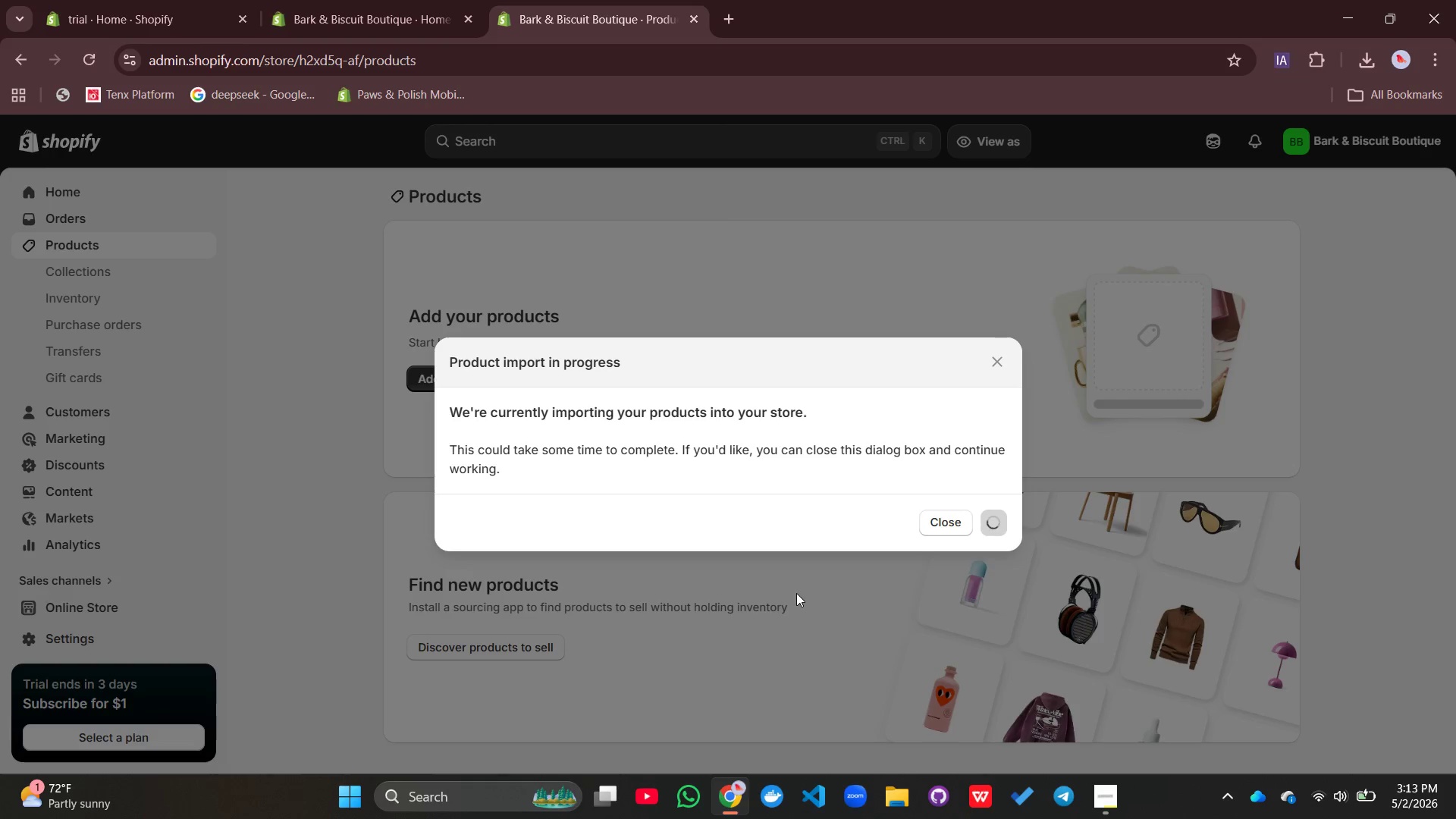 
wait(20.27)
 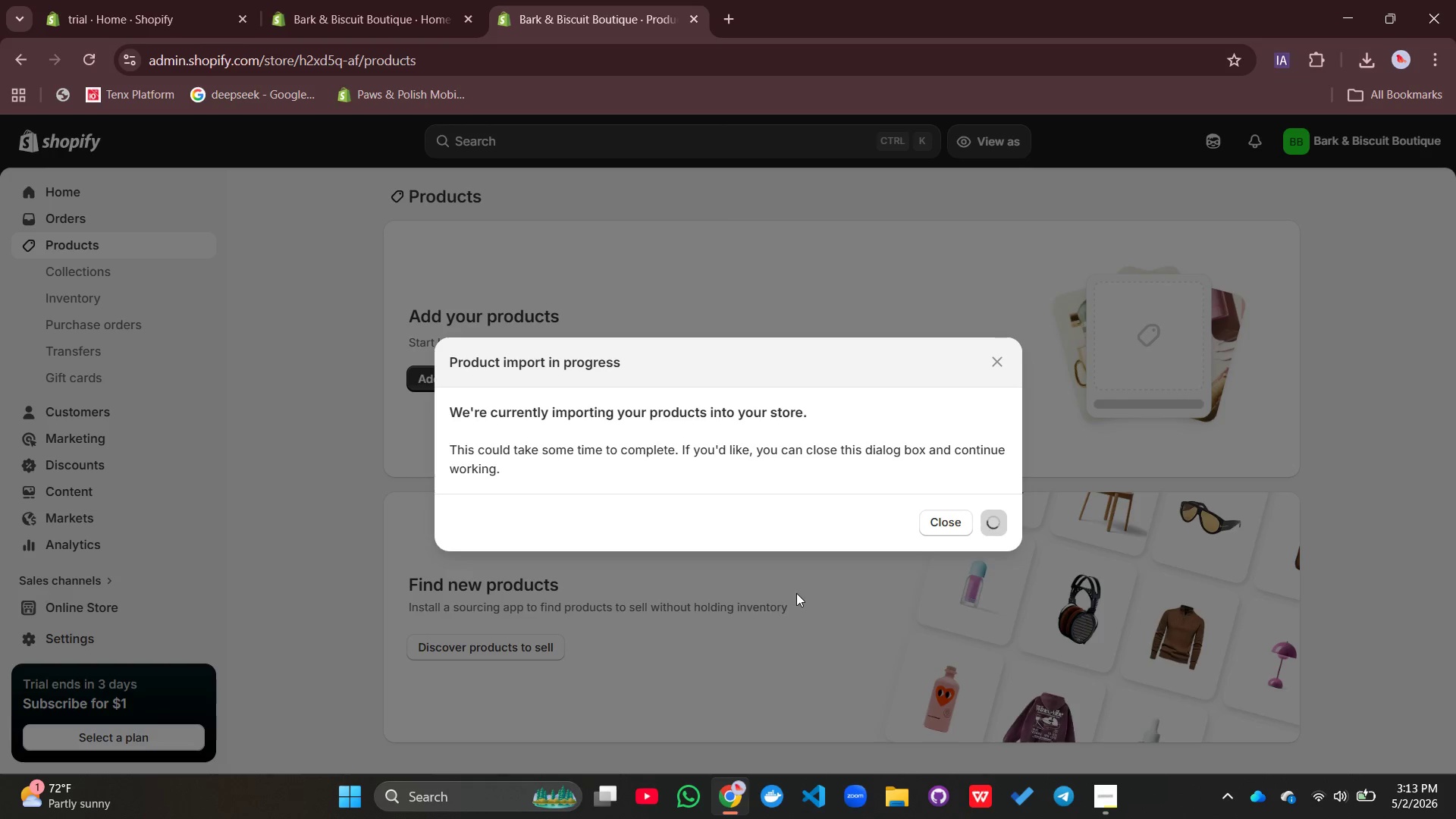 
scroll: coordinate [375, 442], scroll_direction: down, amount: 12.0
 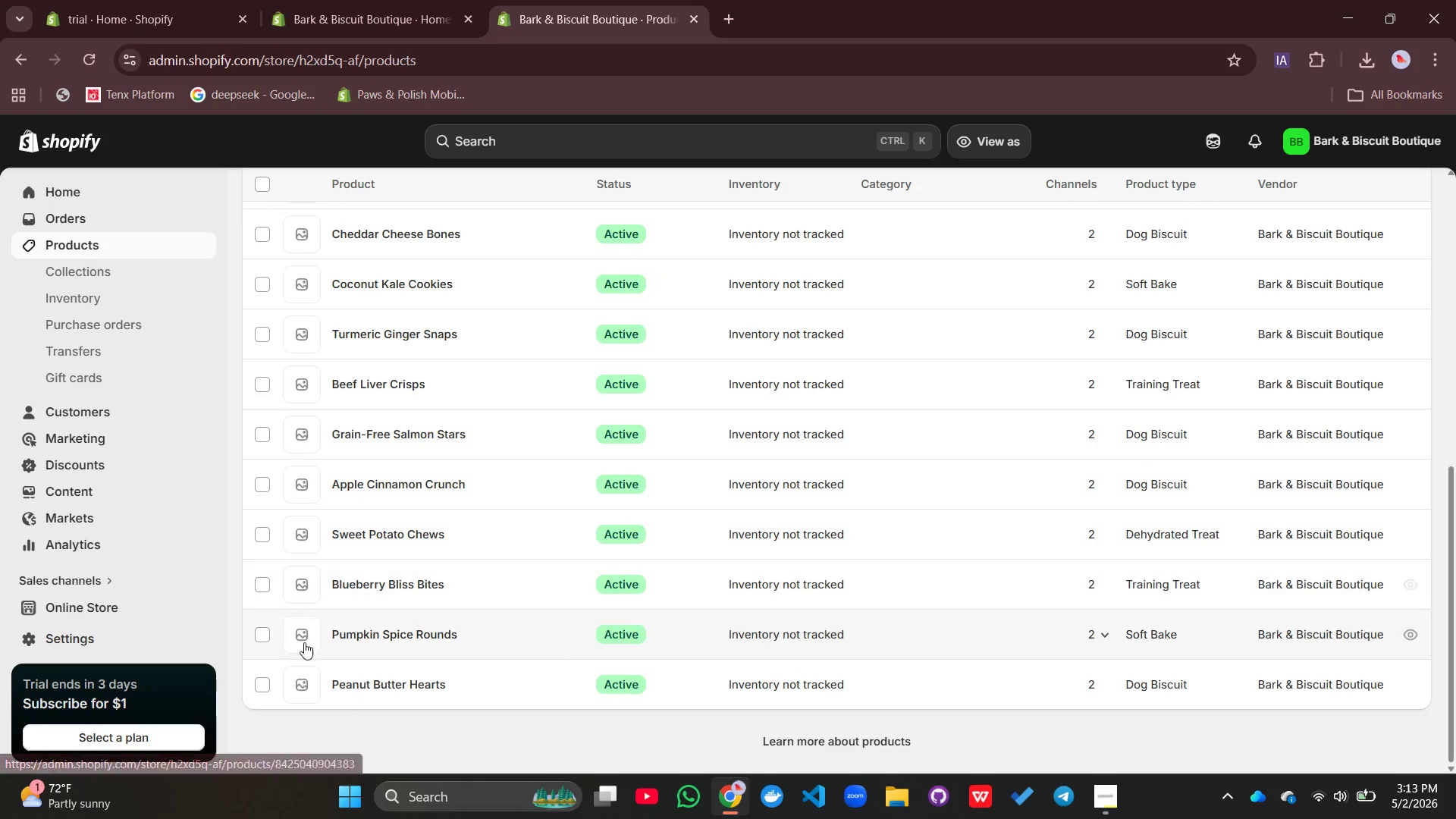 
left_click([392, 686])
 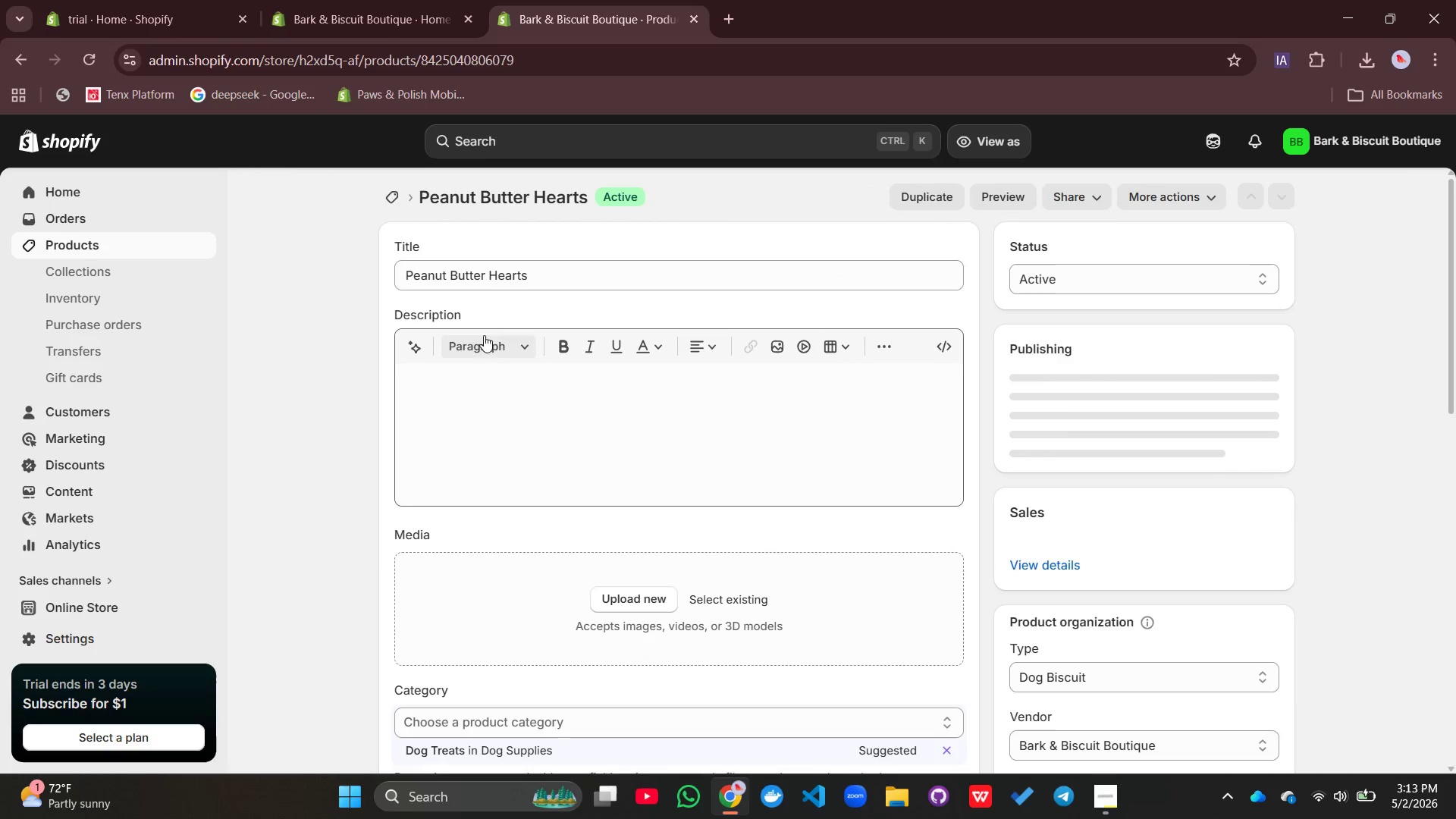 
left_click([554, 273])
 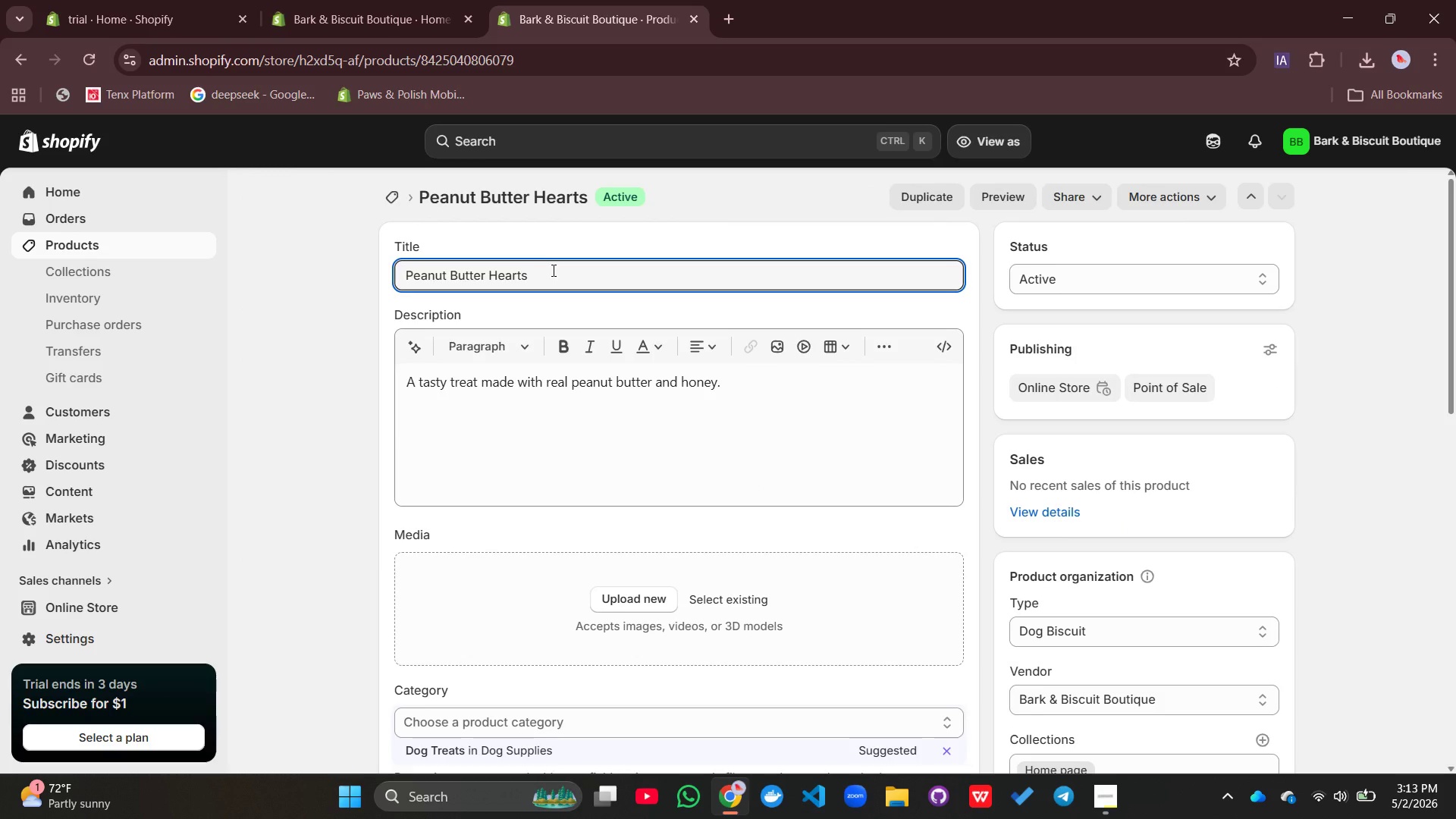 
left_click_drag(start_coordinate=[552, 270], to_coordinate=[387, 249])
 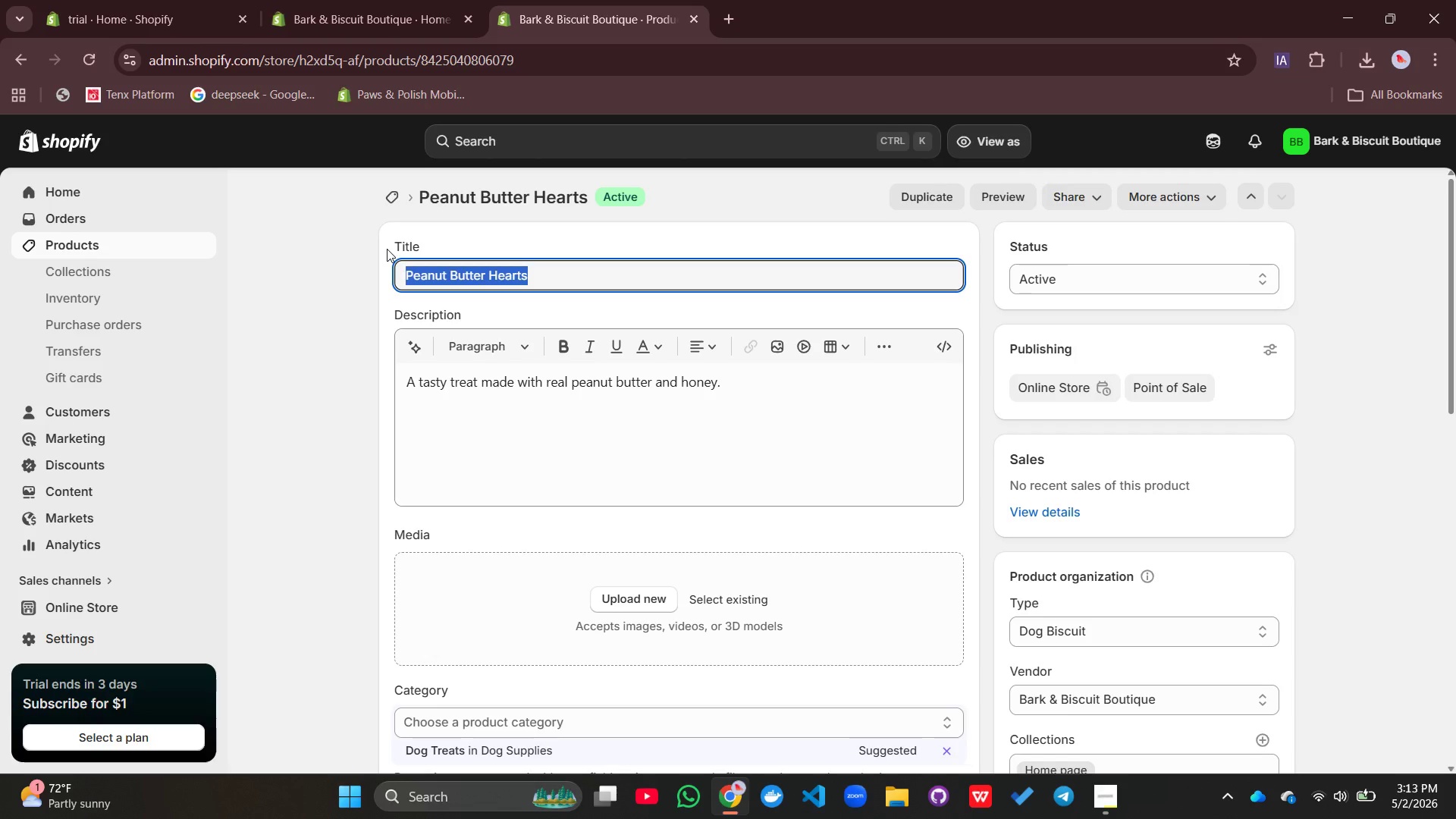 
left_click([555, 275])
 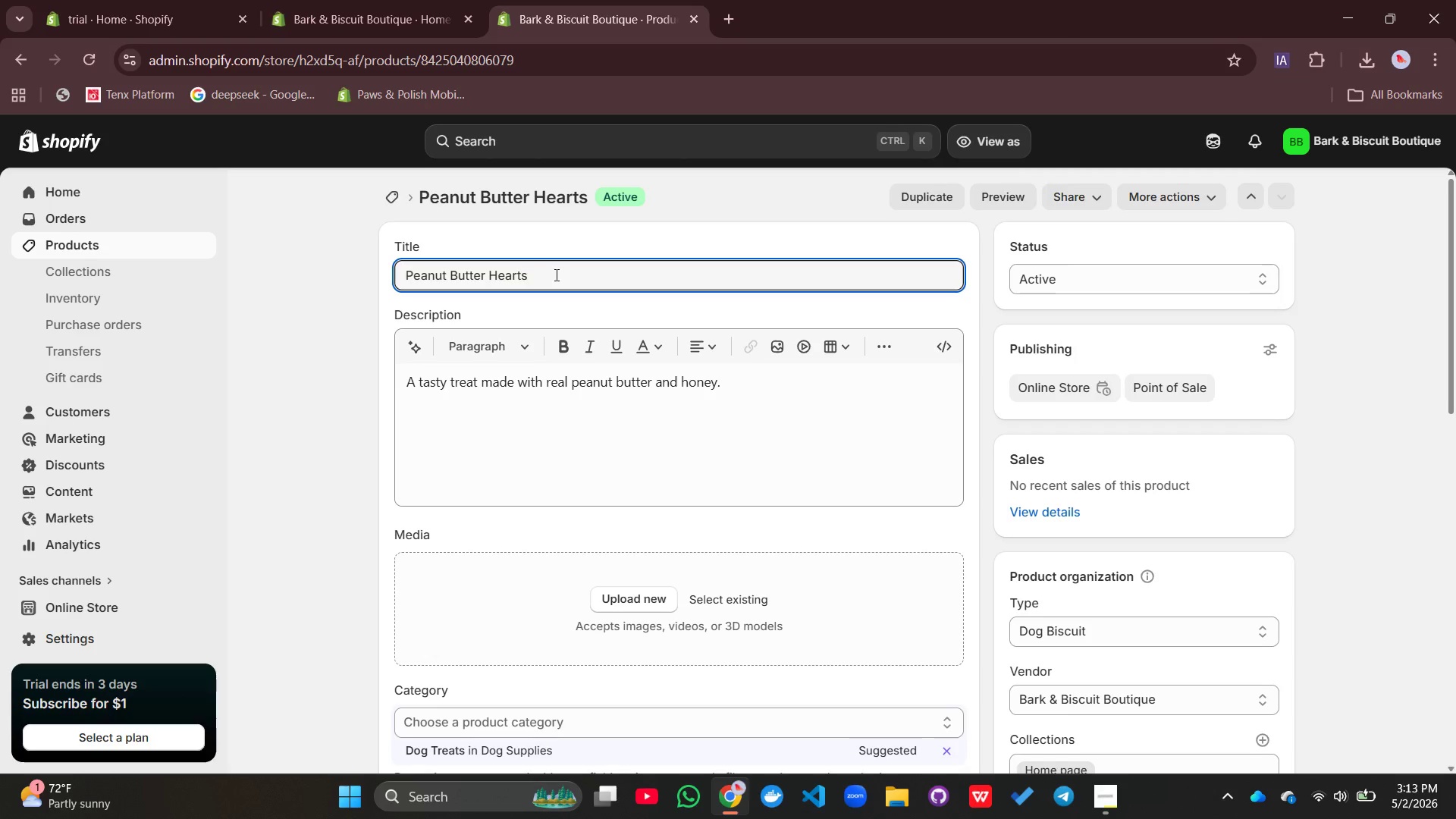 
type( - Crunchy Peanut Butter Dog Treats)
 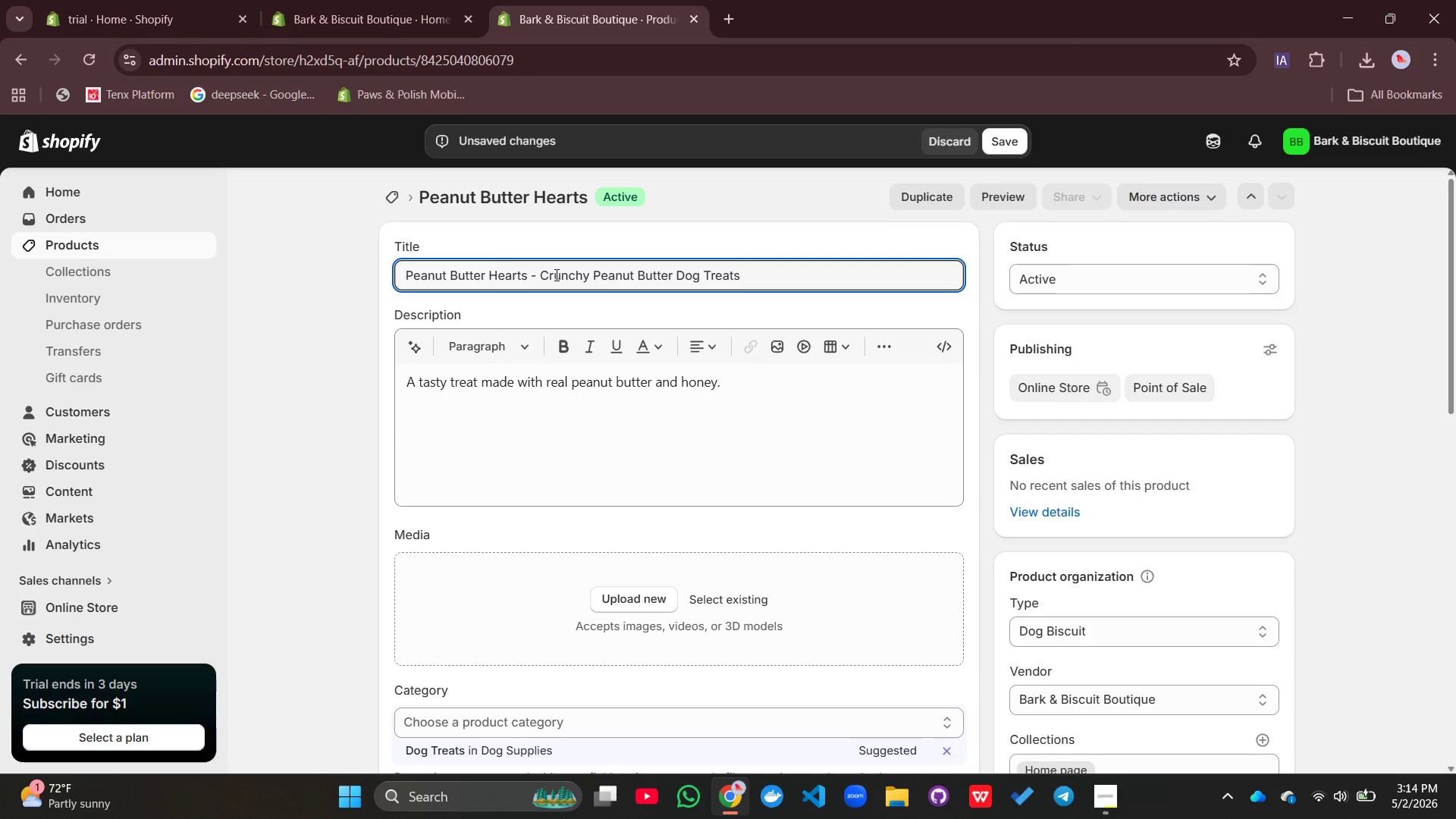 
left_click([509, 401])
 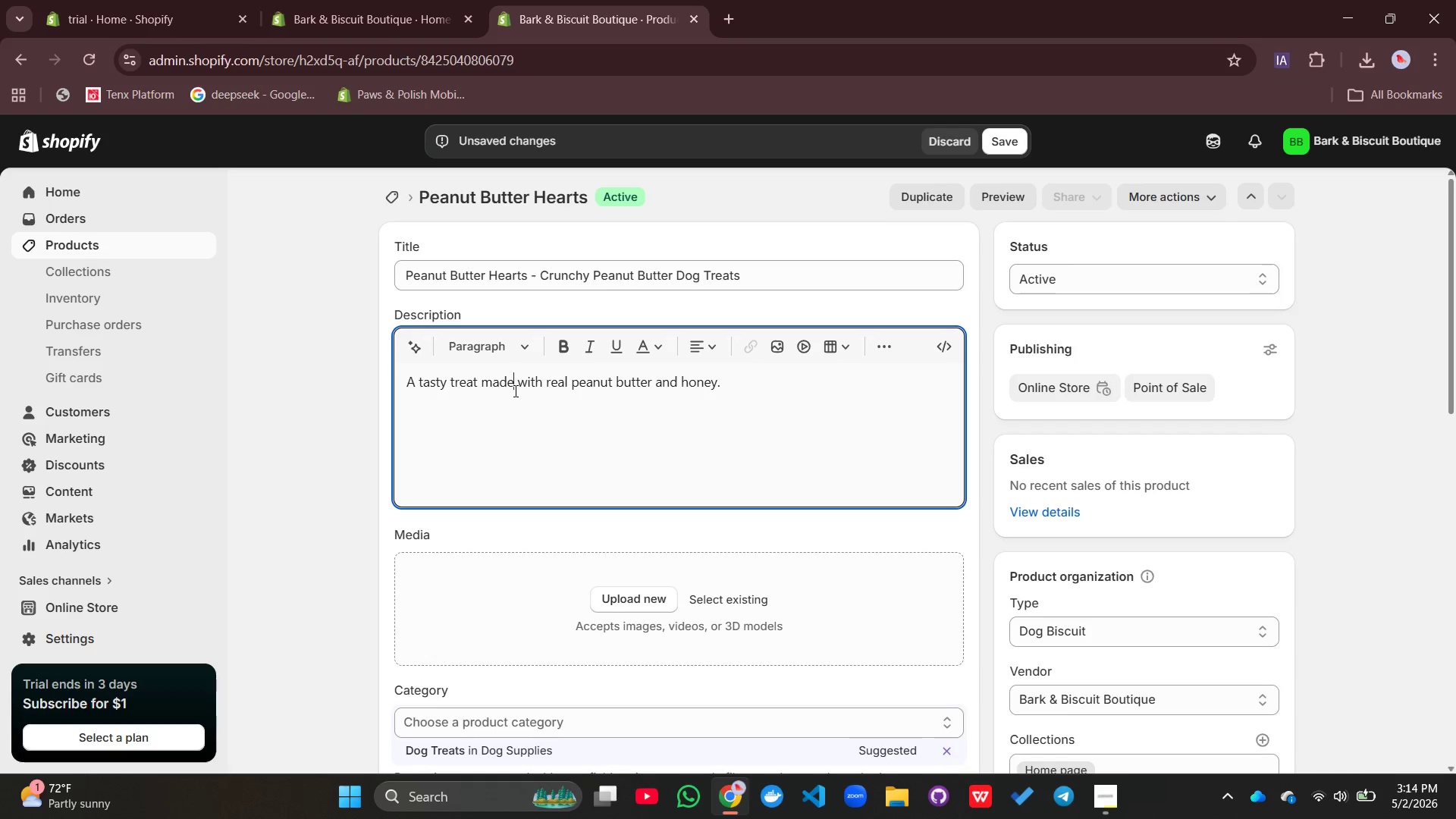 
double_click([514, 391])
 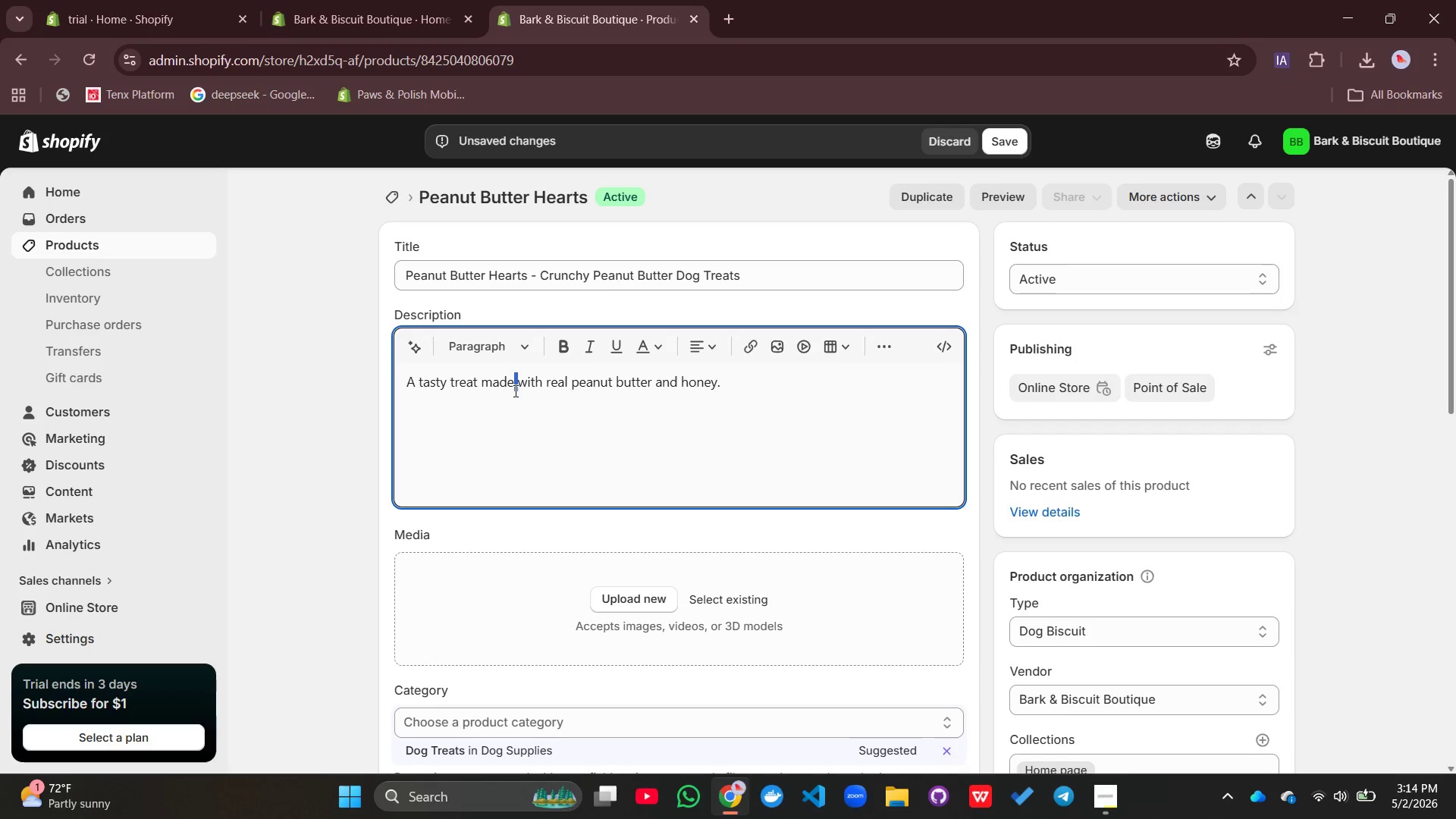 
triple_click([514, 391])
 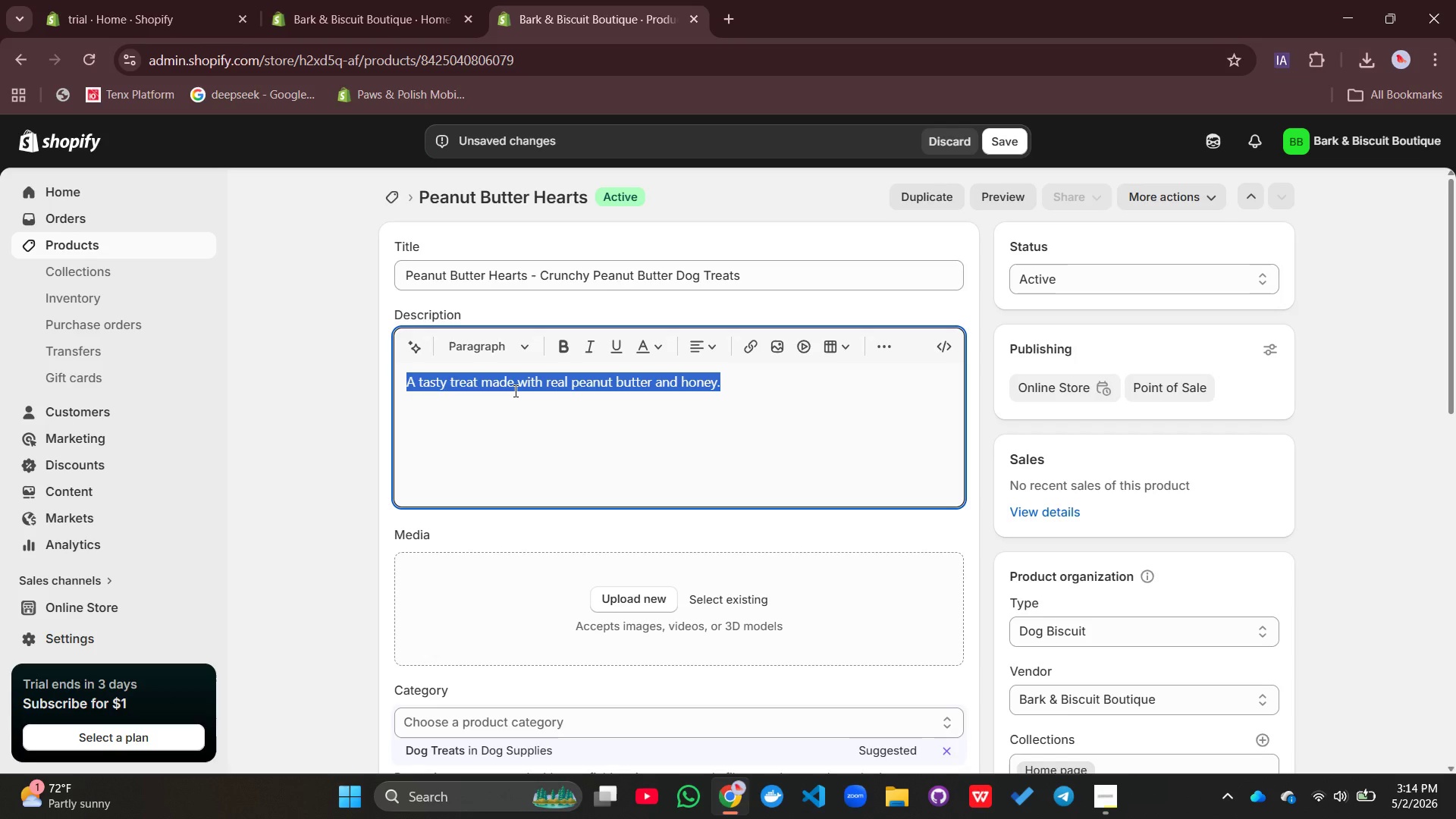 
type(Spoil your )
 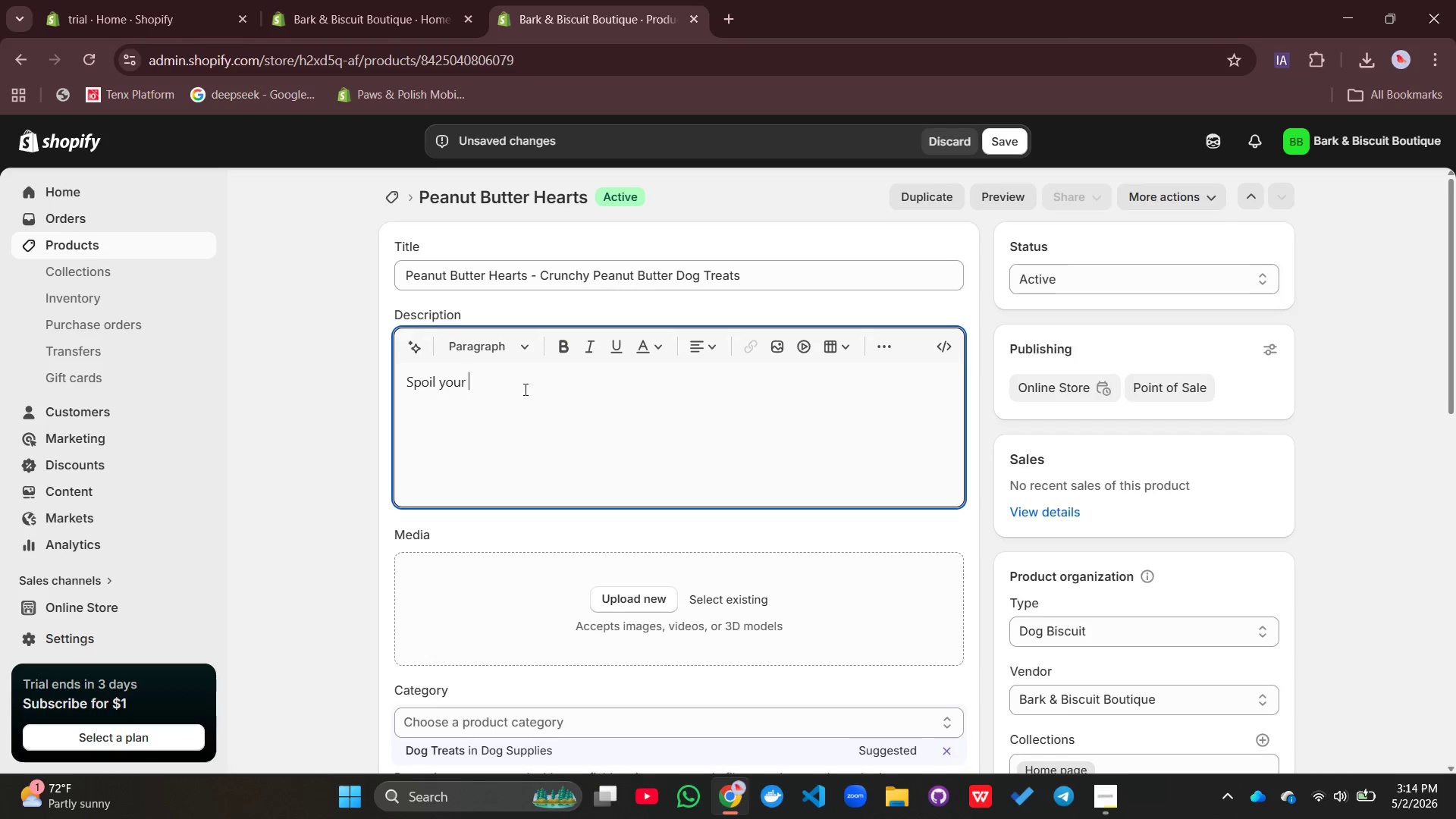 
type(pup with p)
key(Backspace)
type(out)
key(Backspace)
type(r)
 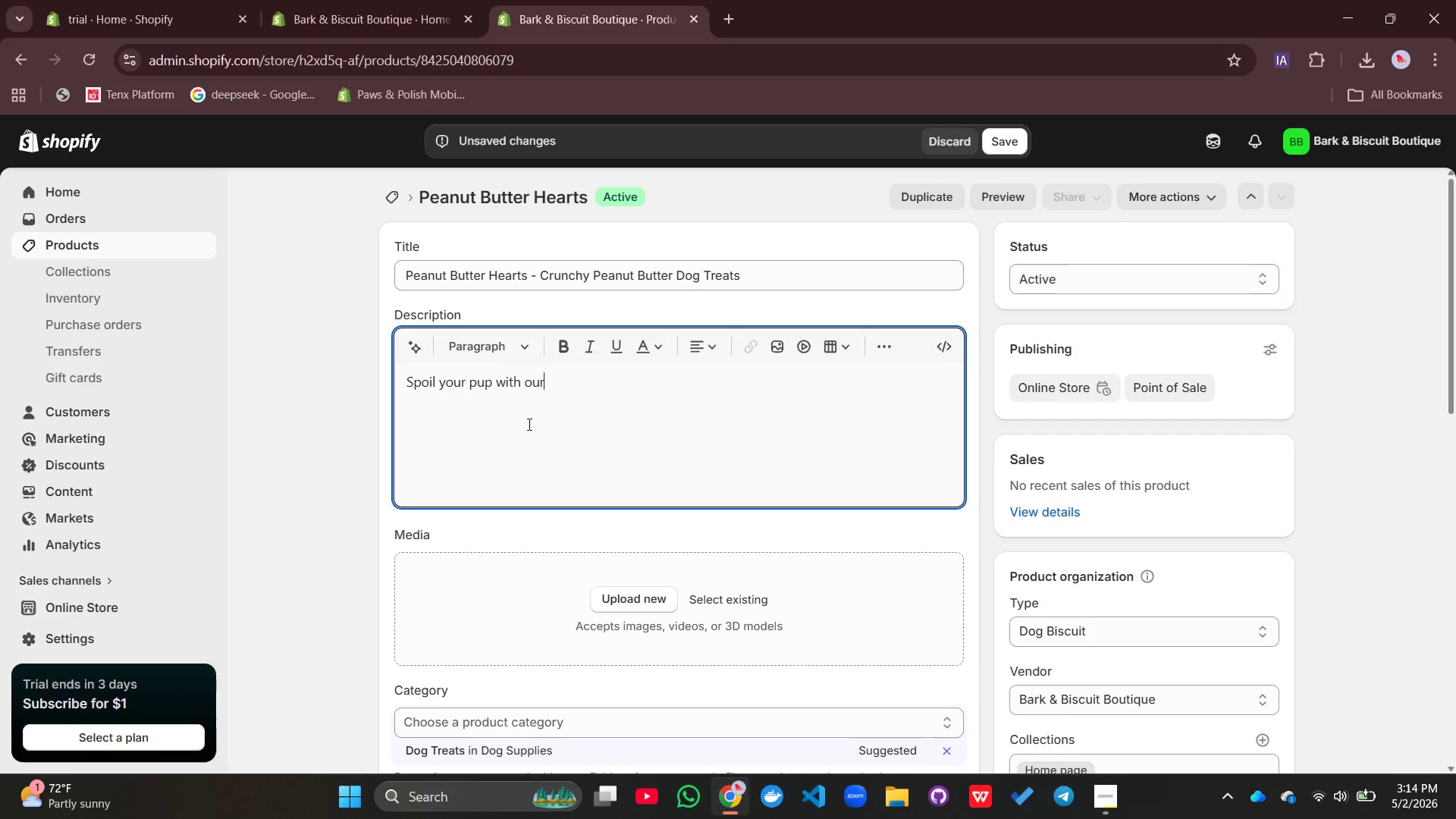 
type( Pean)
 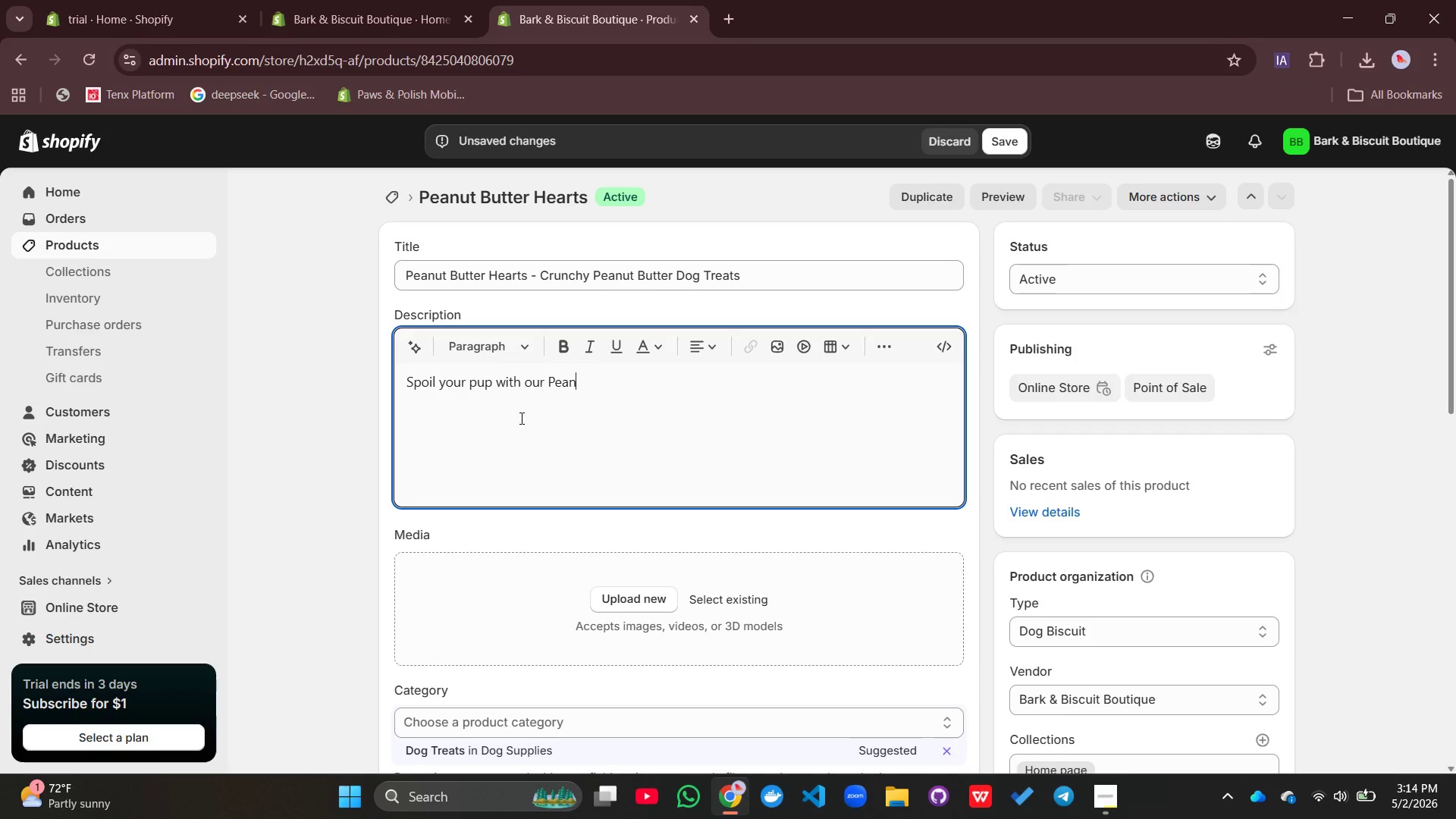 
type(ut Butter Harts.)
key(Backspace)
key(Backspace)
key(Backspace)
key(Backspace)
key(Backspace)
type(earts.[NumLock], a crunchy, oven-baked dog biscuit made with real peanut butter, whole wheat flour, and honey. These heart-shaped, vegeterian dog treats are perfect for training, gifting)
 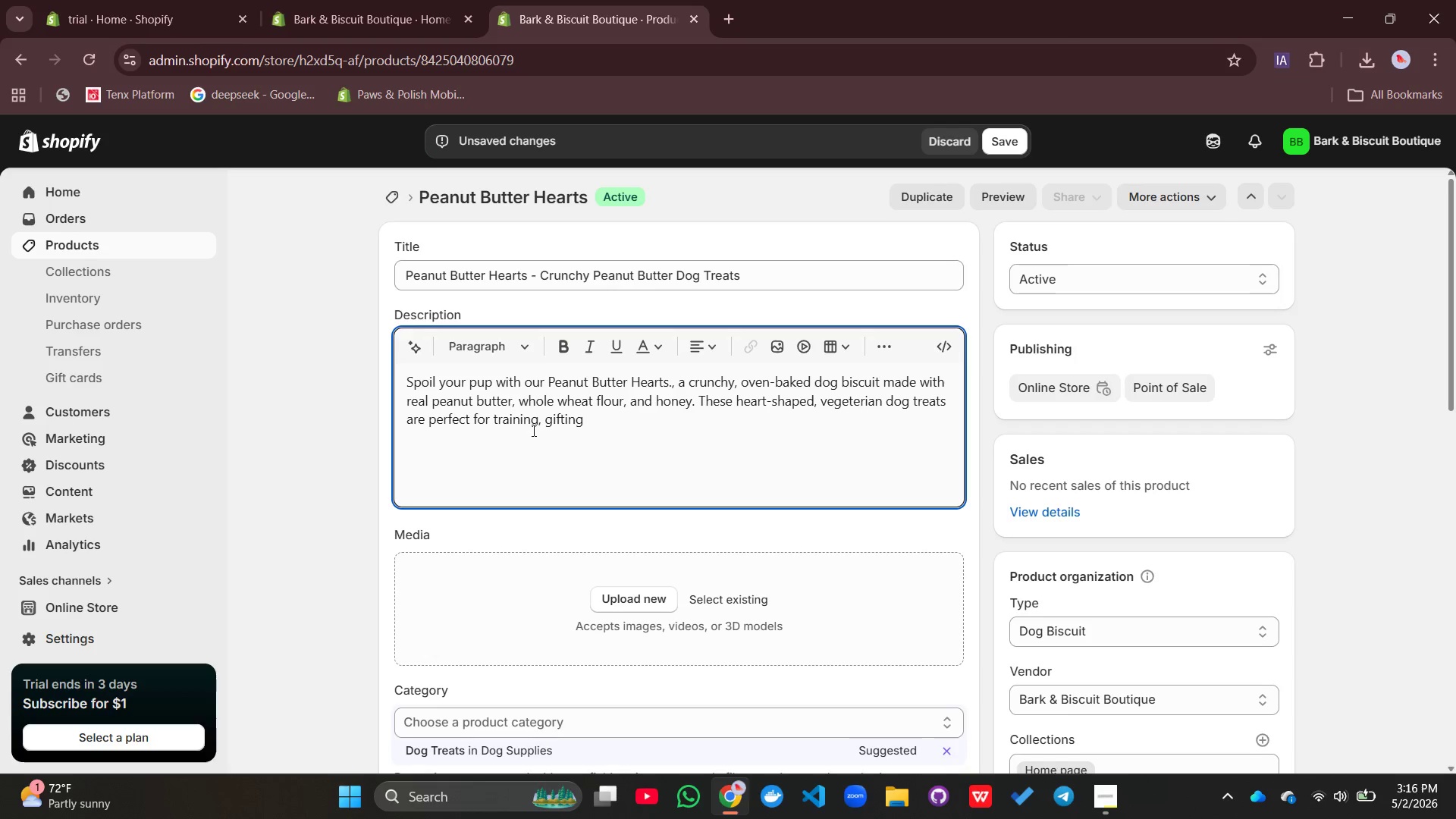 
type(, or everydsy love)
 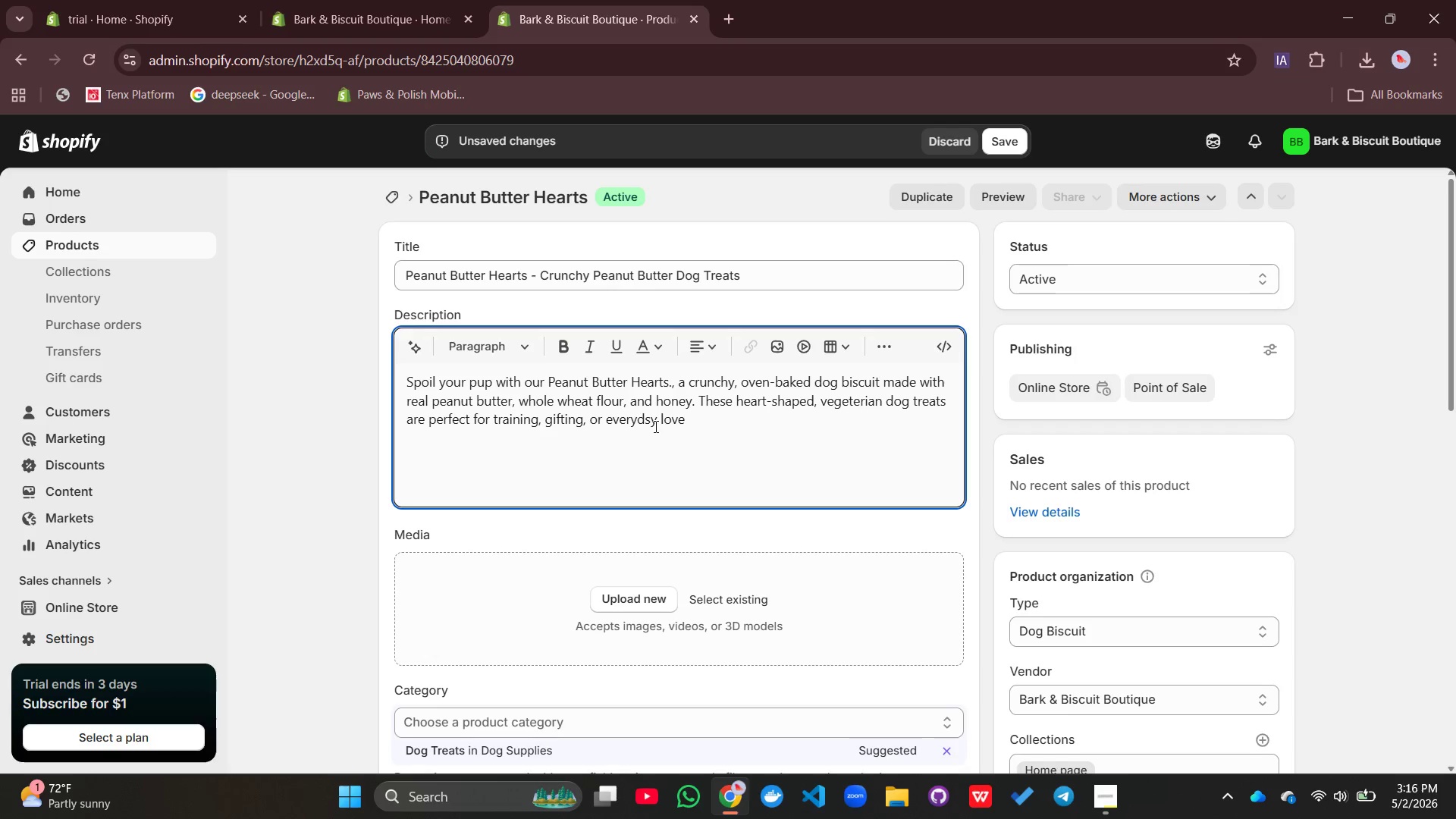 
left_click([651, 425])
 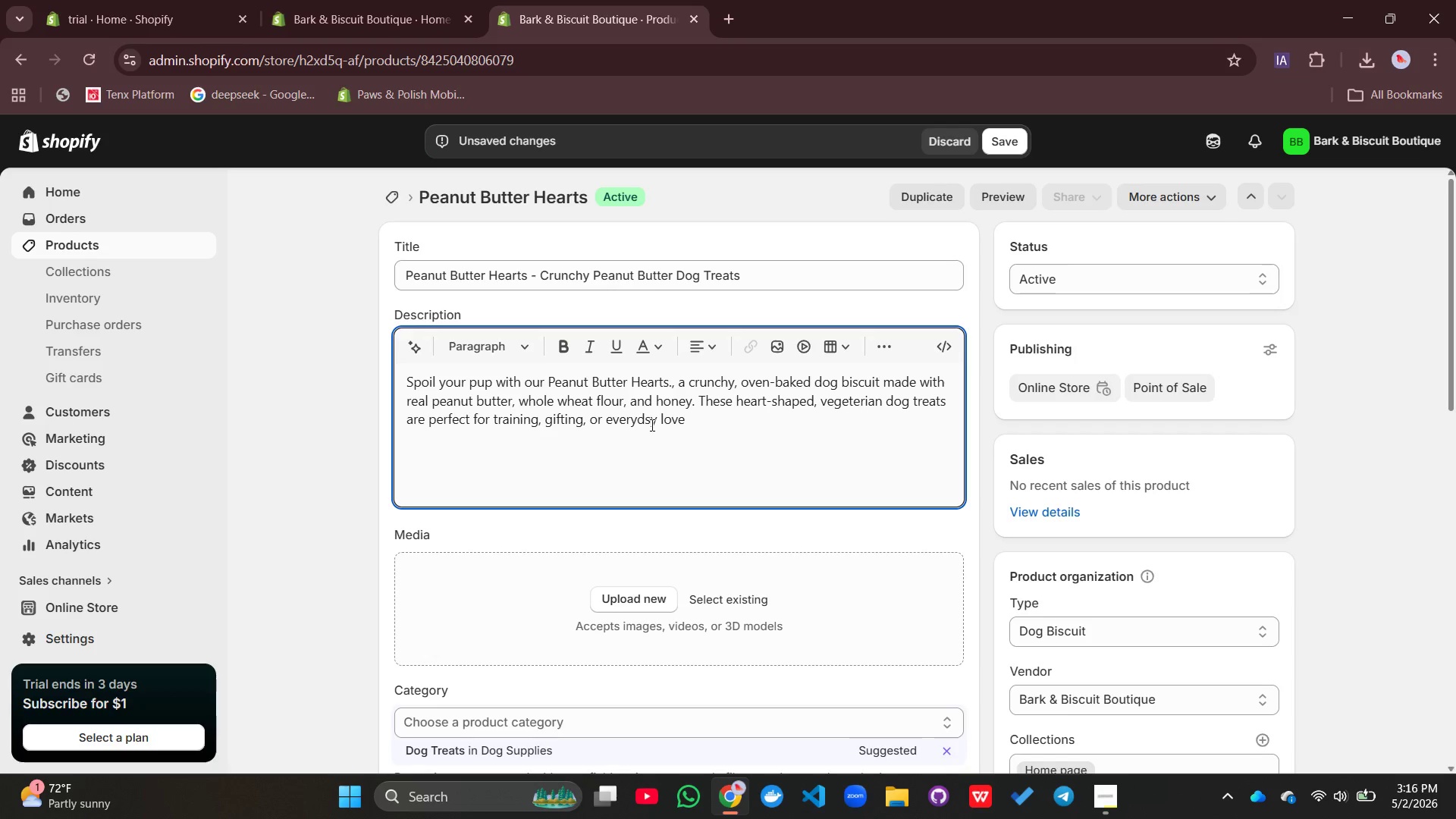 
key(Backspace)
 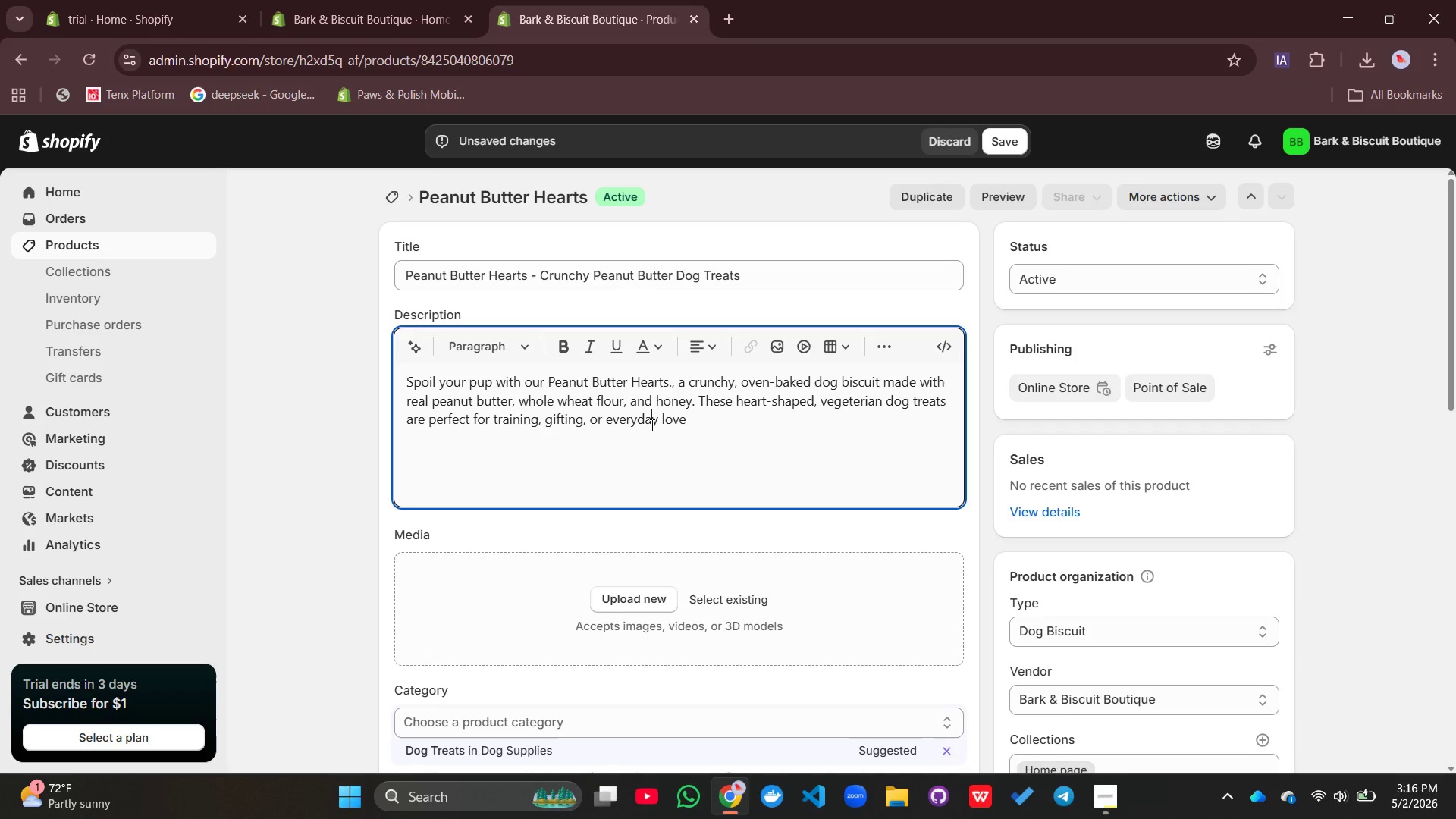 
key(A)
 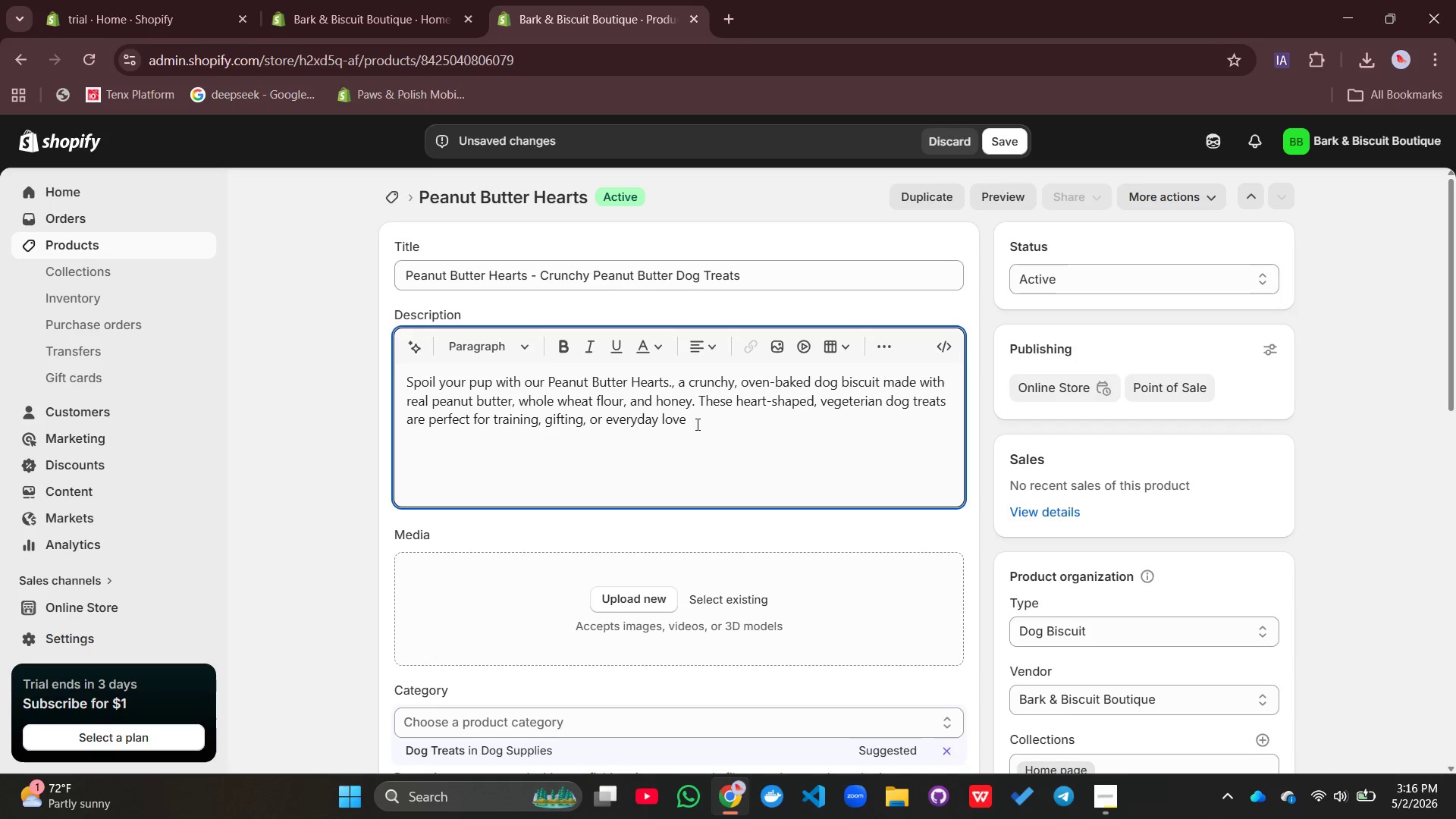 
left_click([700, 422])
 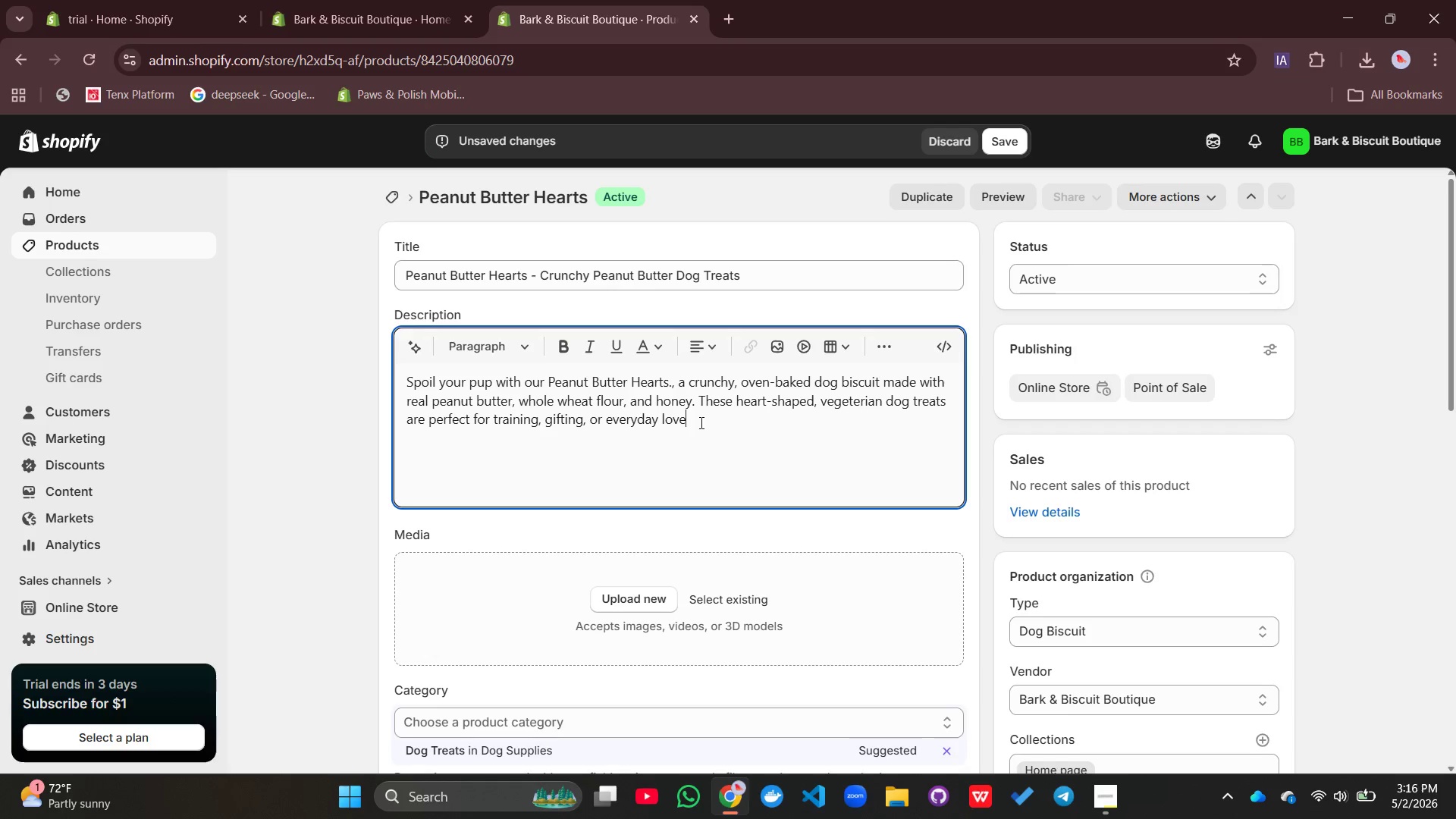 
type(. nor)
key(Backspace)
key(Backspace)
key(Backspace)
type(No artic)
key(Backspace)
type(fical Preservatives - just human-grade ingredients your dog will adore.)
 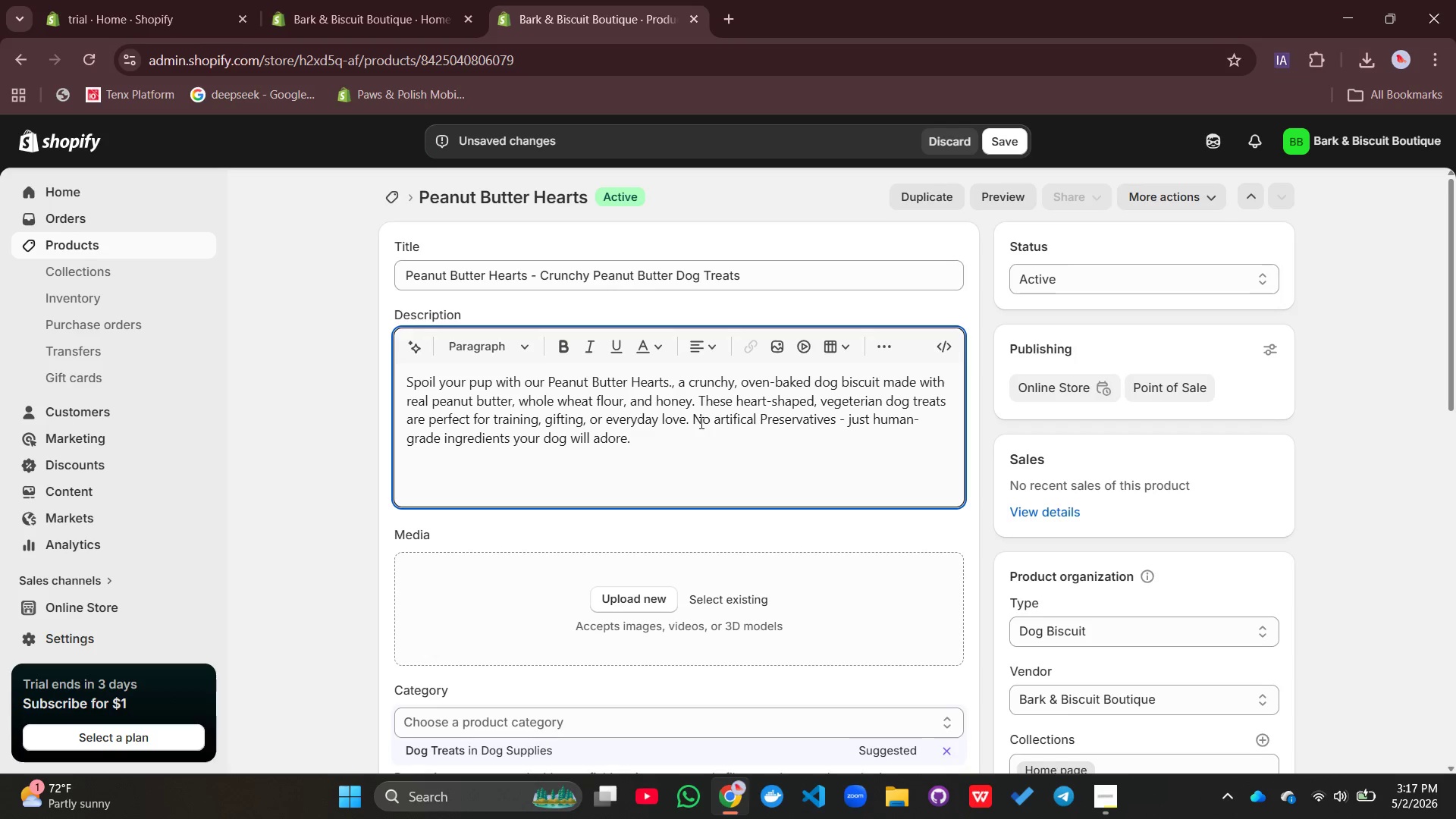 
key(Enter)
 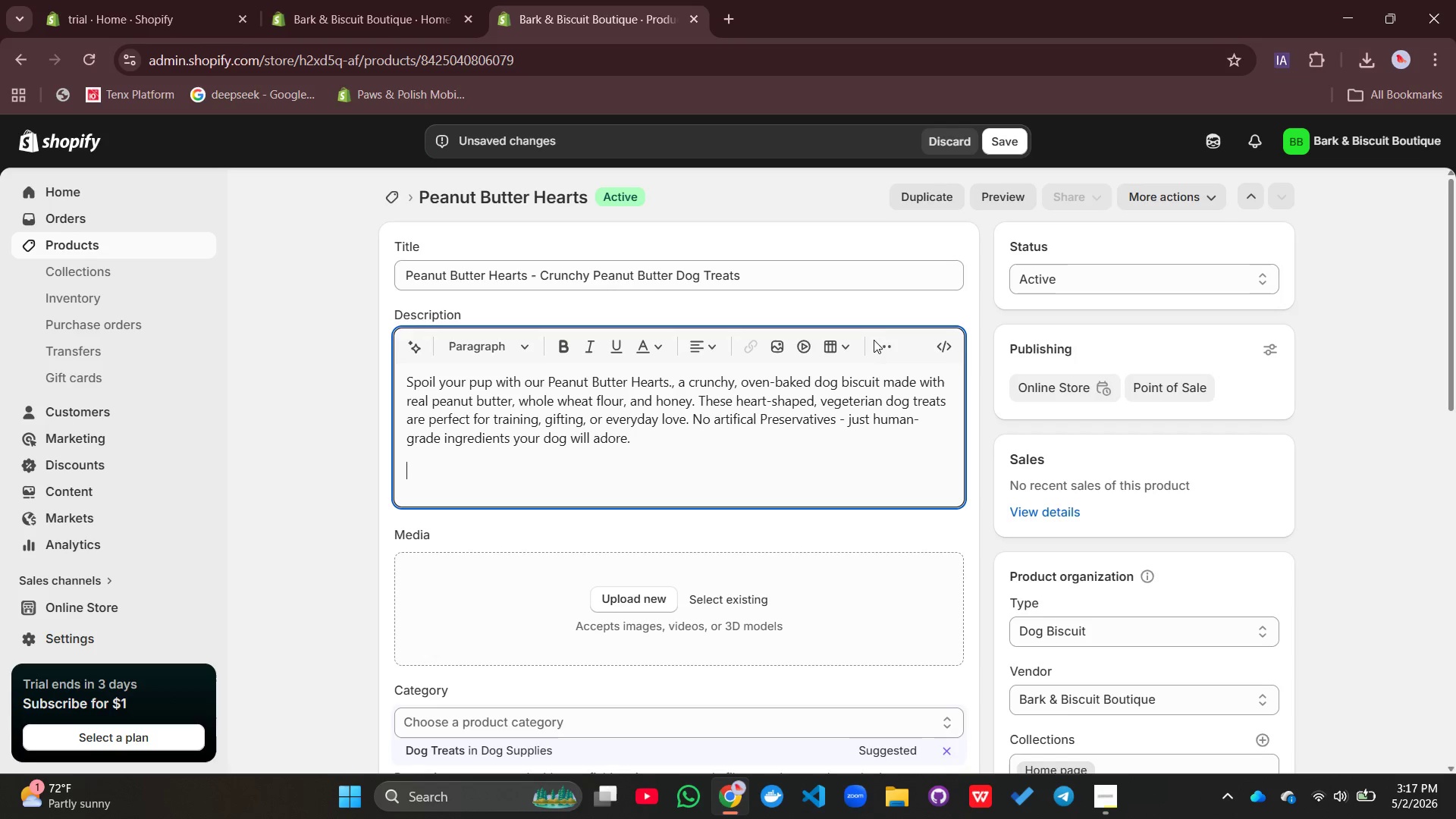 
left_click([884, 339])
 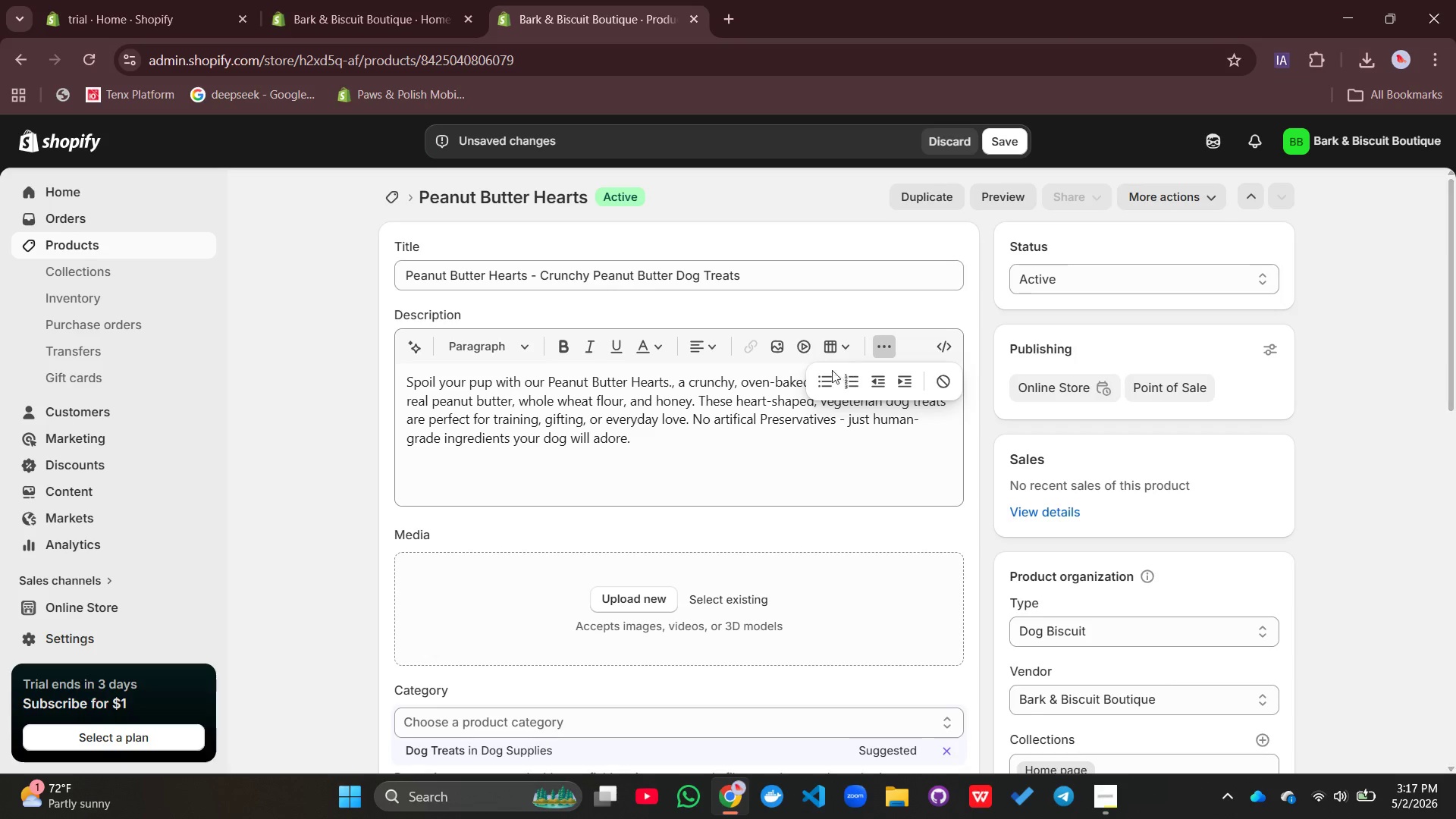 
left_click([821, 378])
 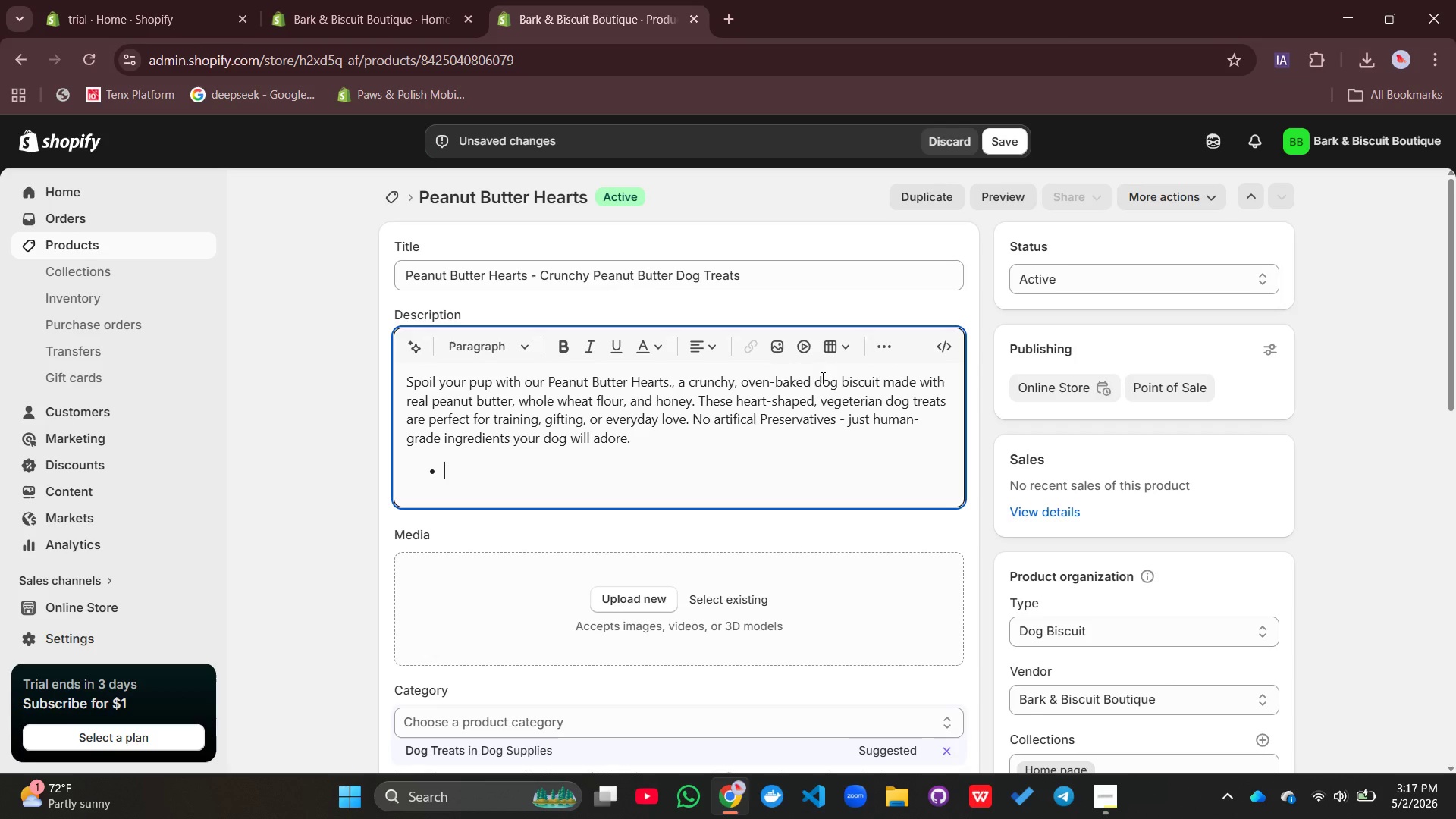 
type(Real peanut butter & honey)
 